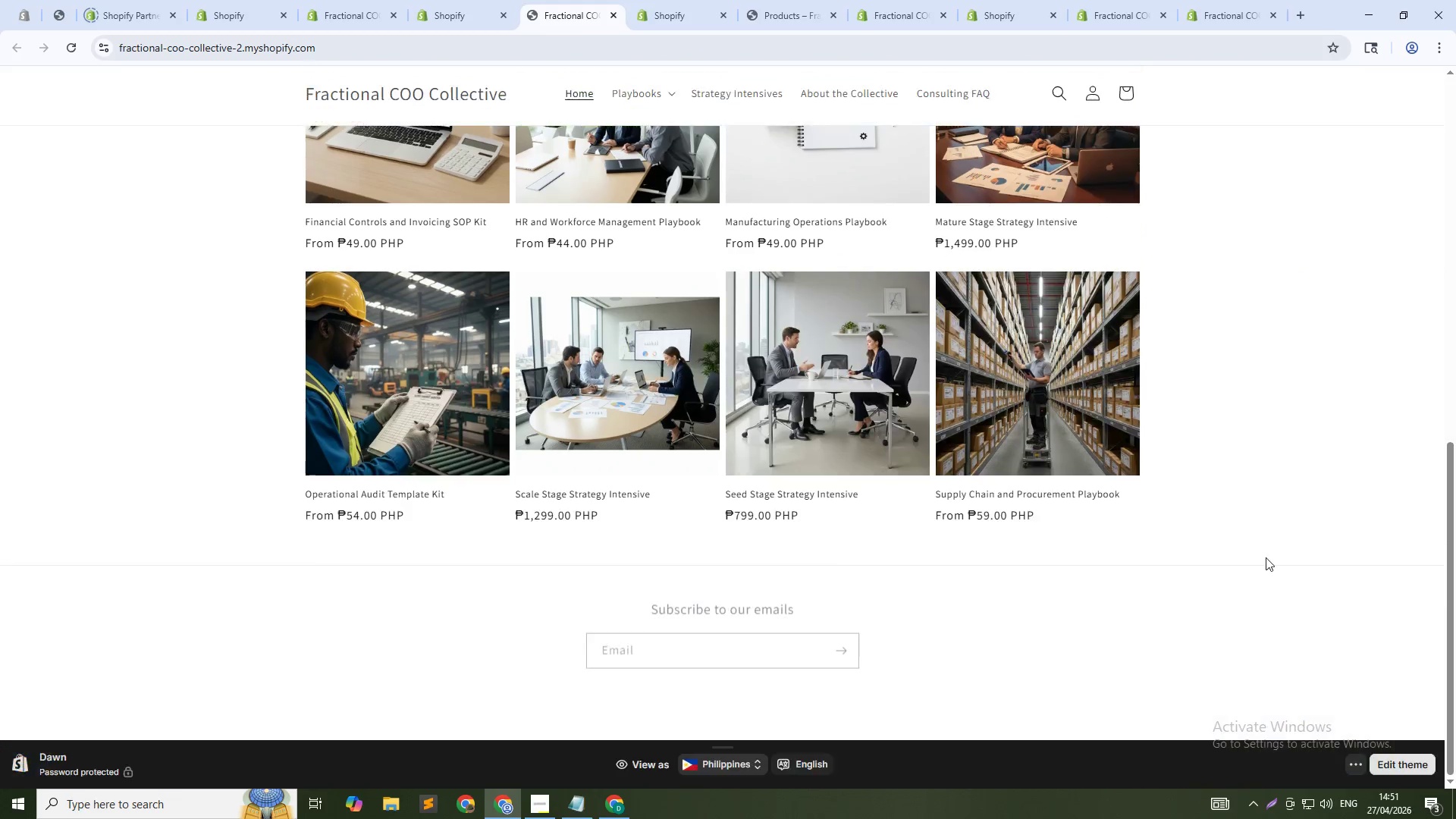 
scroll: coordinate [677, 423], scroll_direction: up, amount: 12.0
 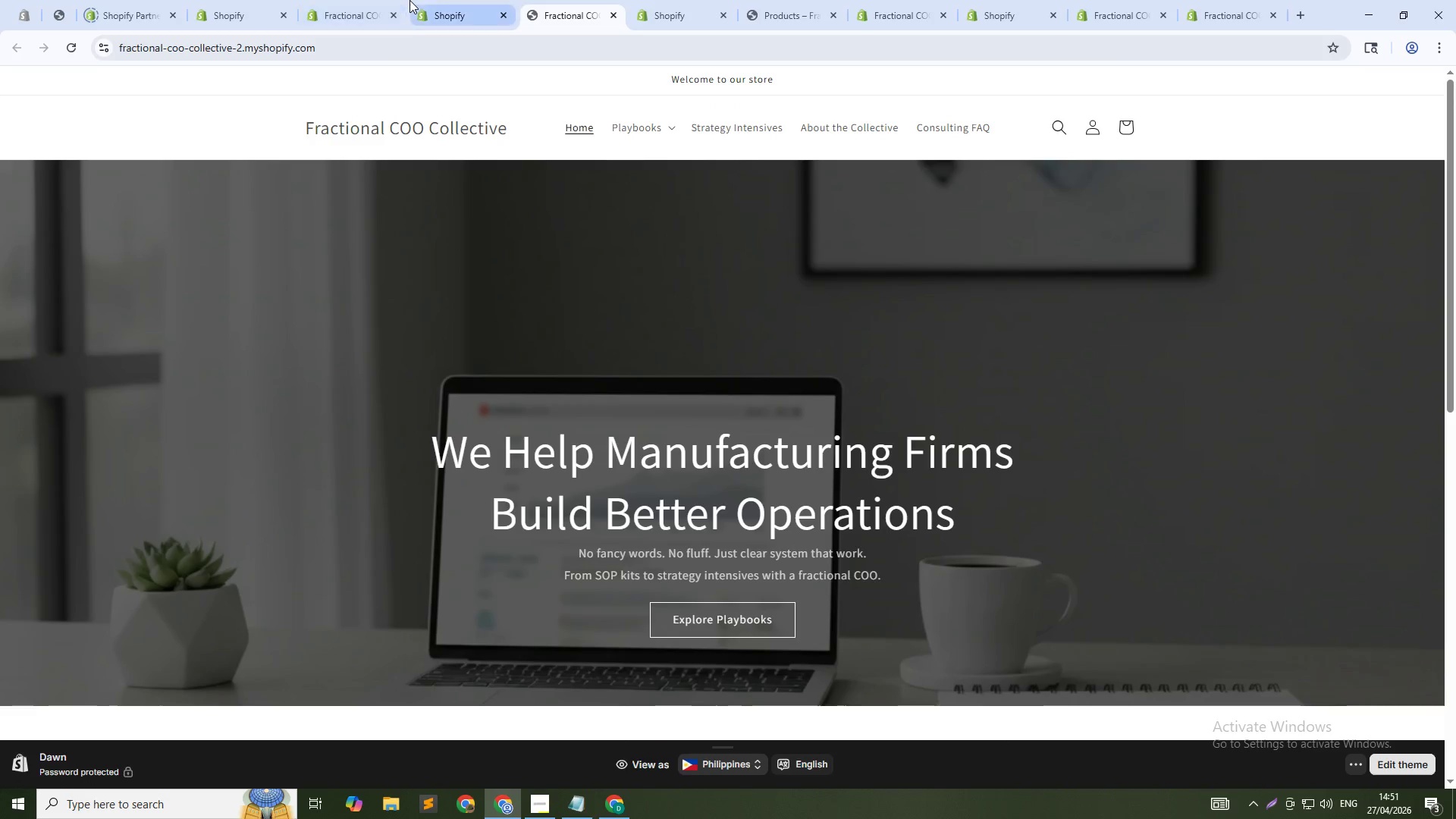 
left_click([472, 0])
 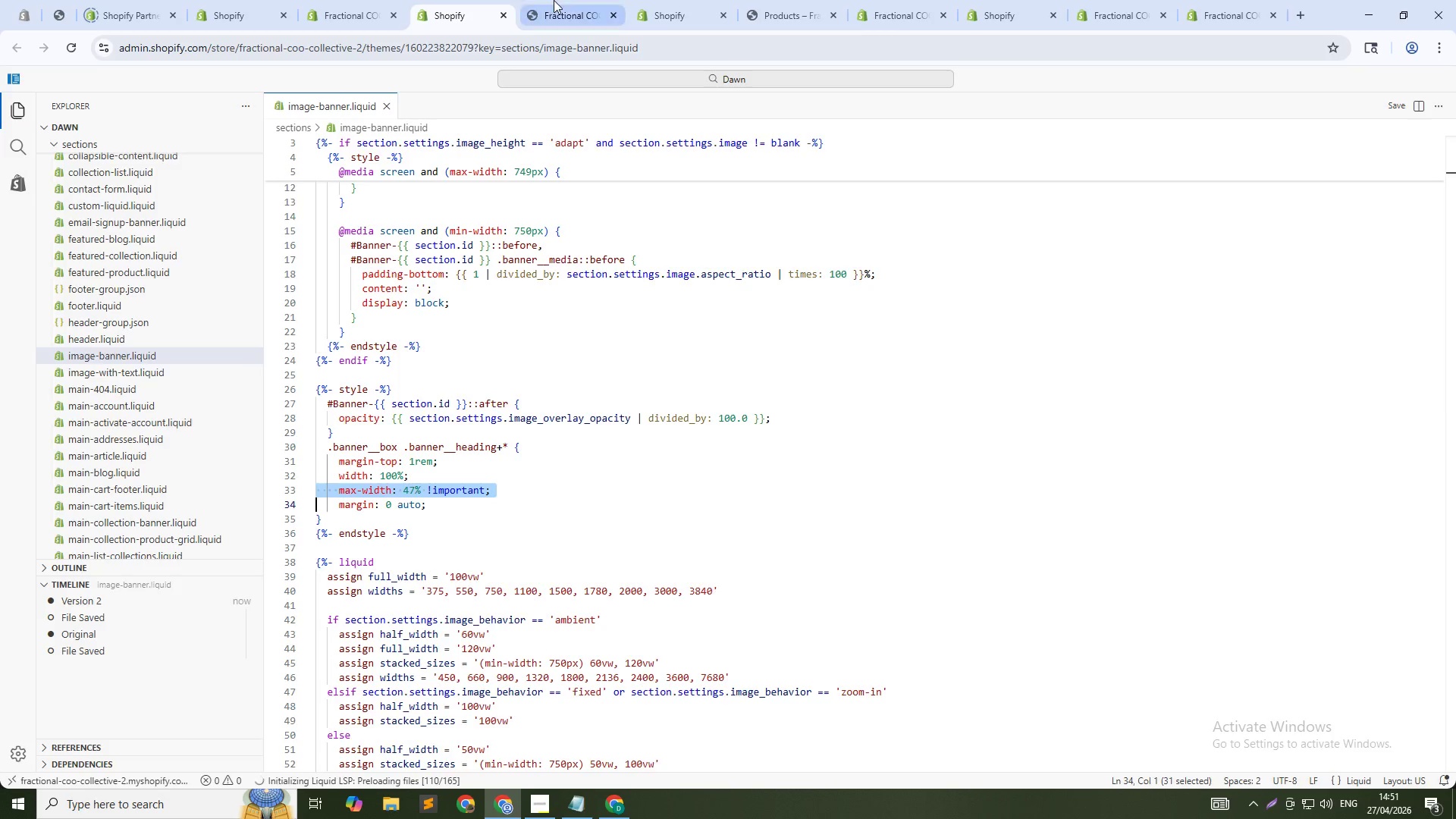 
left_click([554, 0])
 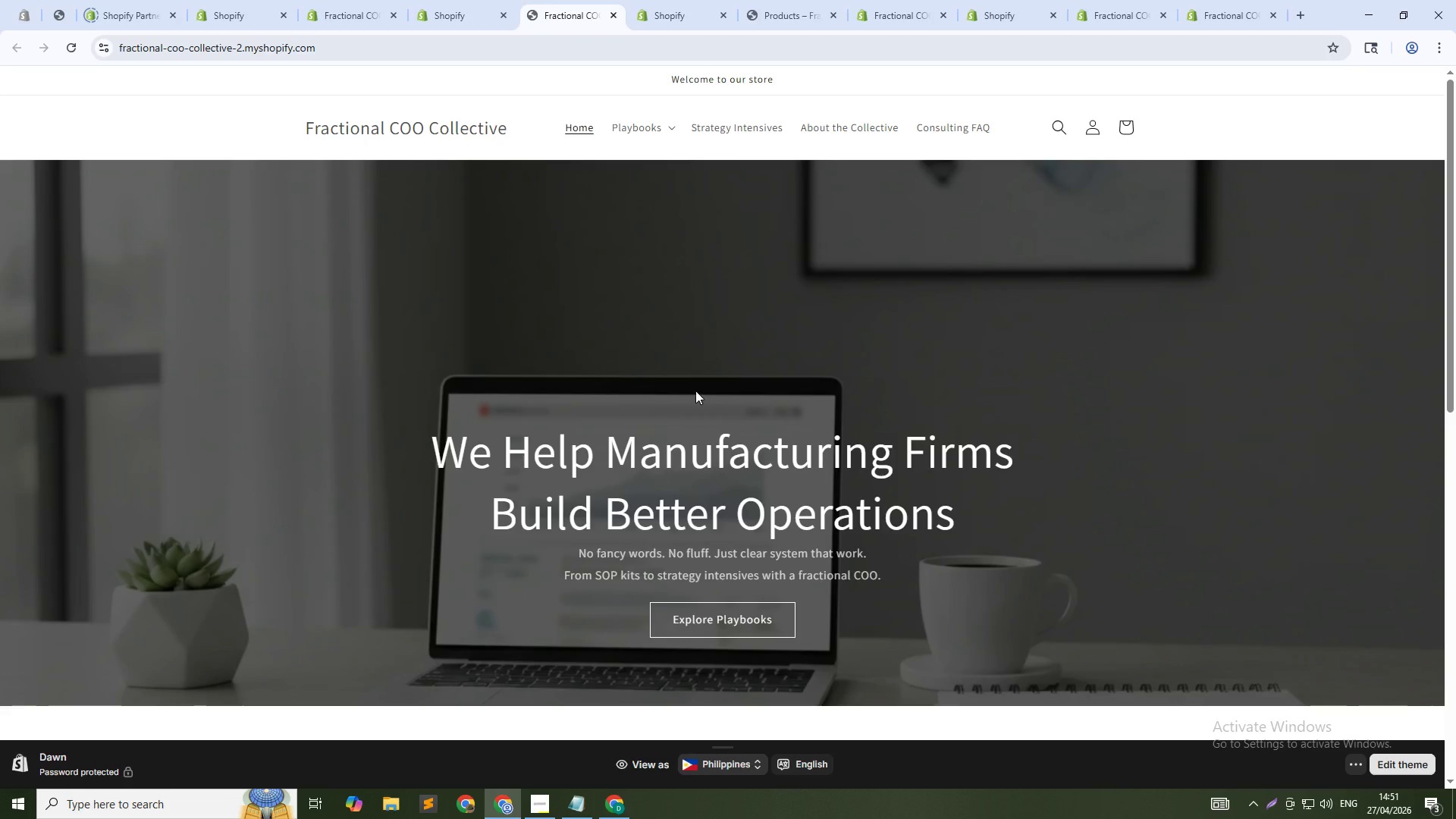 
scroll: coordinate [700, 471], scroll_direction: down, amount: 3.0
 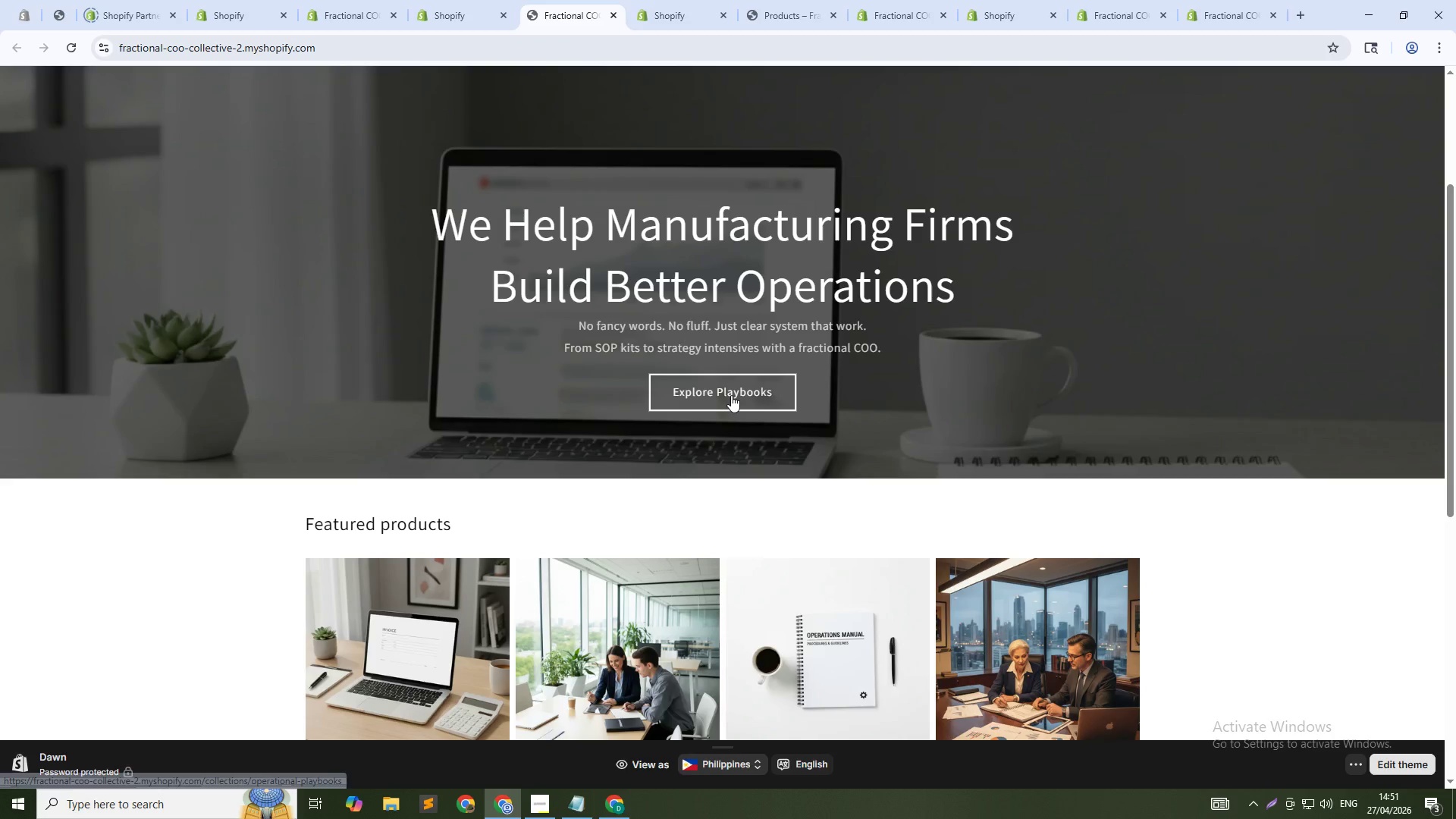 
left_click([731, 395])
 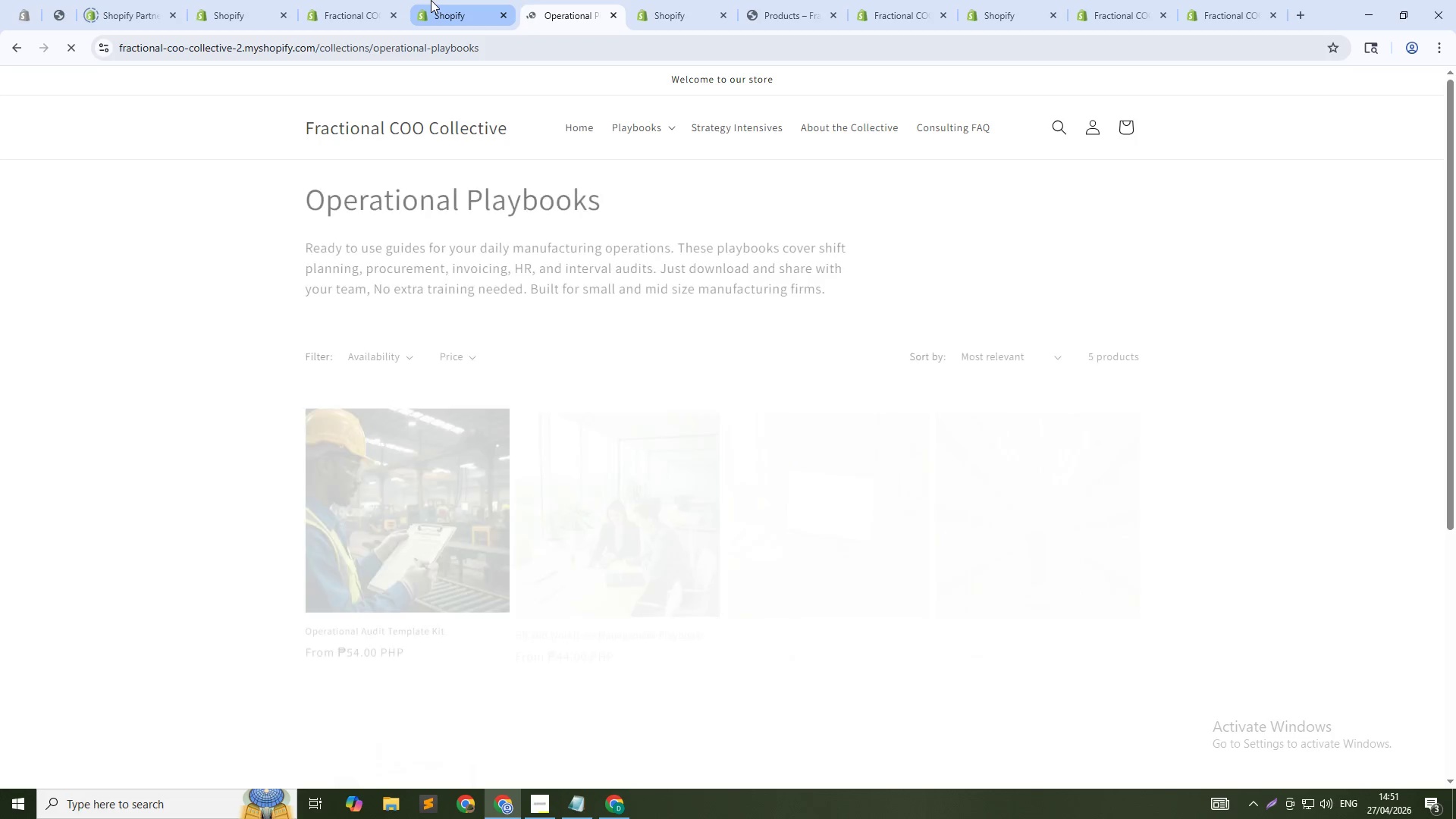 
left_click([431, 0])
 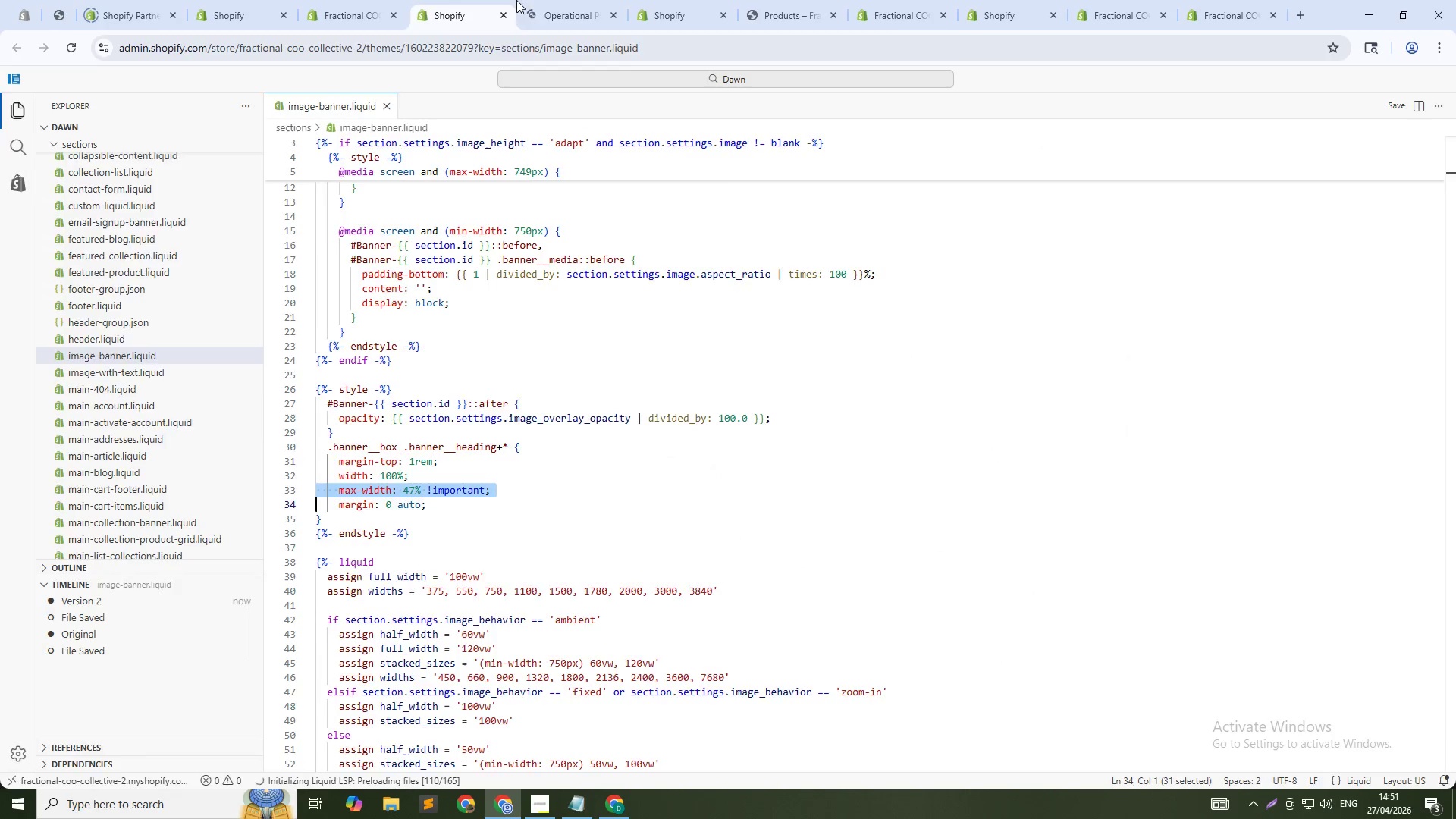 
left_click([532, 0])
 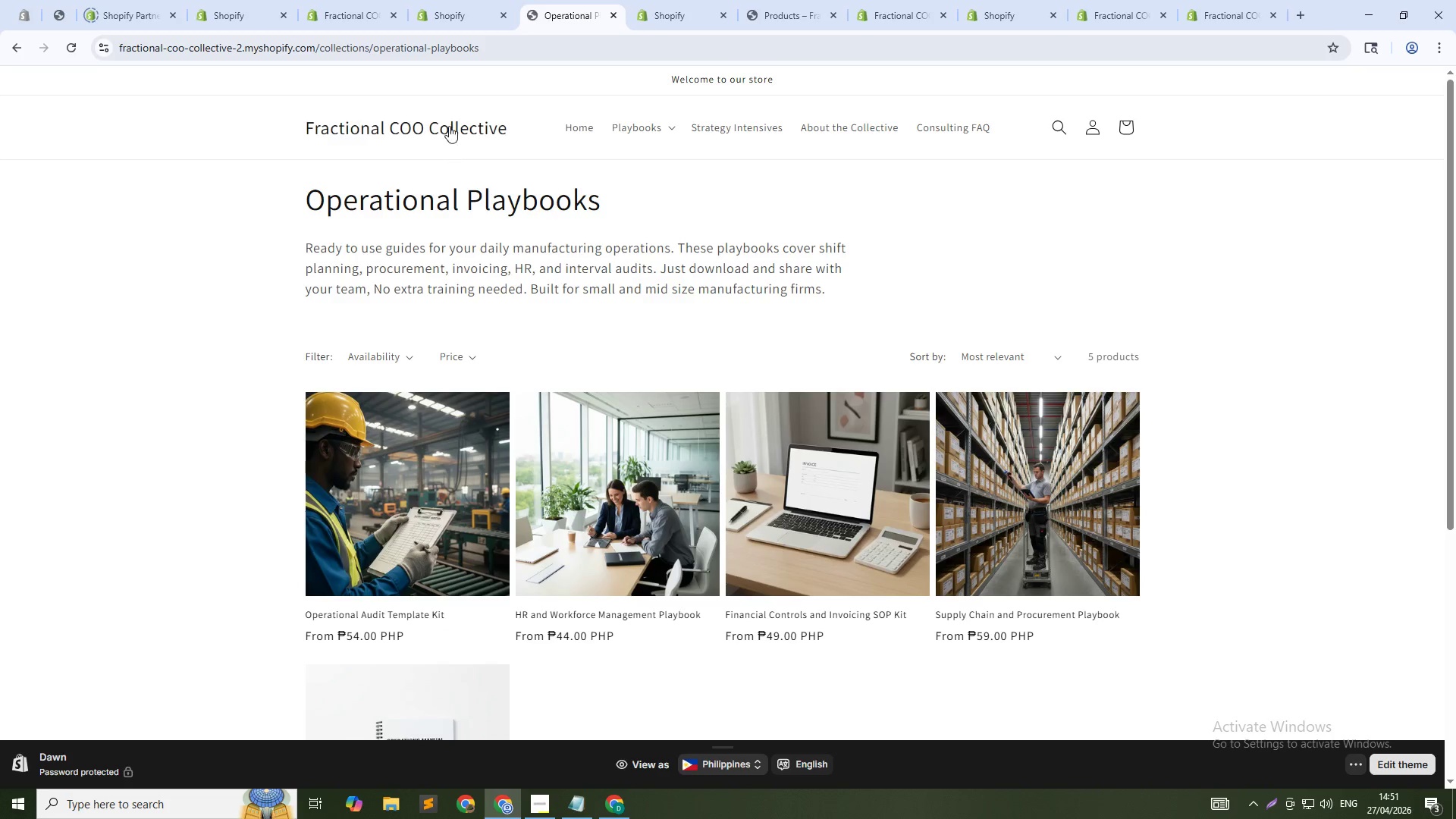 
left_click([449, 118])
 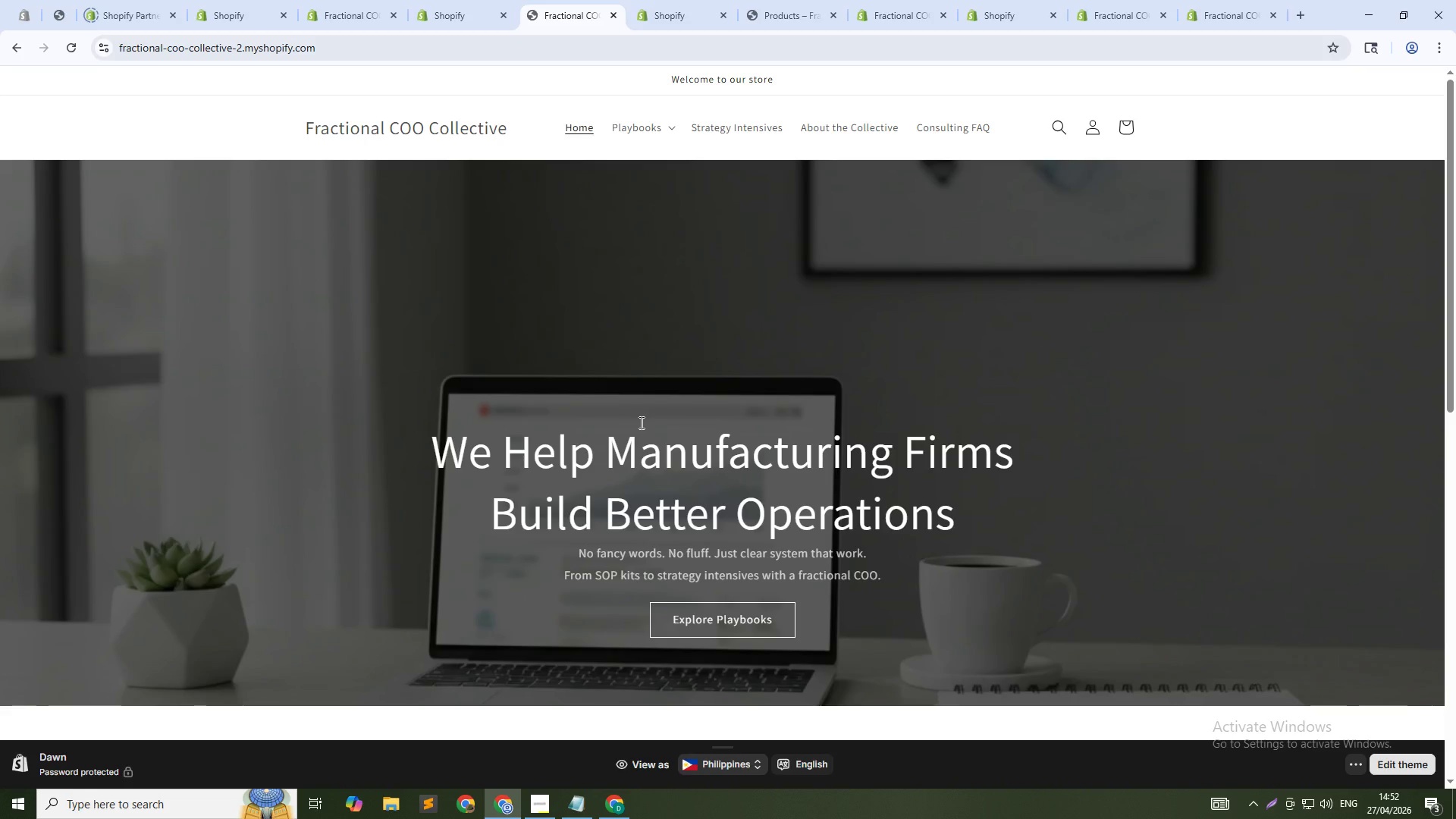 
wait(62.3)
 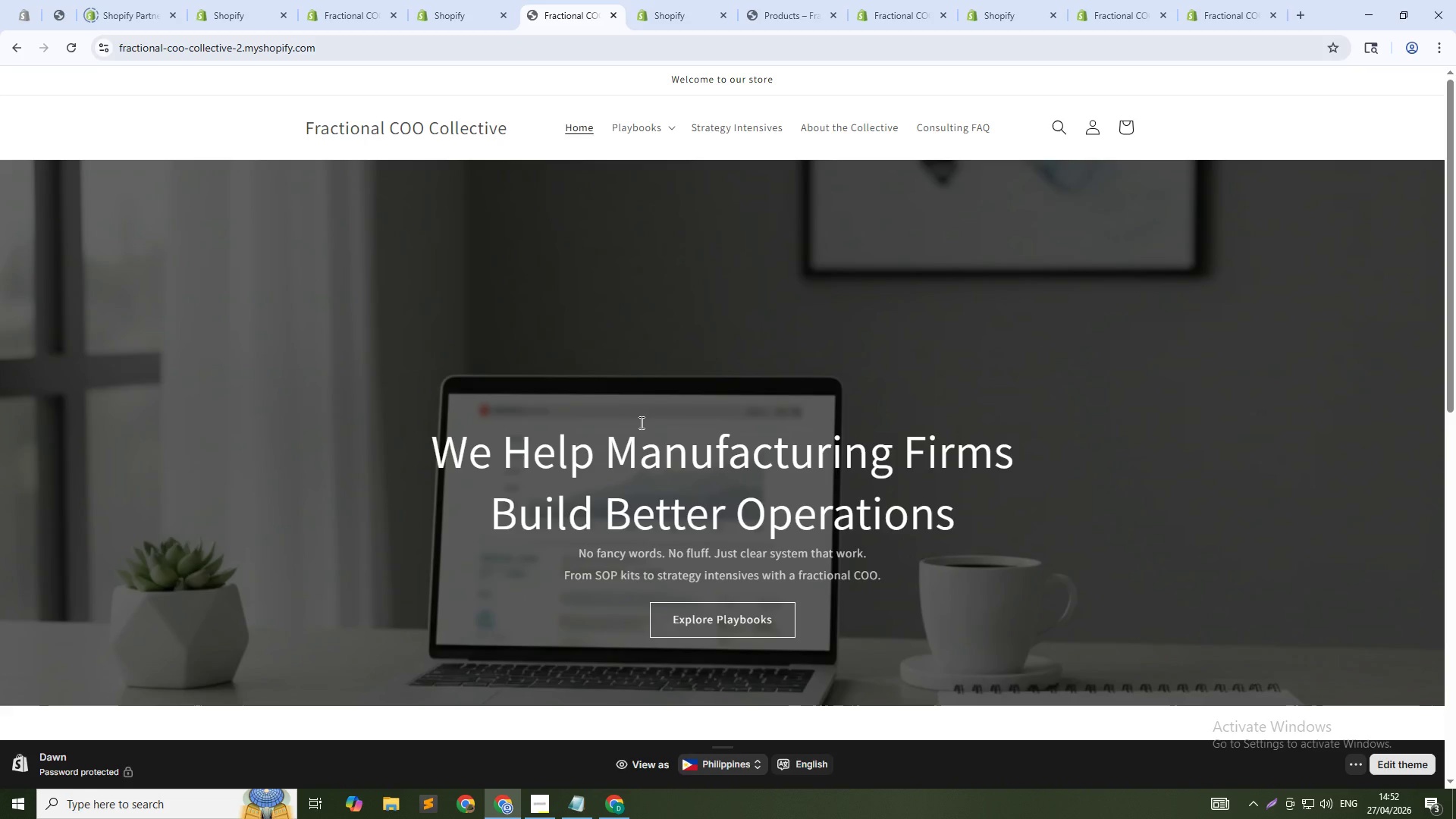 
key(Control+Shift+ShiftLeft)
 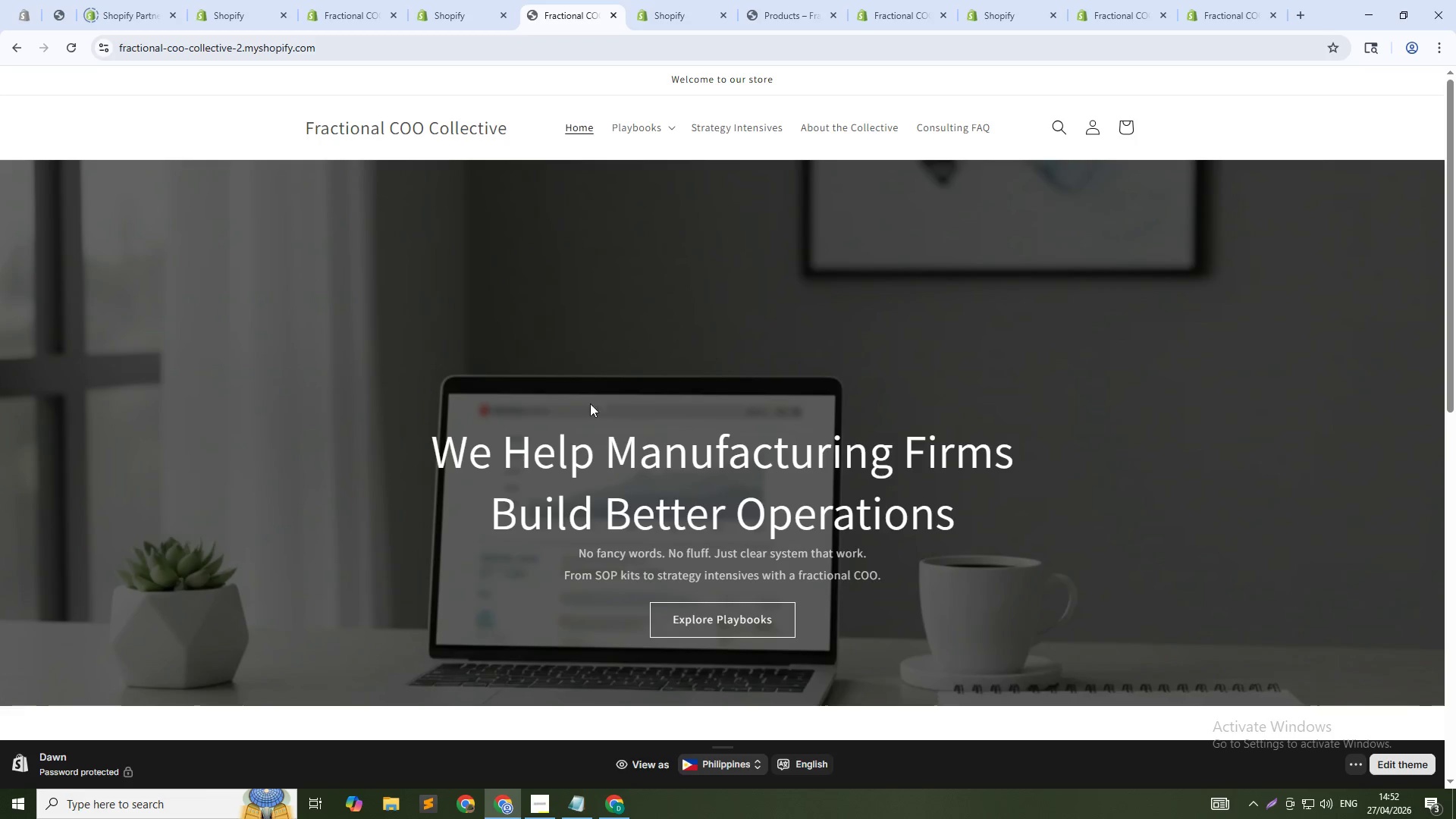 
key(Control+Shift+C)
 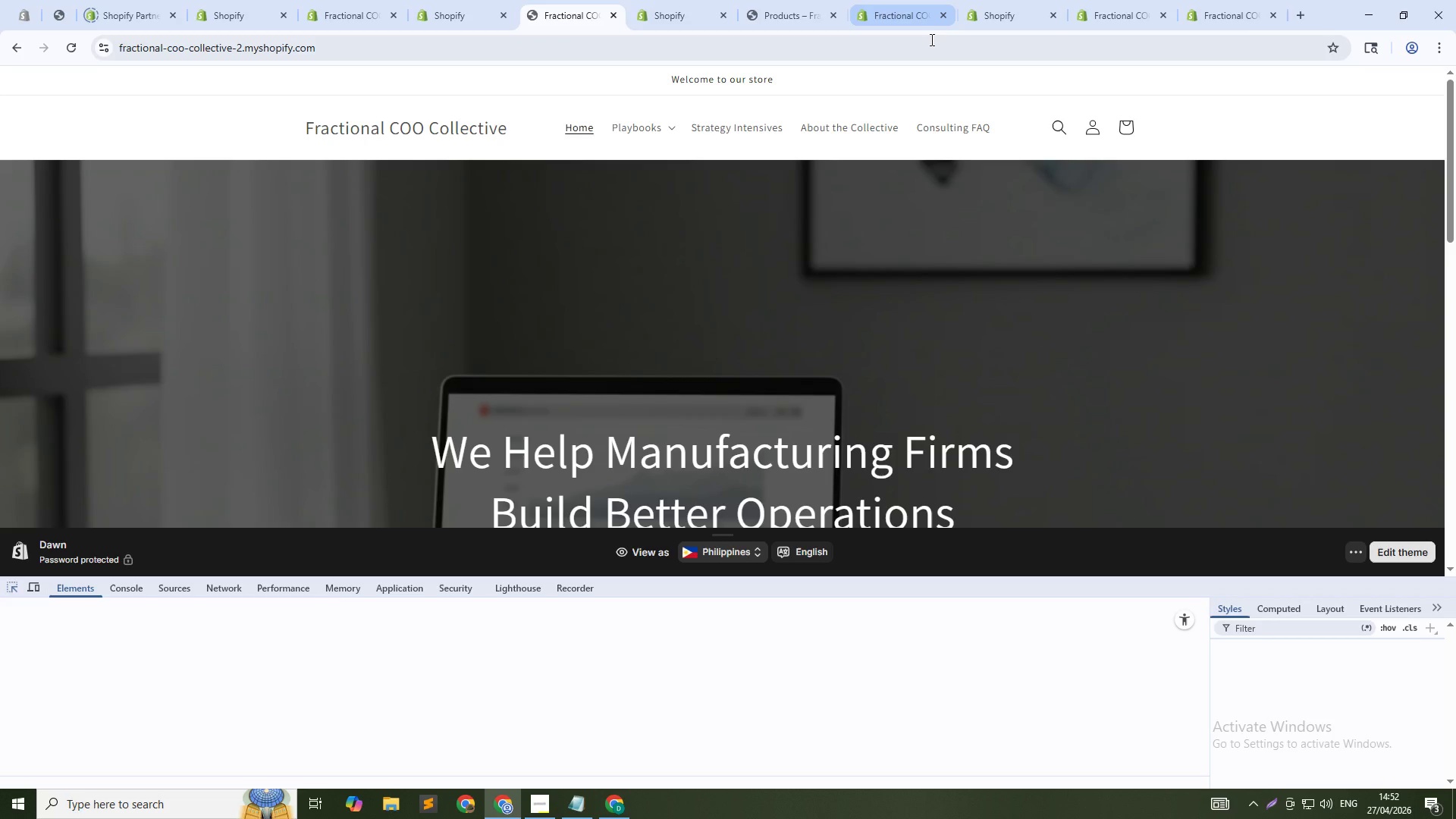 
scroll: coordinate [748, 443], scroll_direction: down, amount: 2.0
 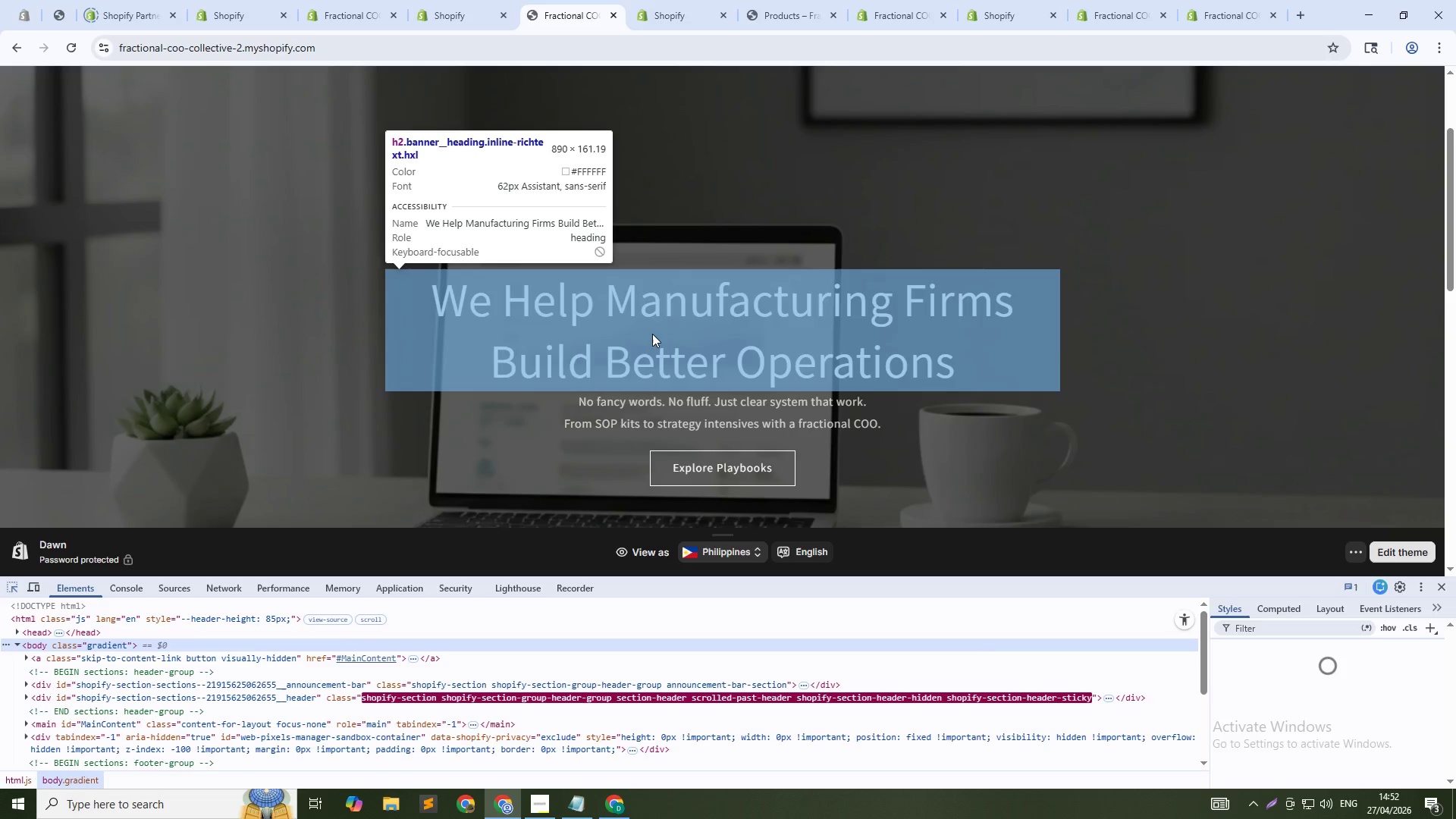 
left_click([659, 332])
 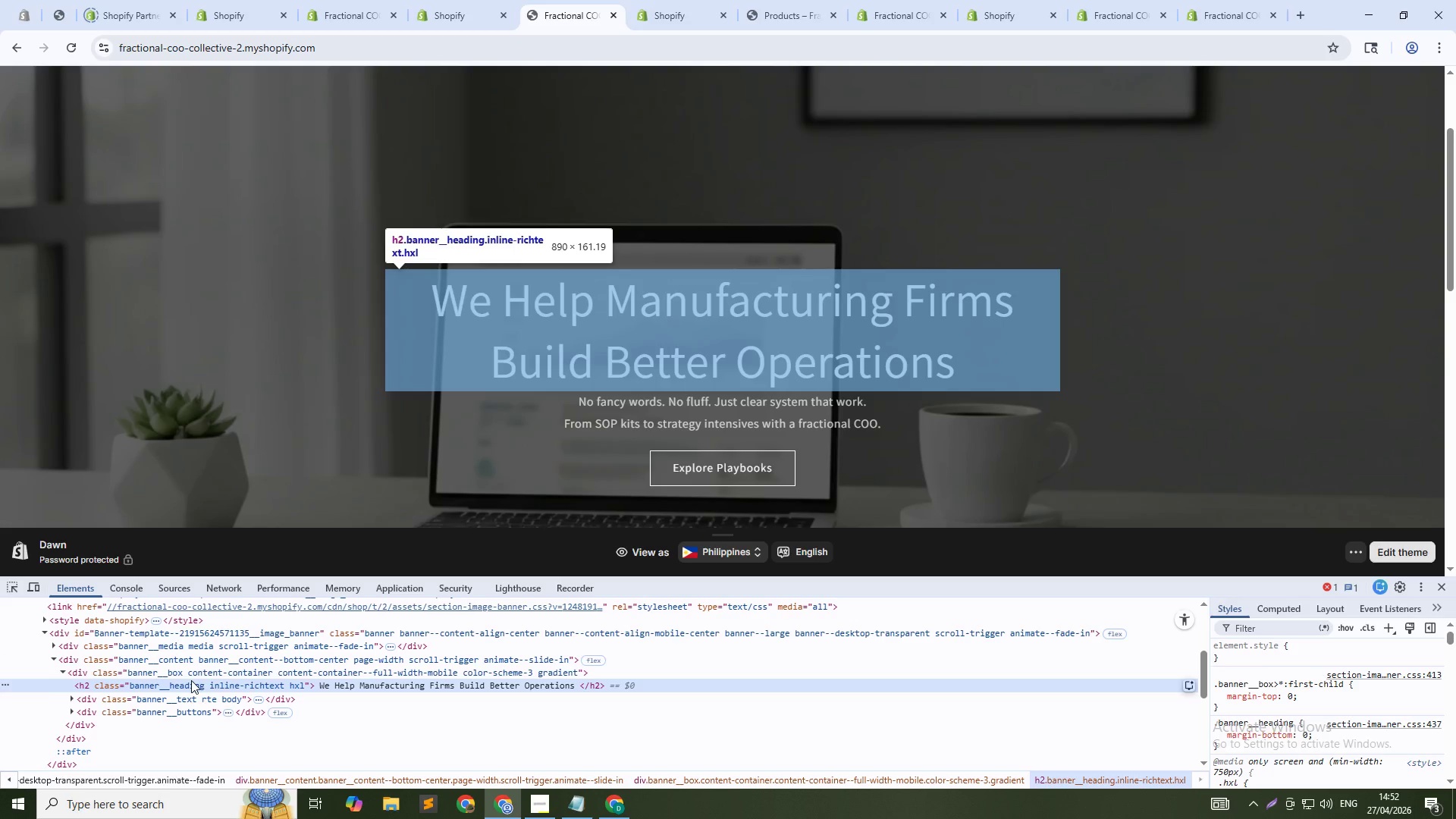 
left_click([189, 673])
 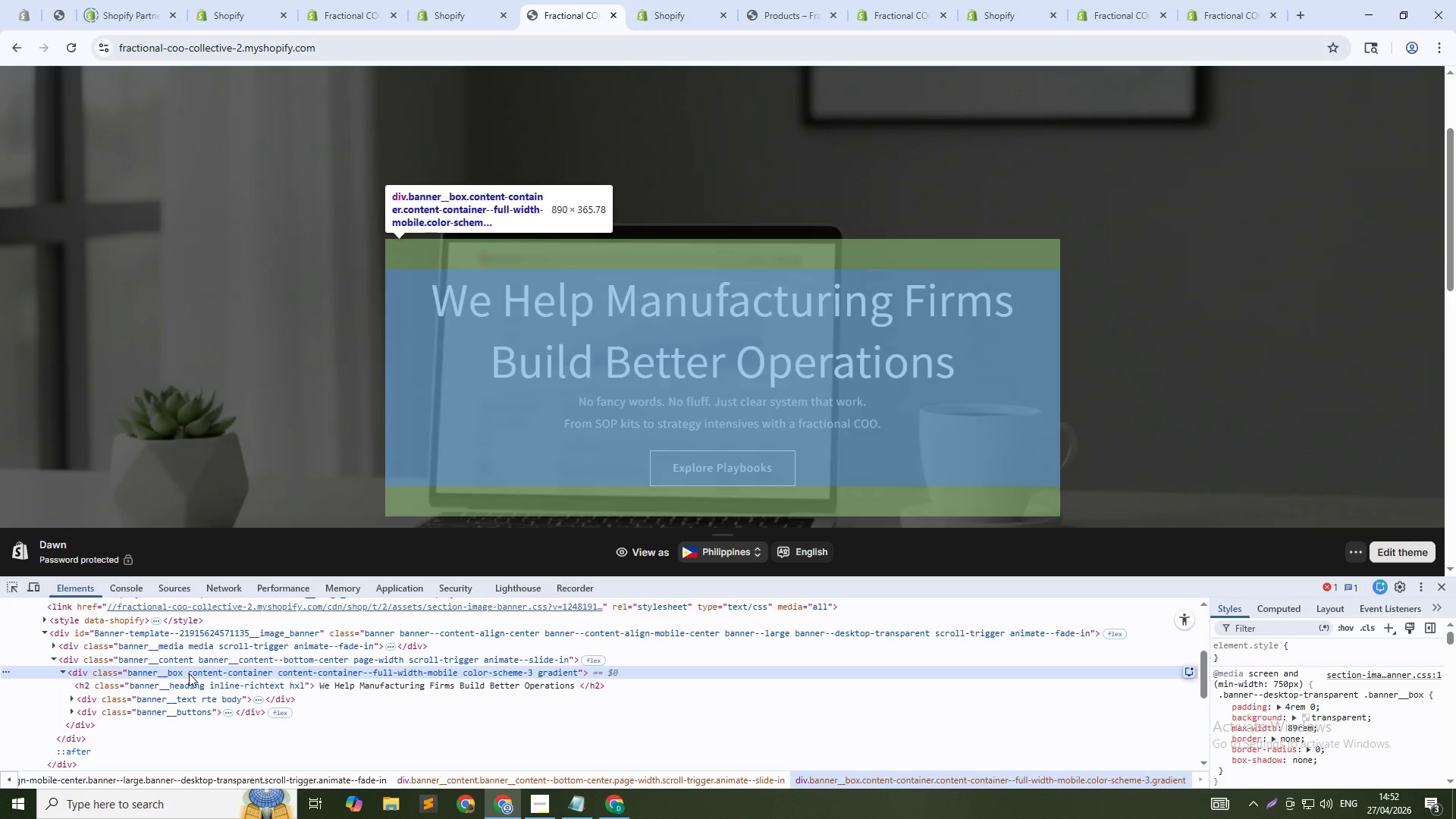 
left_click([195, 687])
 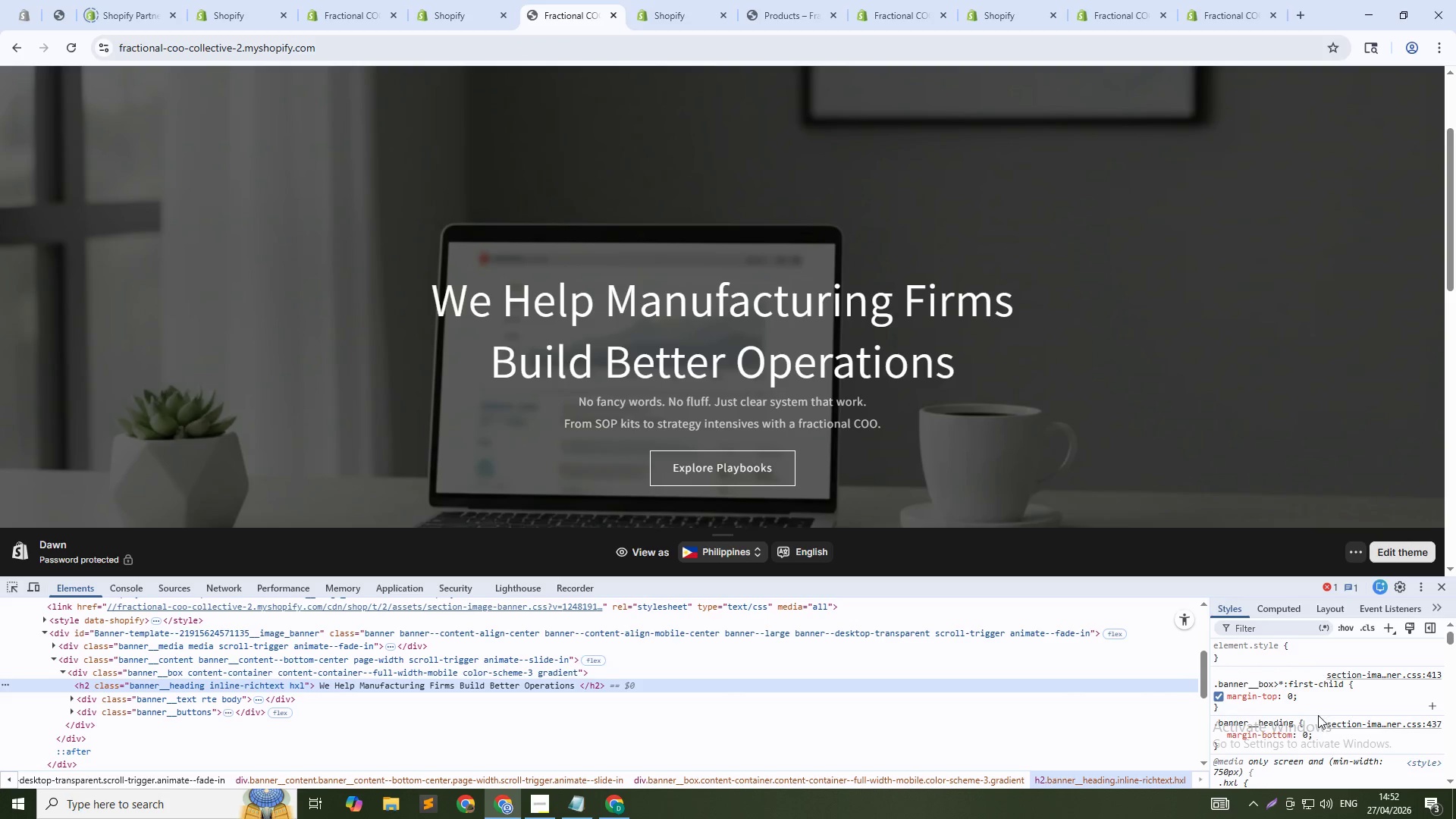 
left_click([1319, 715])
 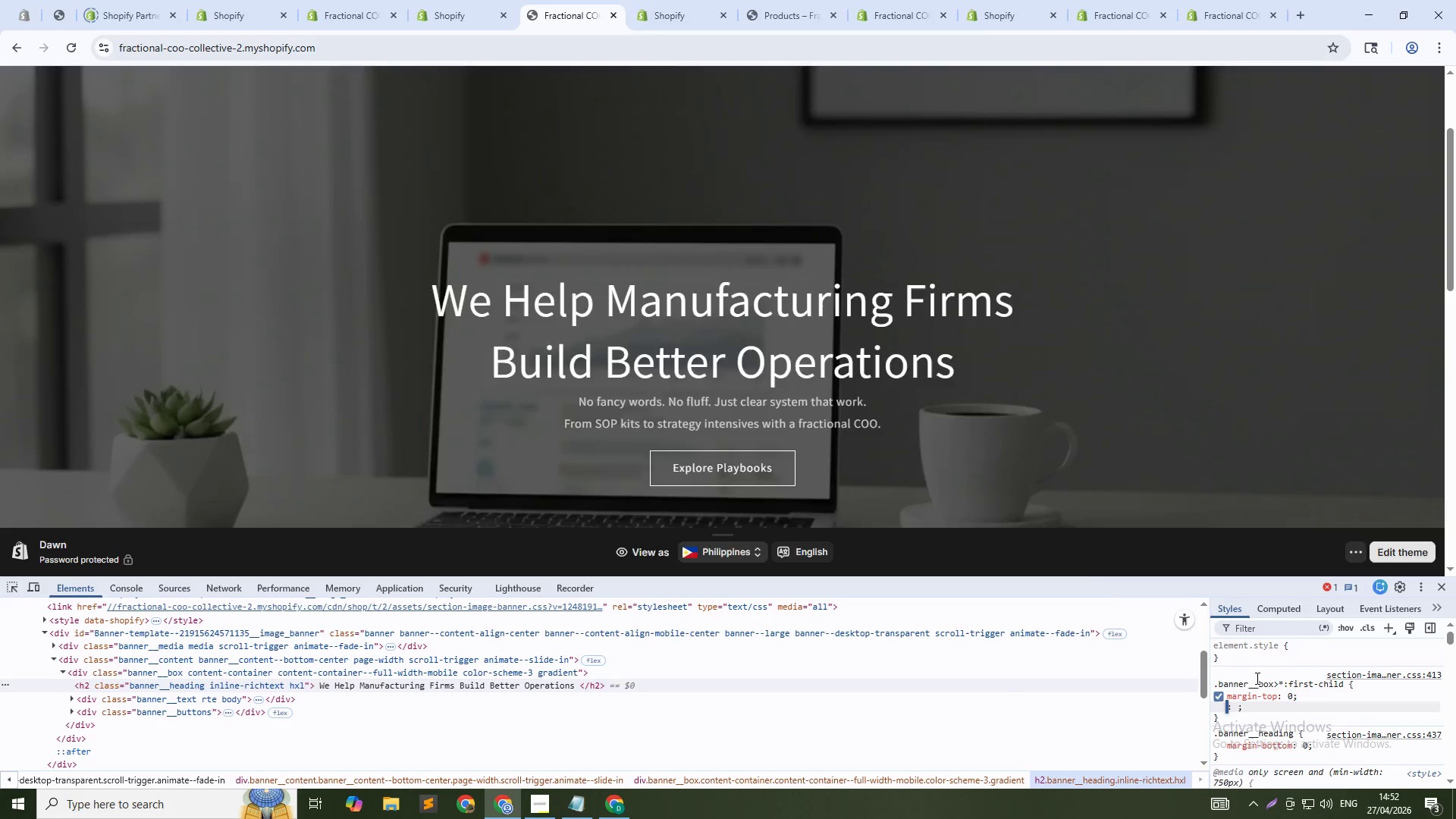 
type(li)
key(NumpadEnter)
type(1)
key(NumpadEnter)
type(lett)
key(NumpadEnter)
type(0)
key(NumpadEnter)
 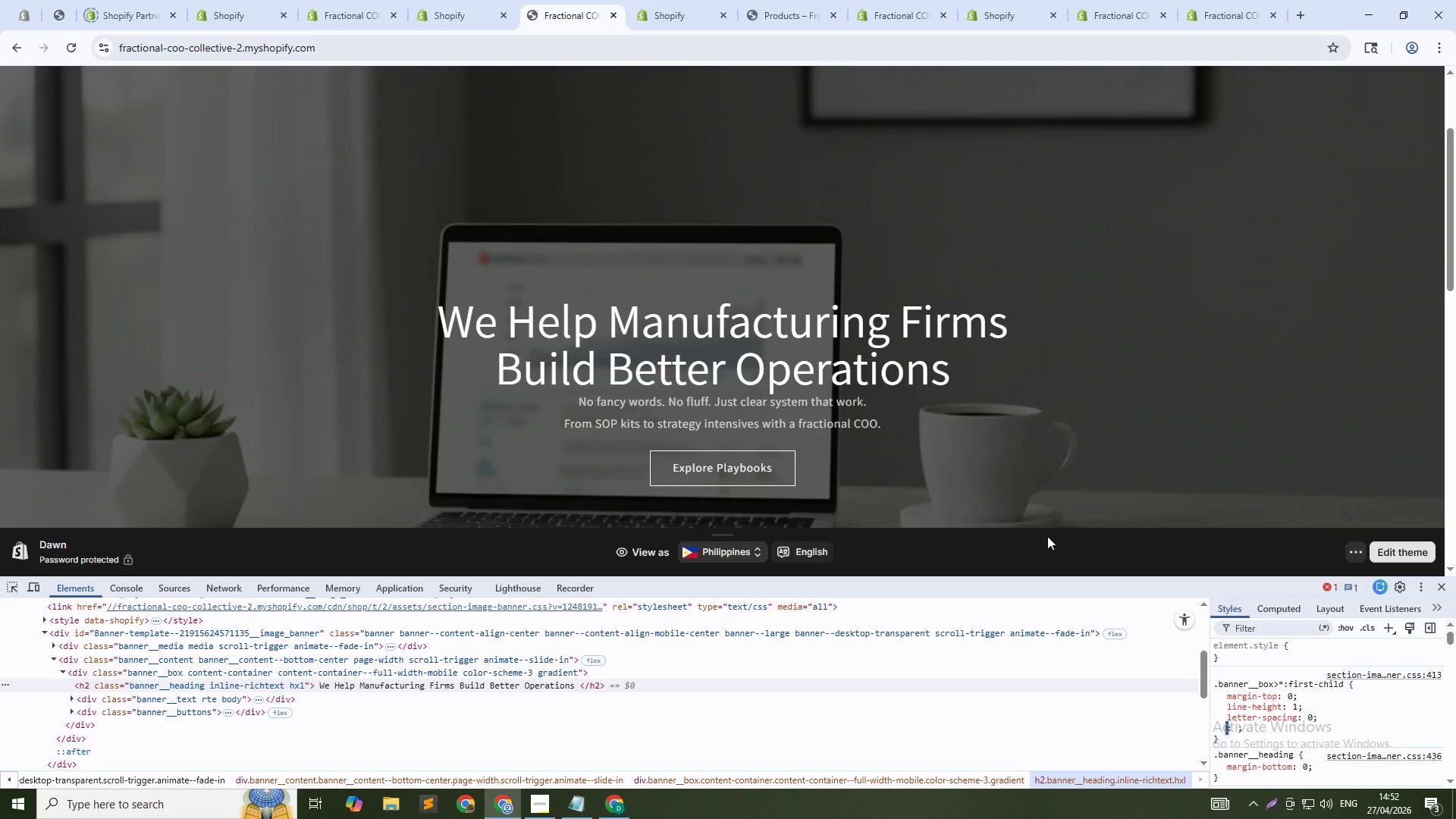 
wait(6.81)
 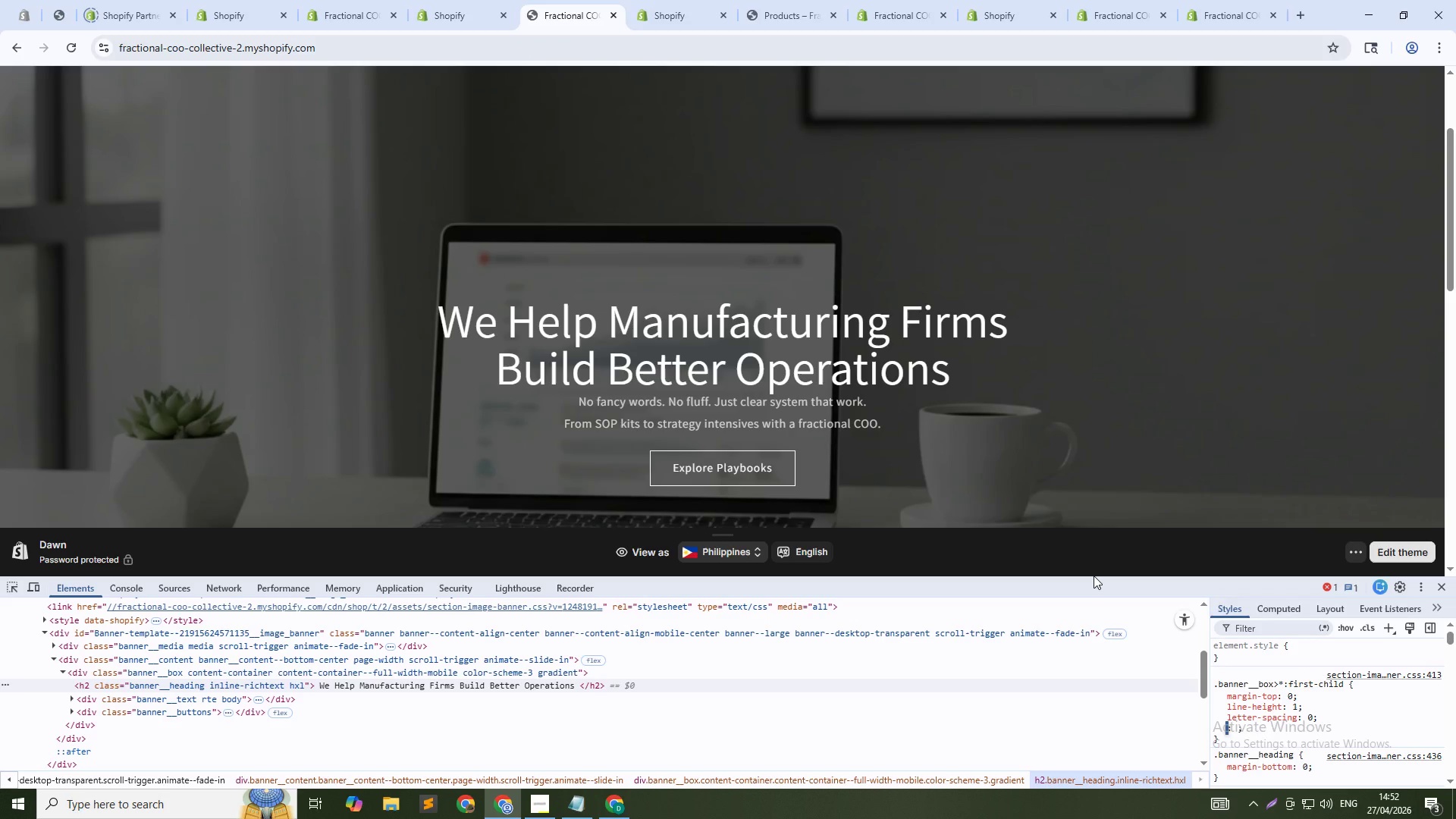 
type(margin-to)
key(Backspace)
key(Backspace)
type(b)
 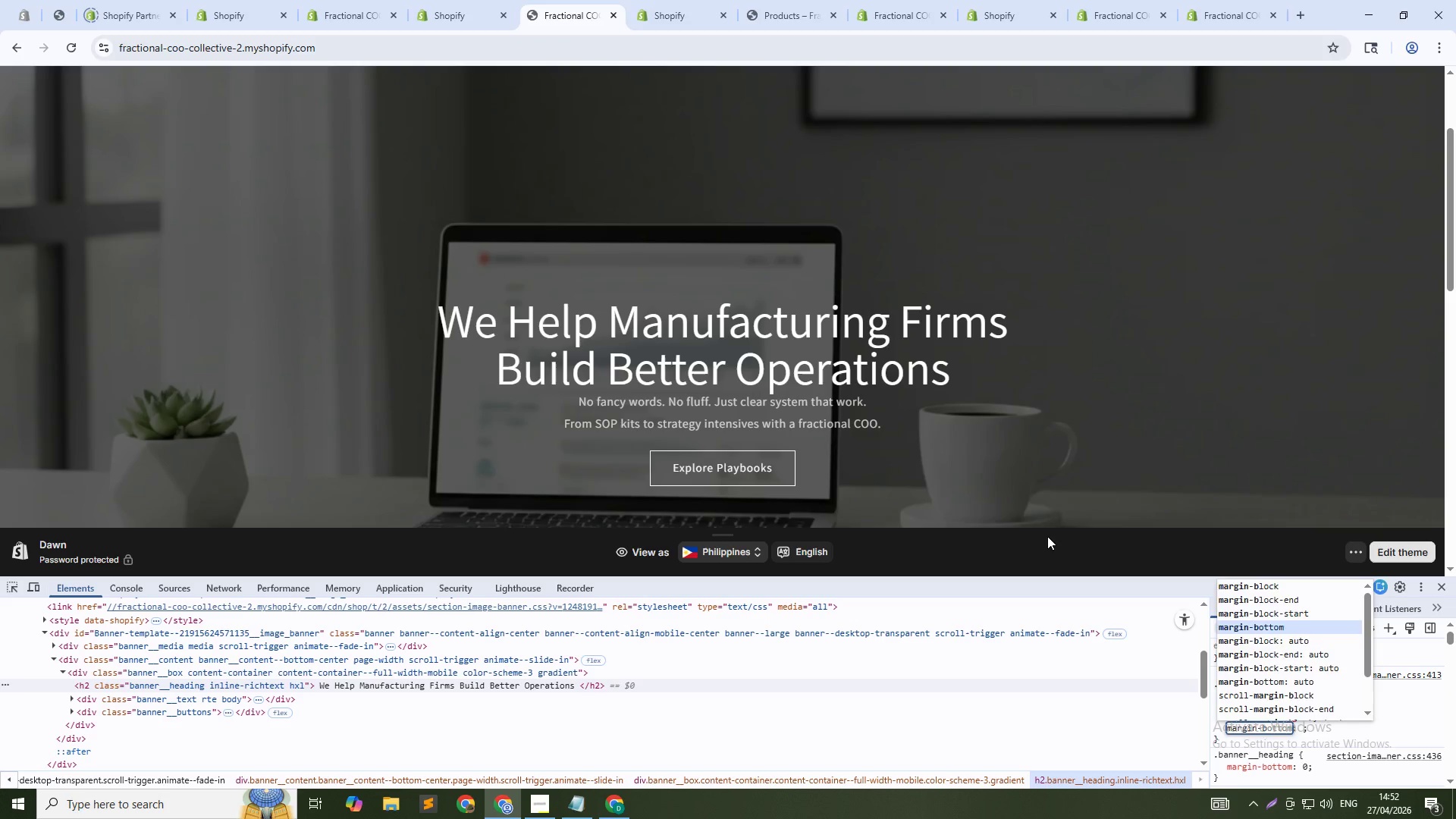 
key(Enter)
 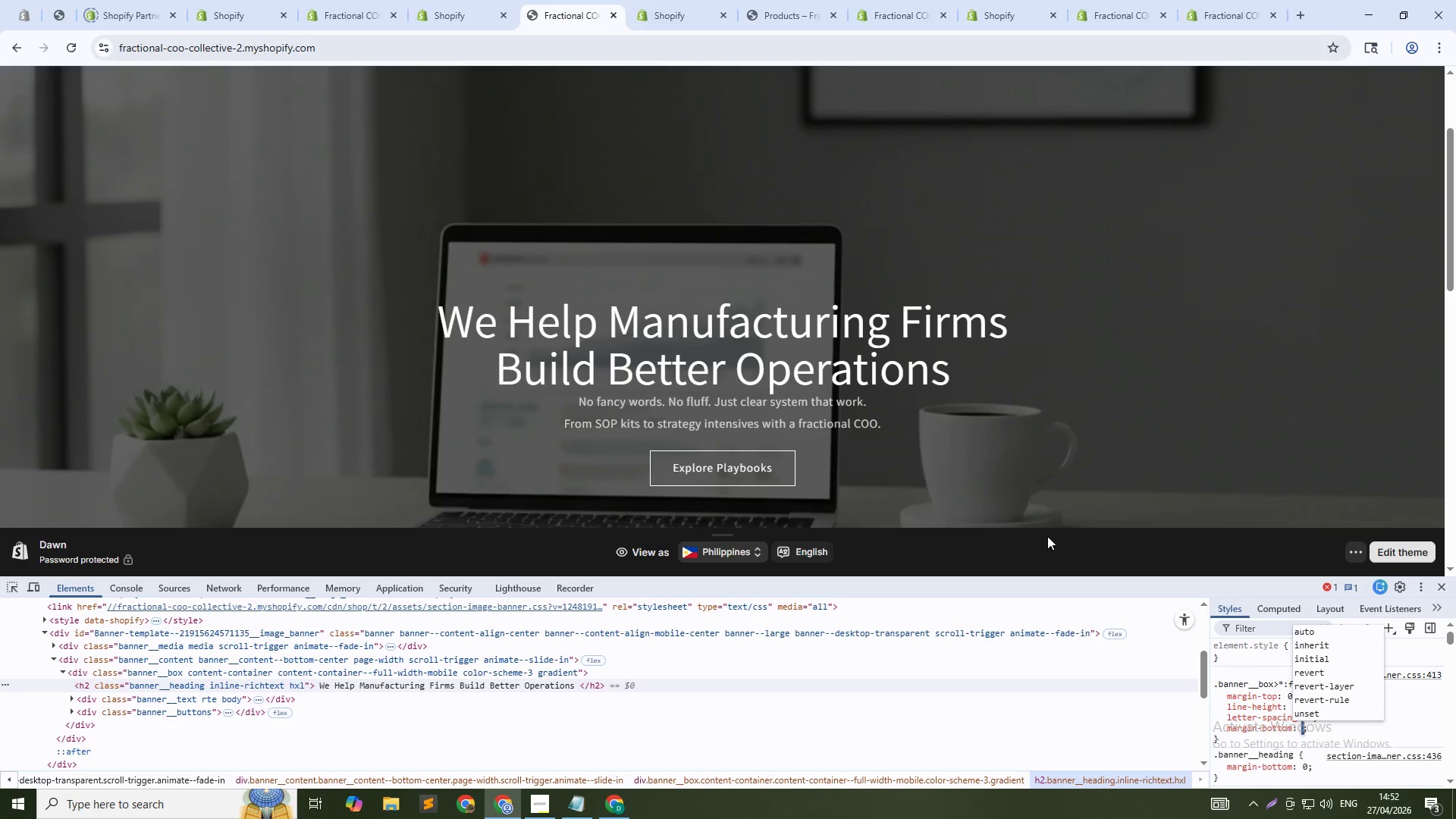 
type(10px)
 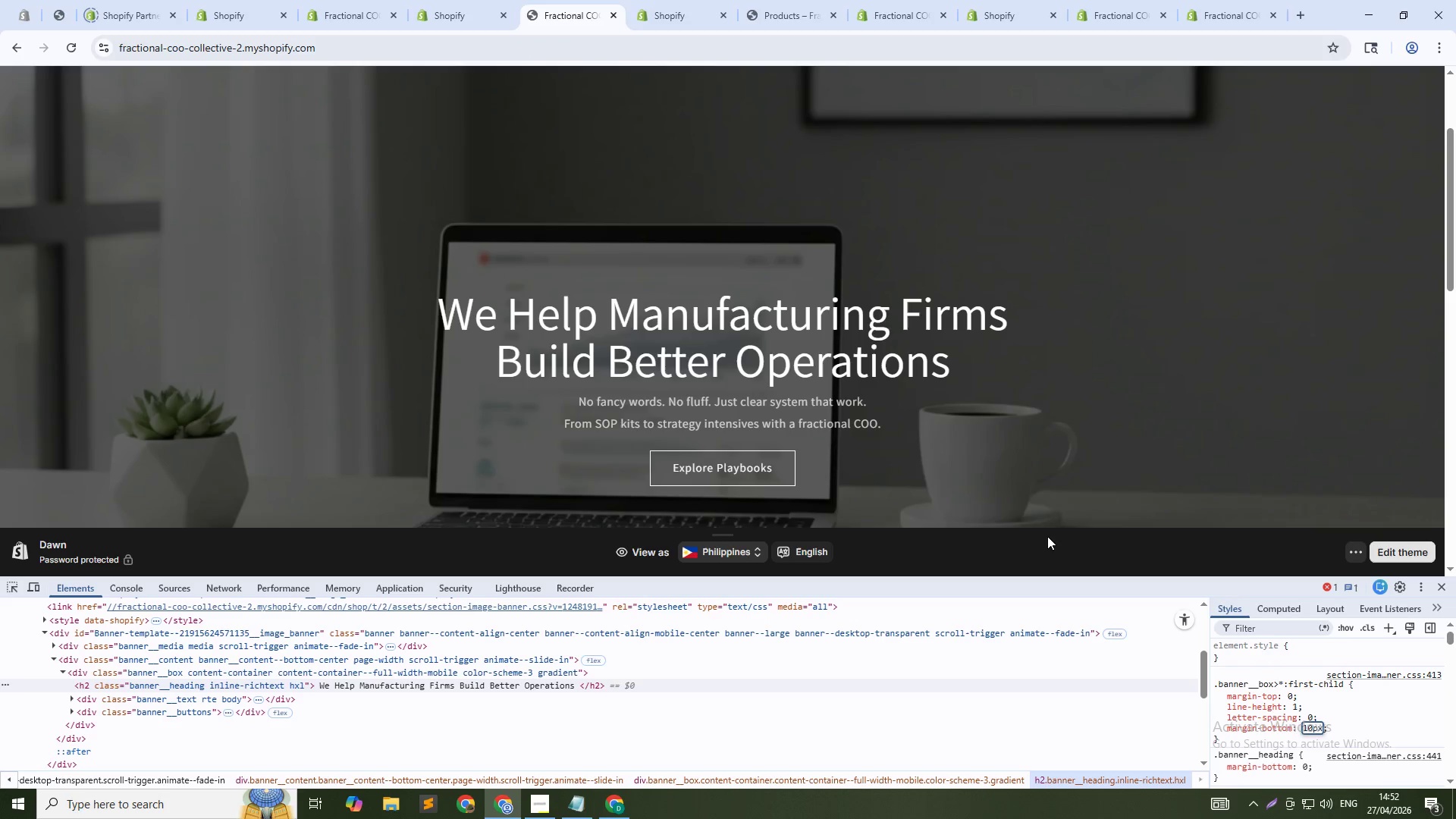 
key(Shift+ArrowUp)
 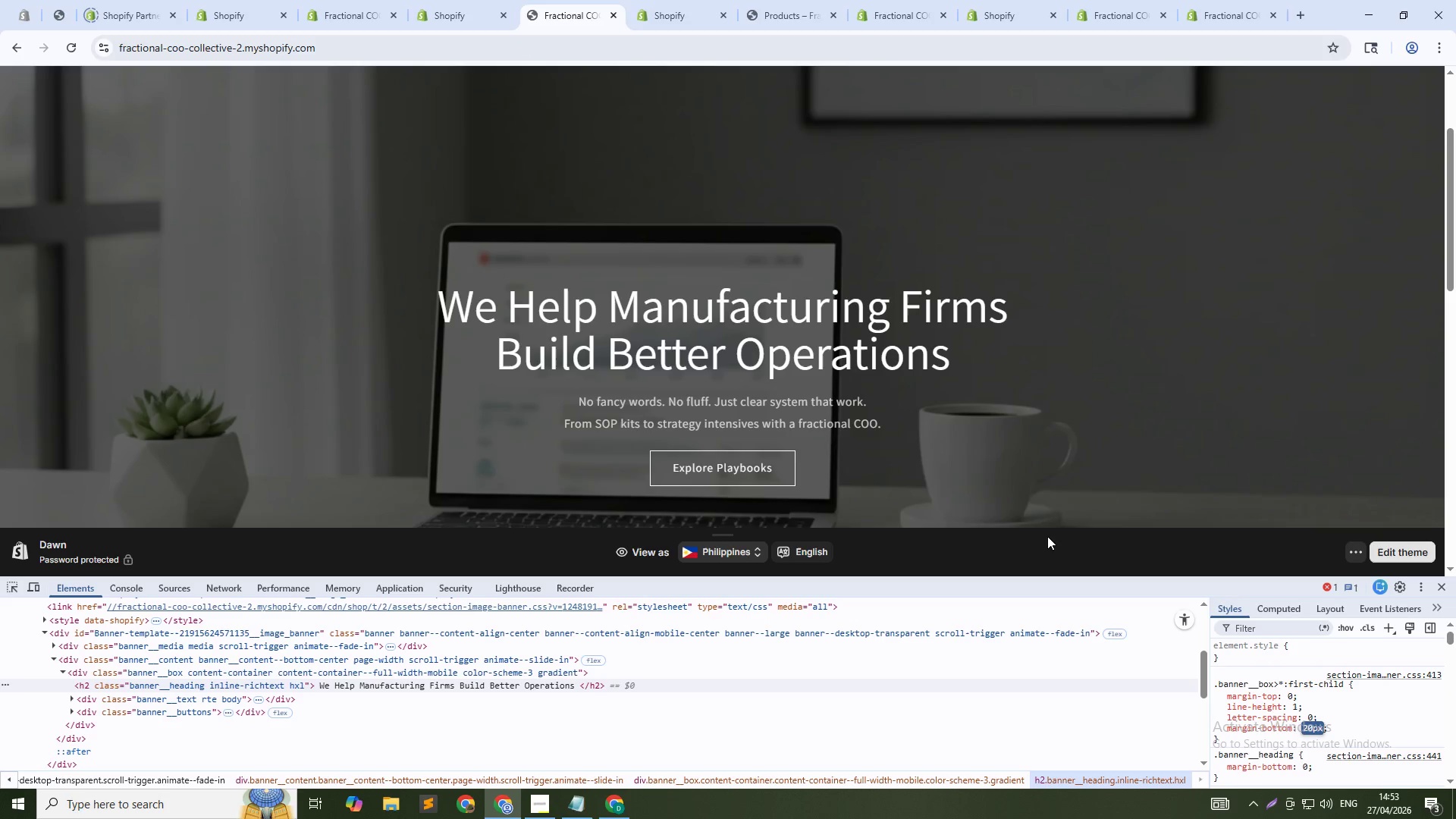 
key(Shift+ArrowUp)
 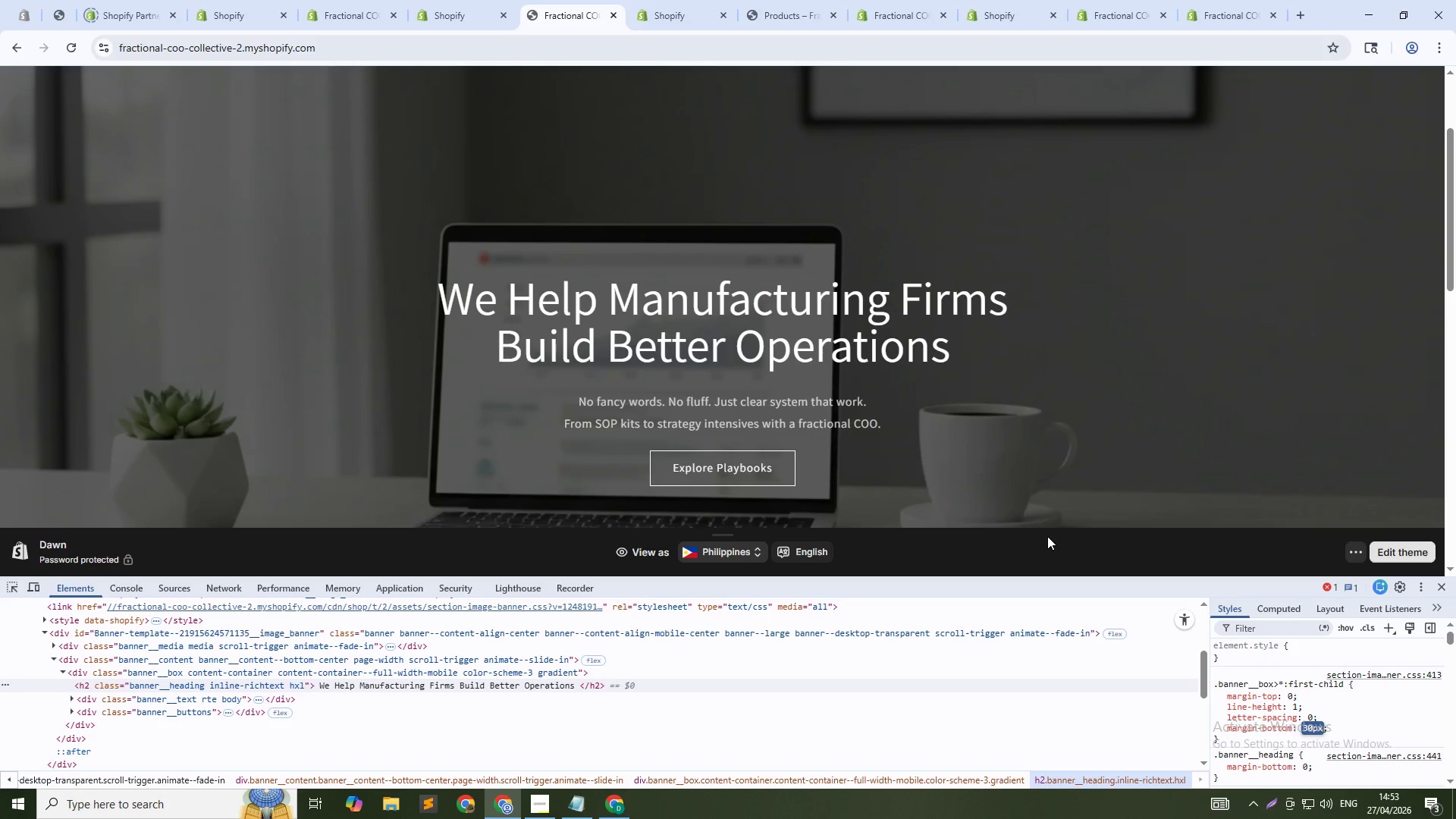 
key(Shift+ArrowUp)
 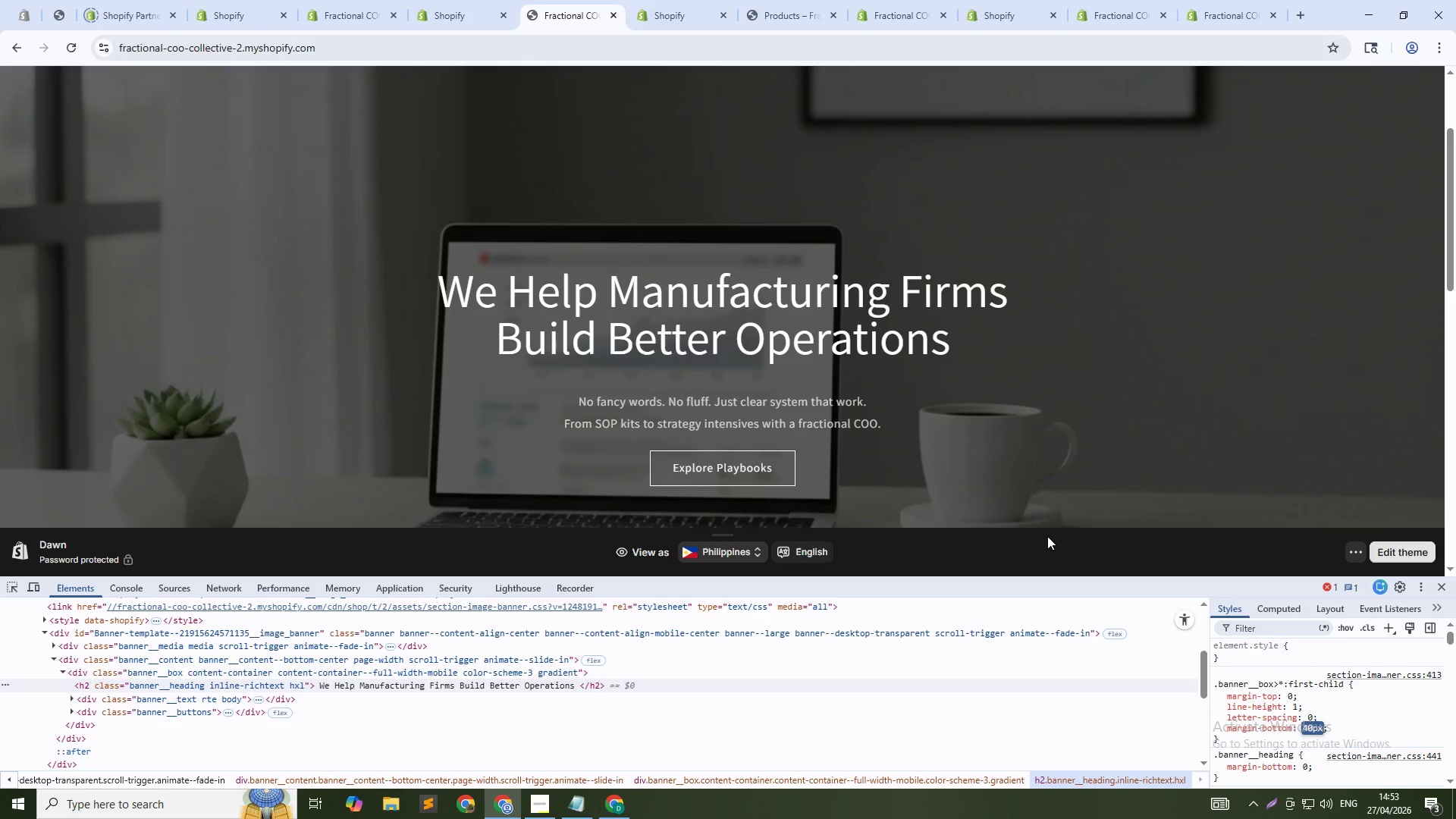 
key(Shift+ArrowUp)
 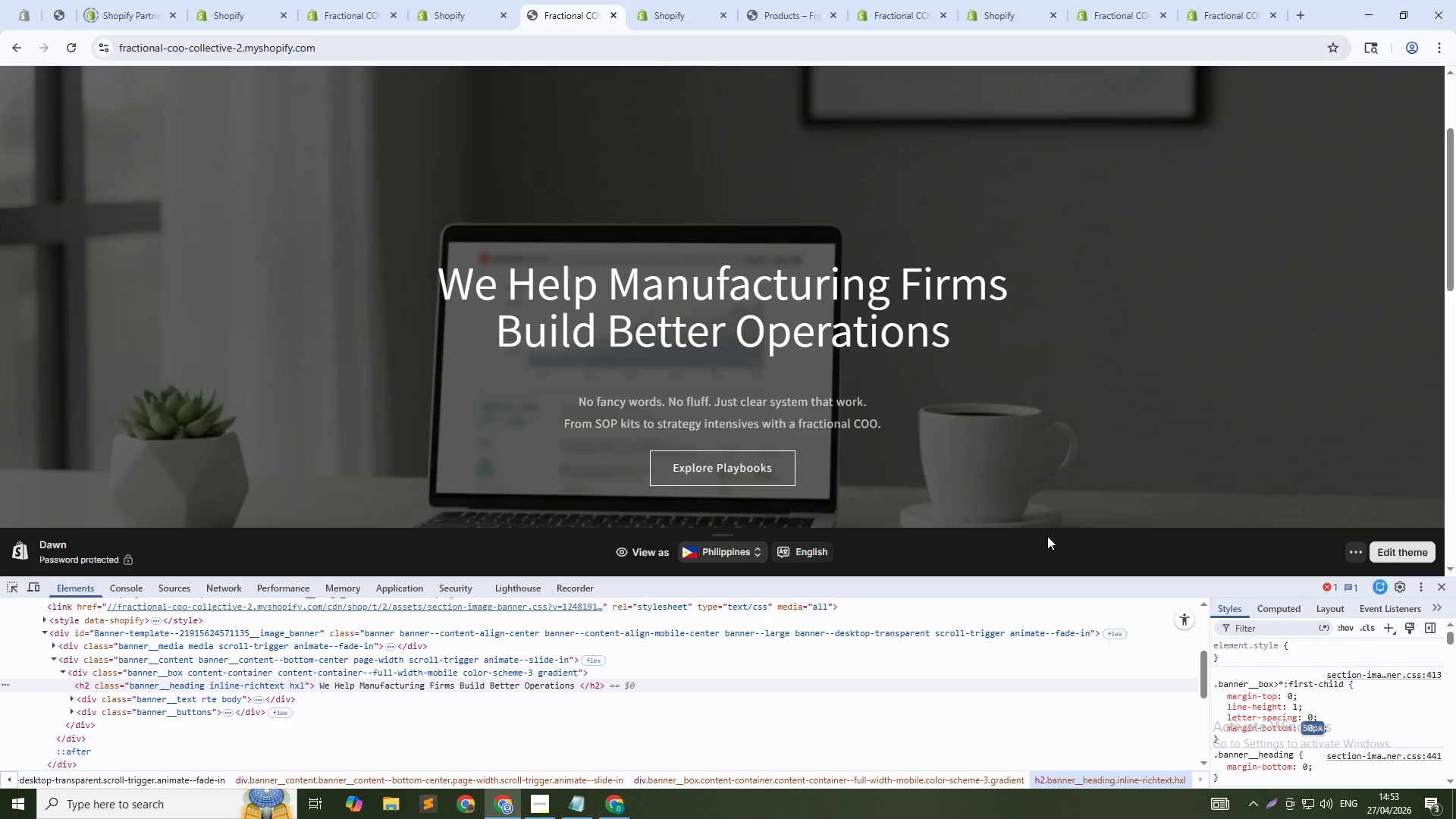 
key(Shift+ArrowDown)
 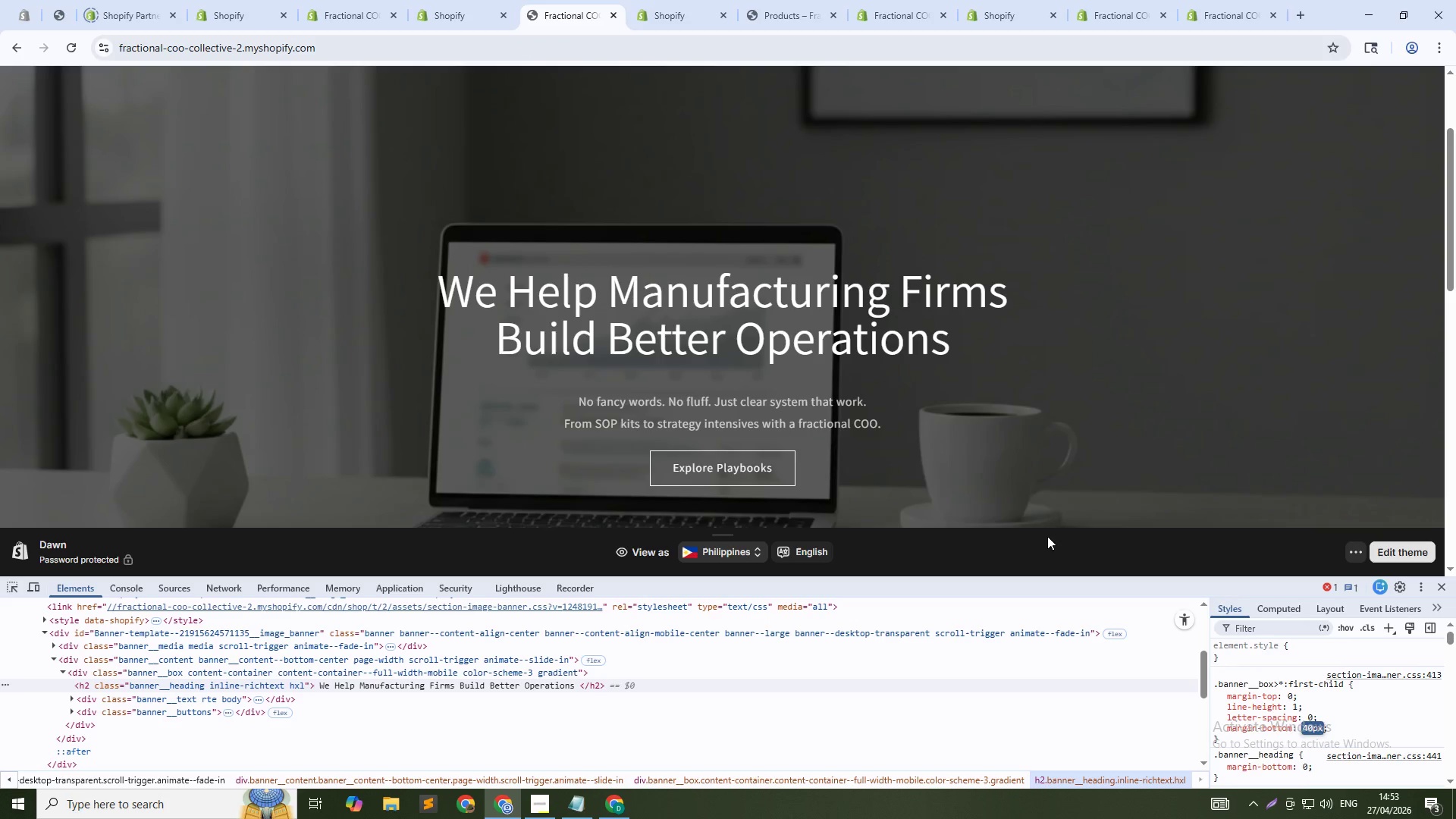 
key(Enter)
 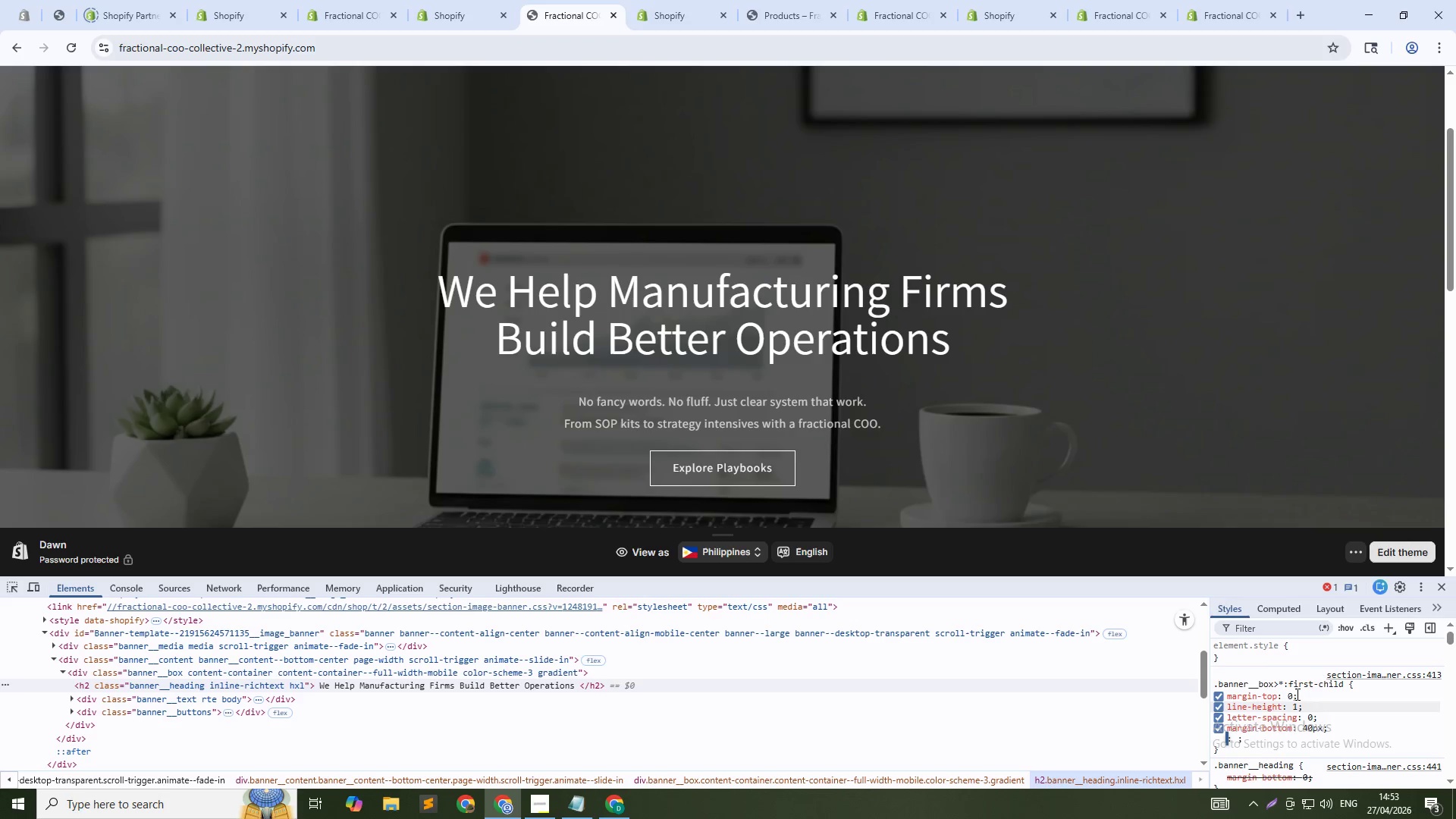 
left_click([1296, 682])
 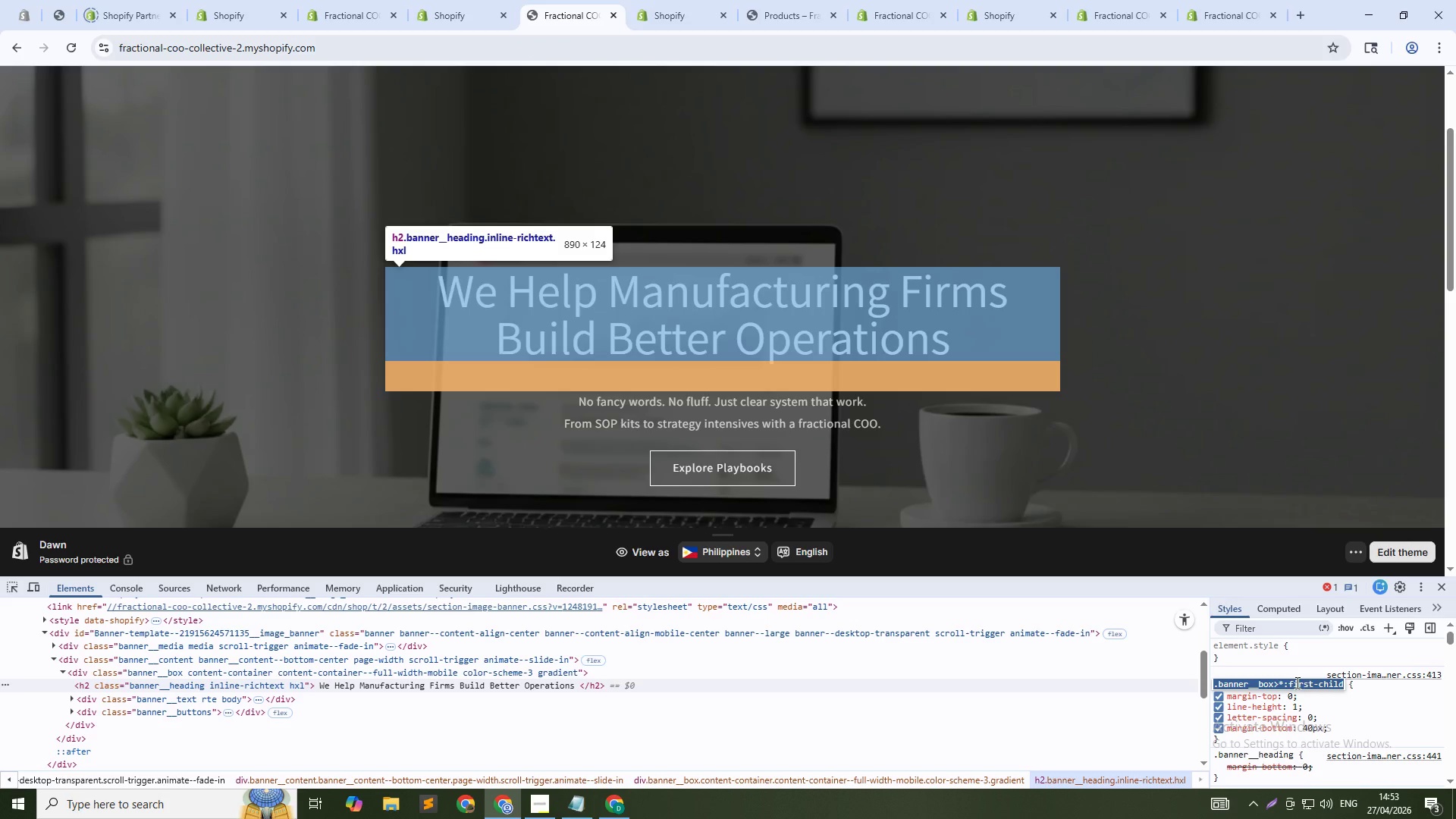 
key(Control+C)
 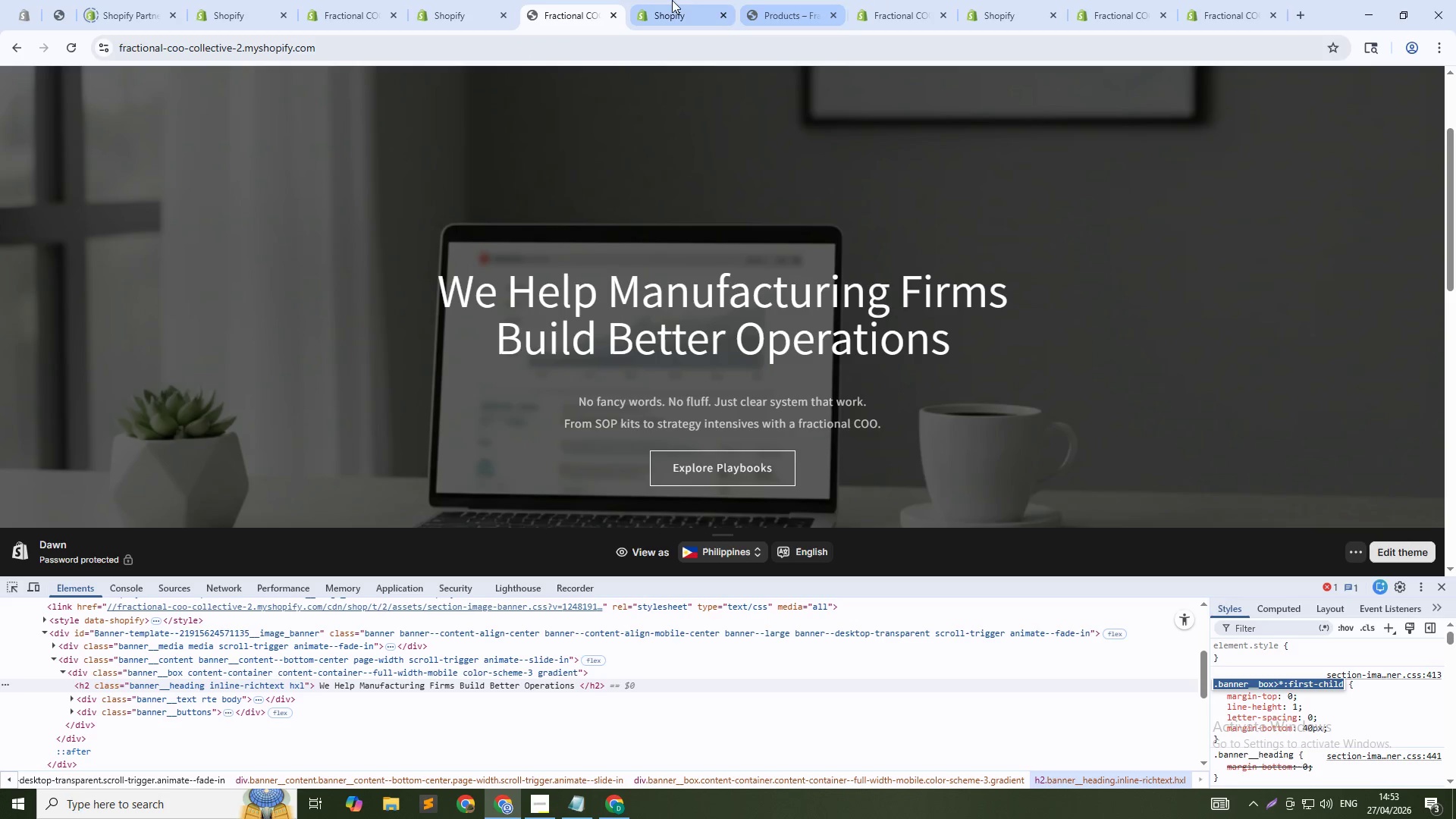 
left_click([670, 0])
 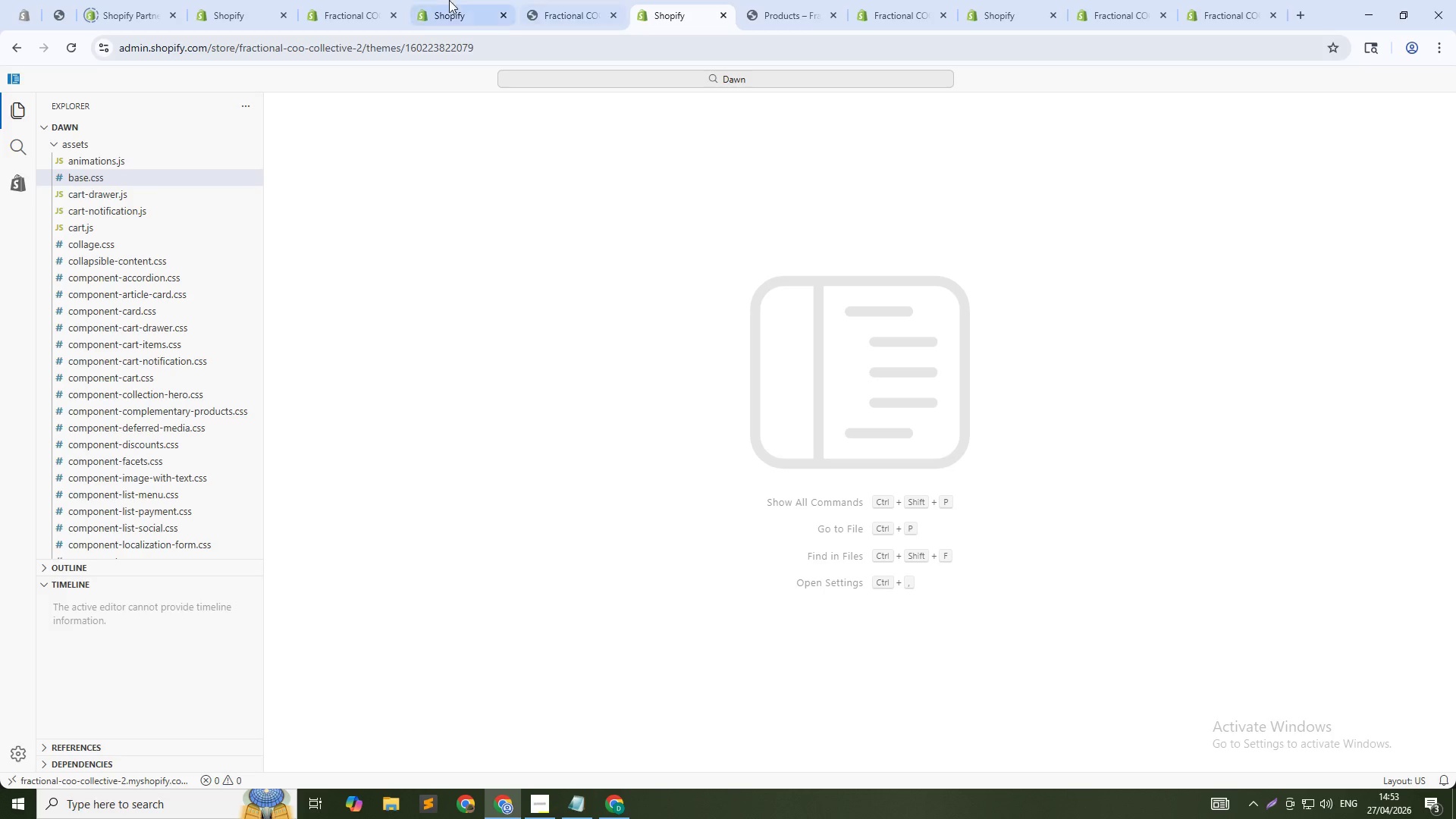 
left_click([430, 0])
 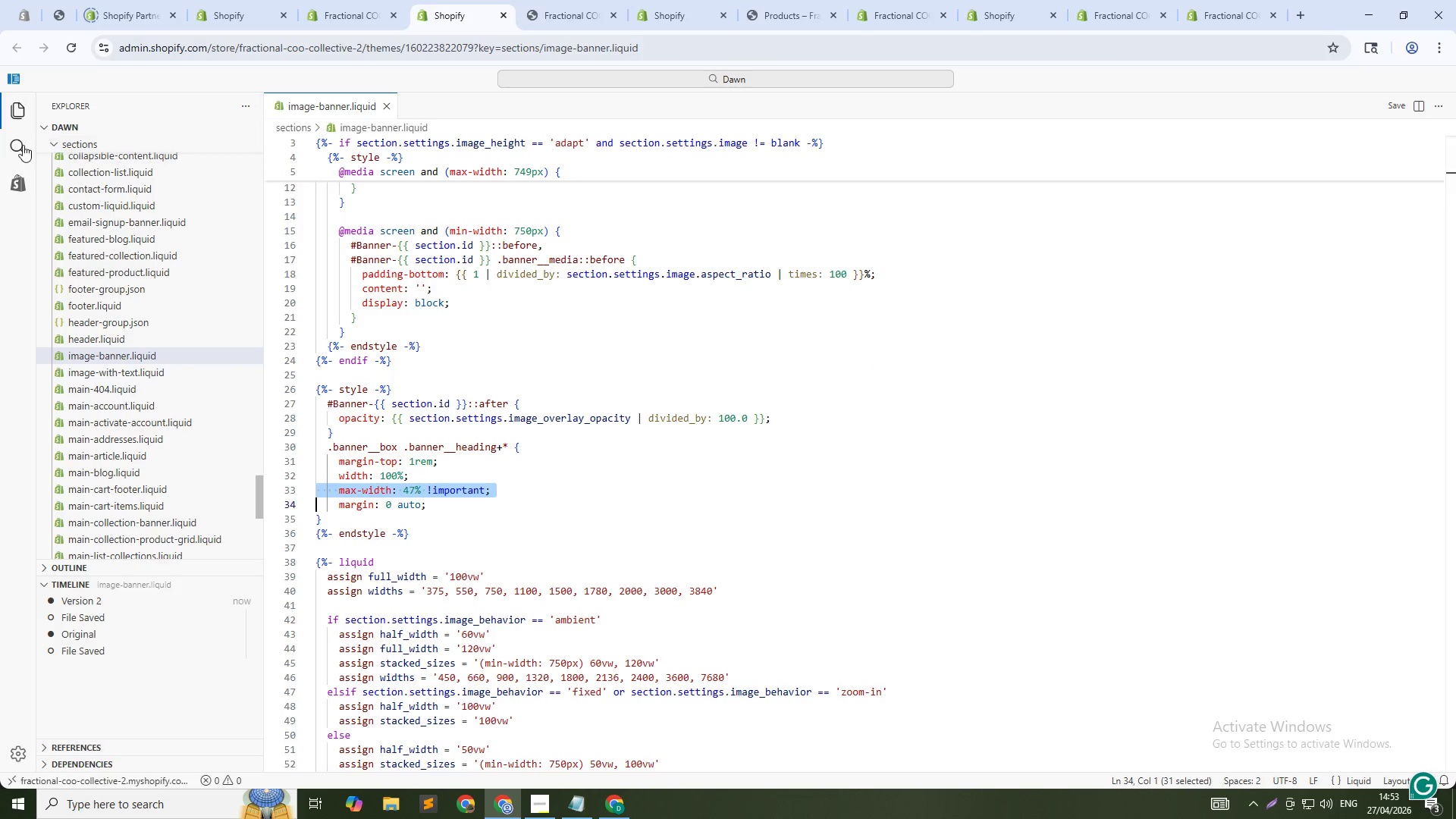 
left_click([11, 139])
 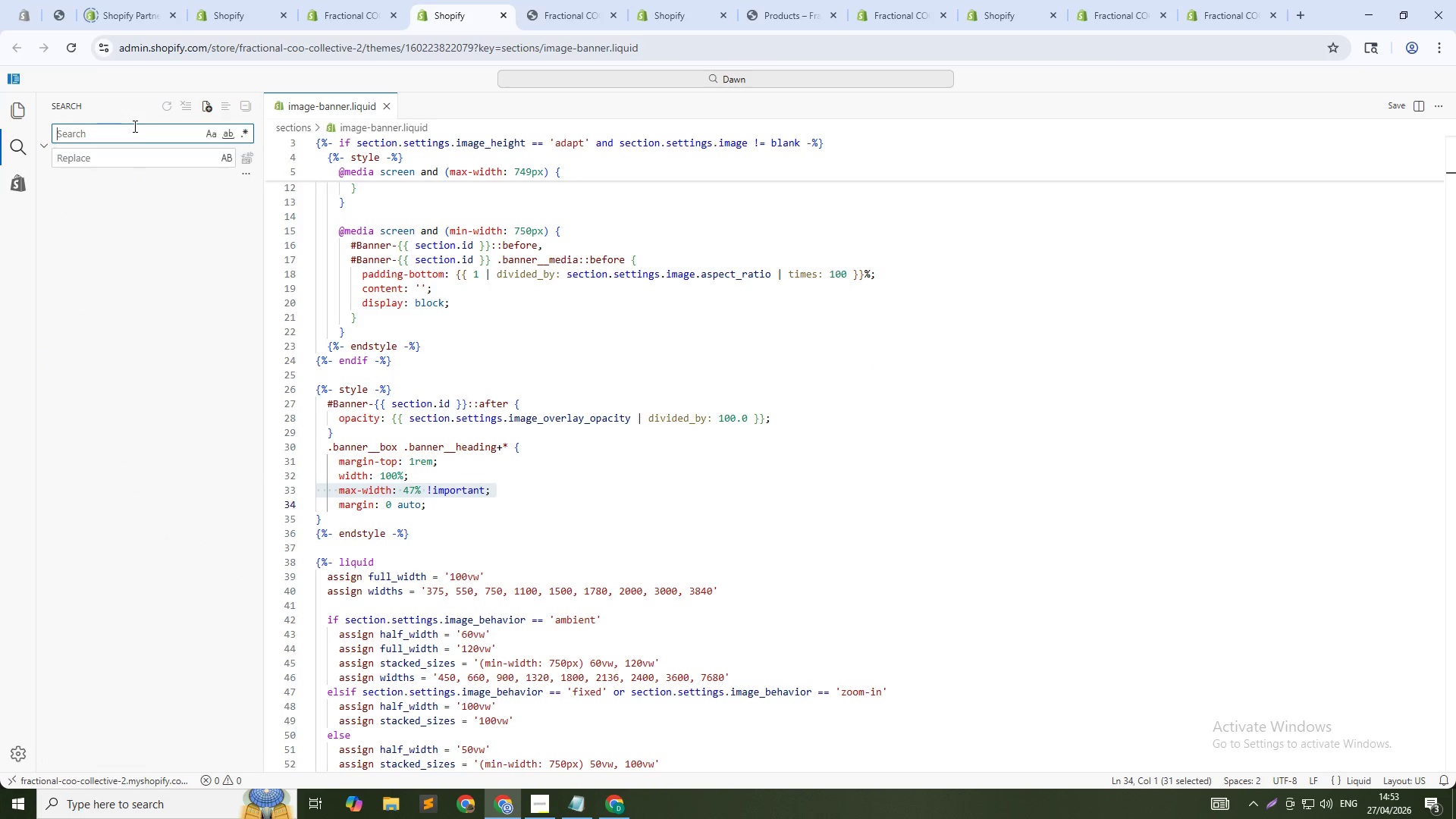 
key(Control+ControlLeft)
 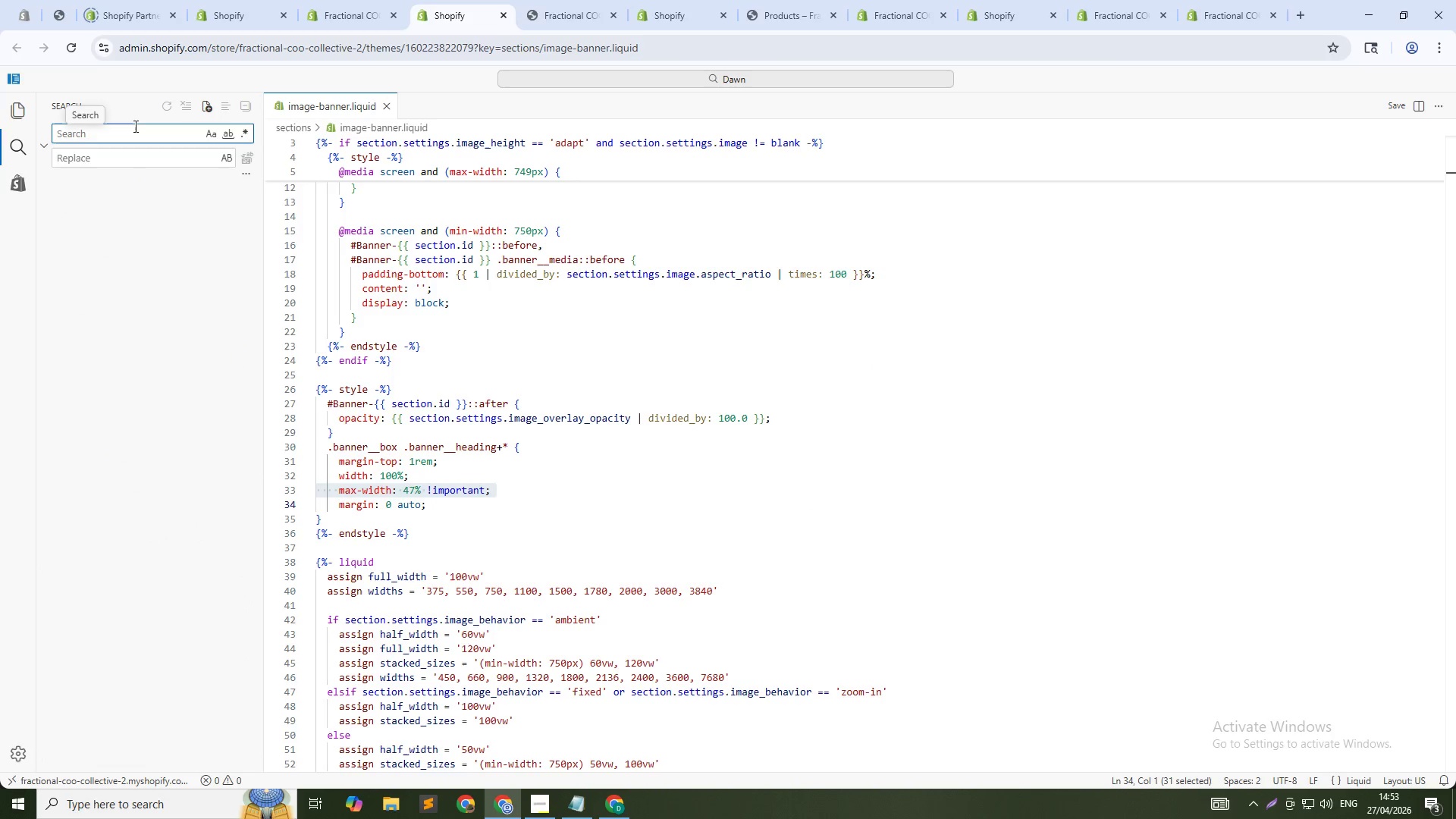 
key(Control+V)
 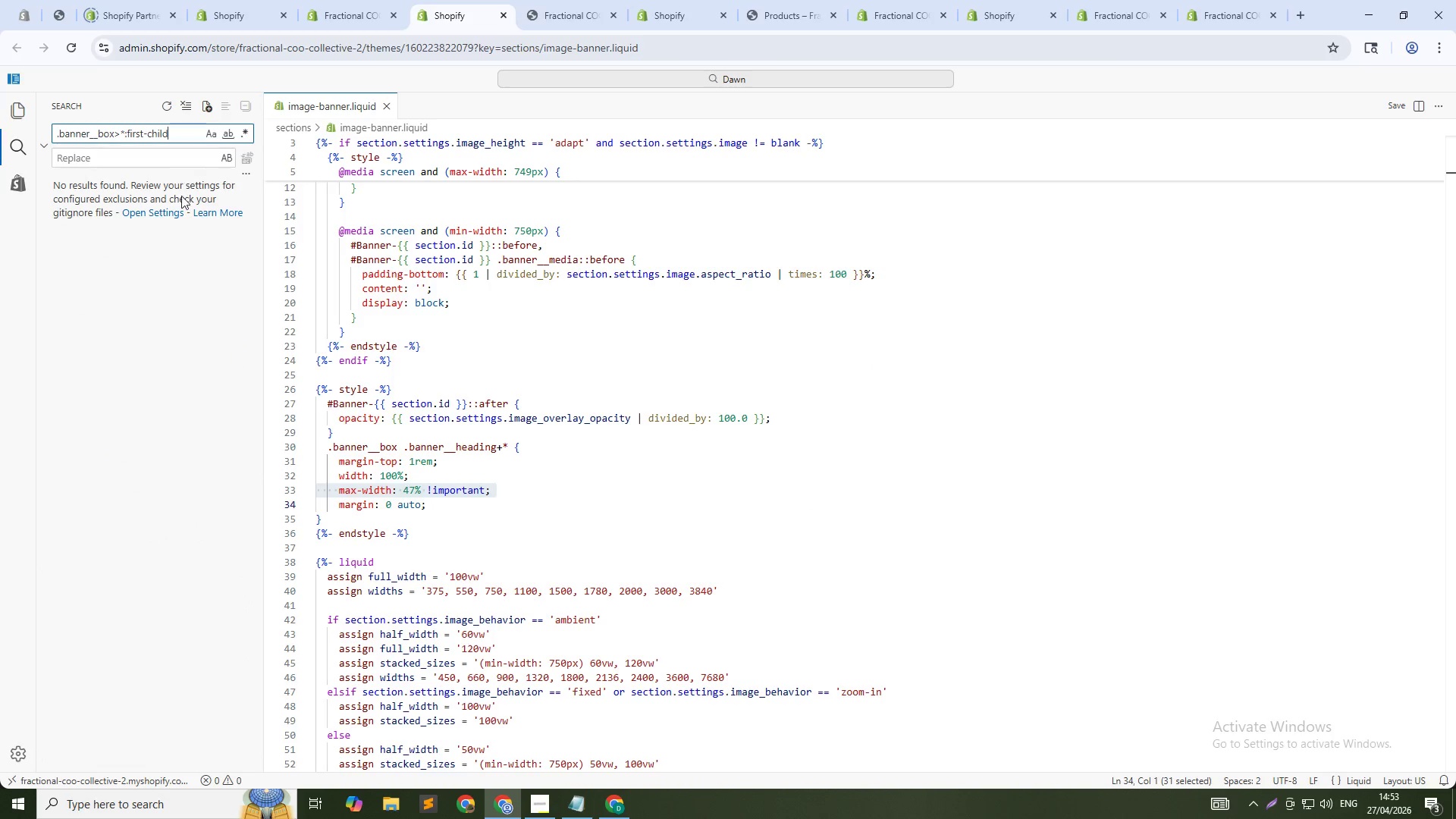 
hold_key(key=Backspace, duration=0.77)
 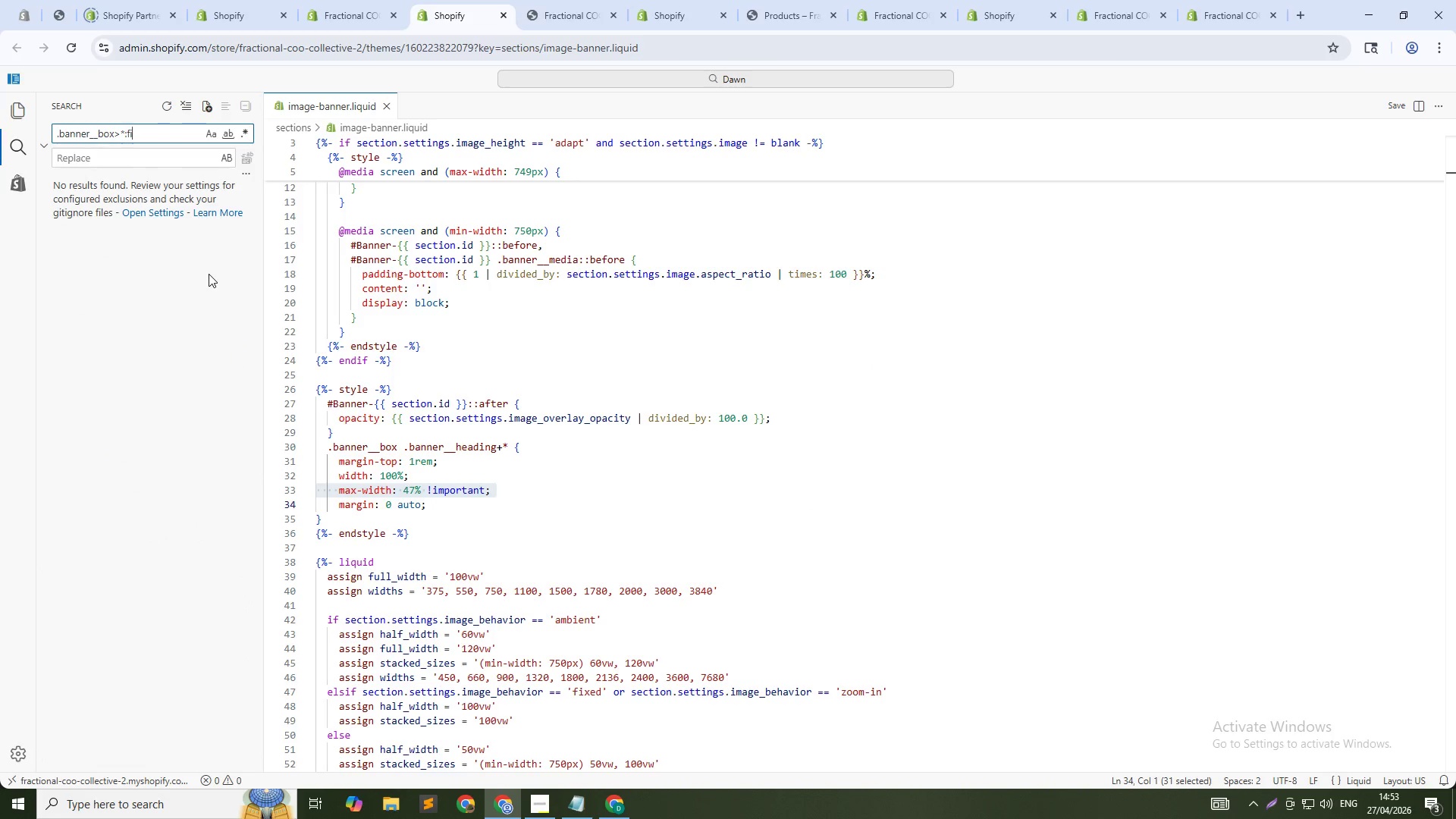 
key(Backspace)
 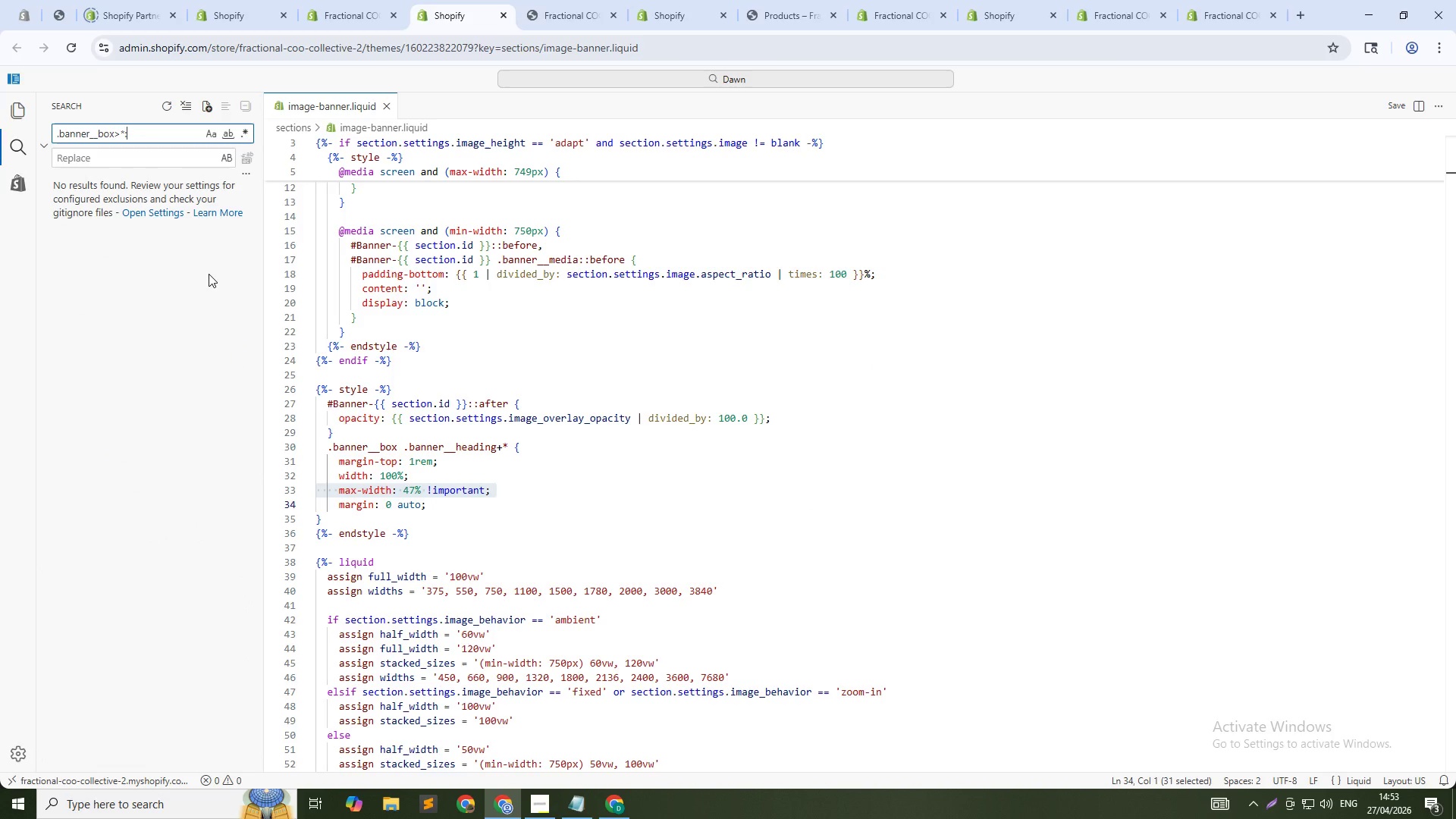 
key(Backspace)
 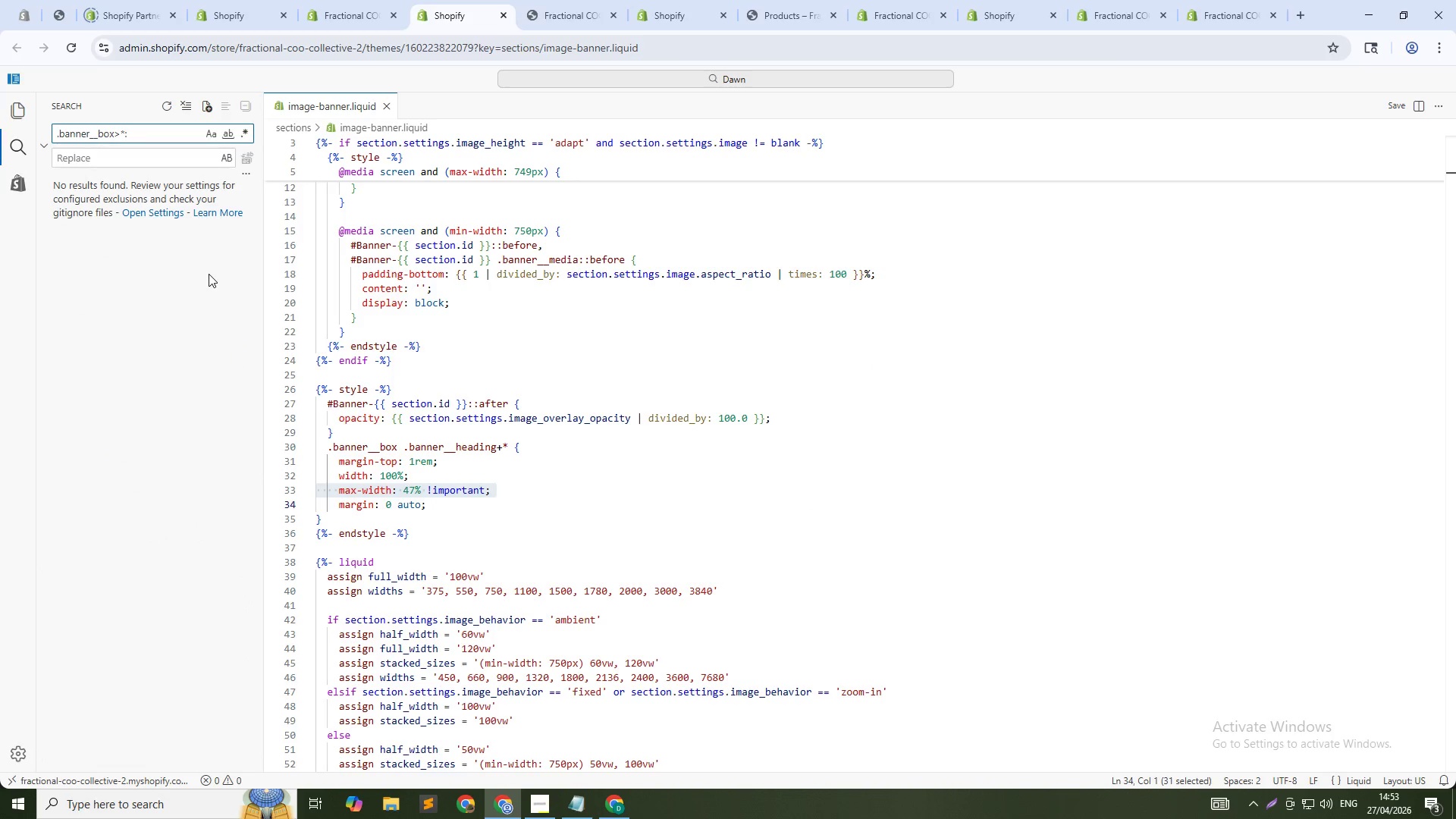 
key(Backspace)
 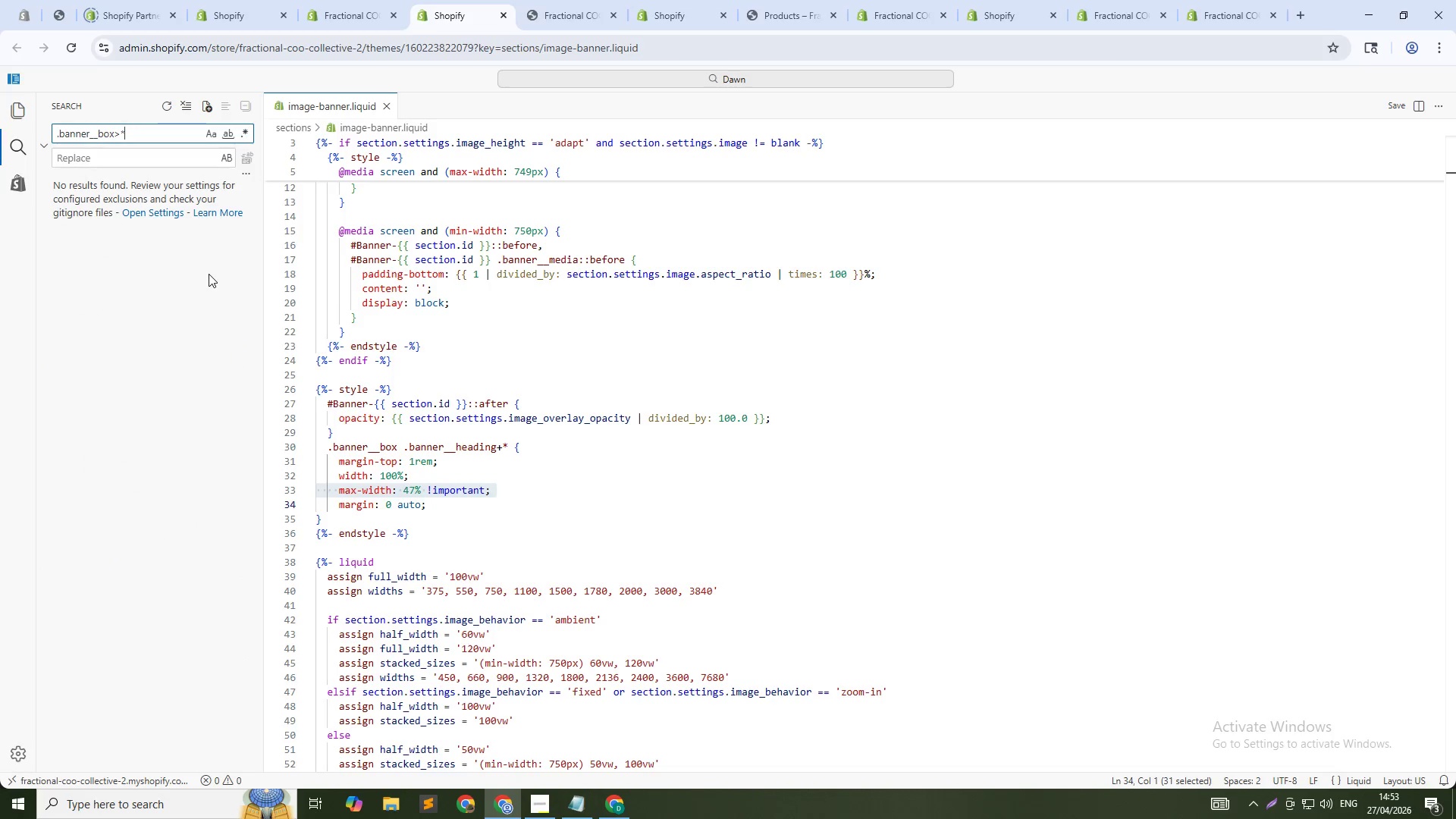 
key(Backspace)
 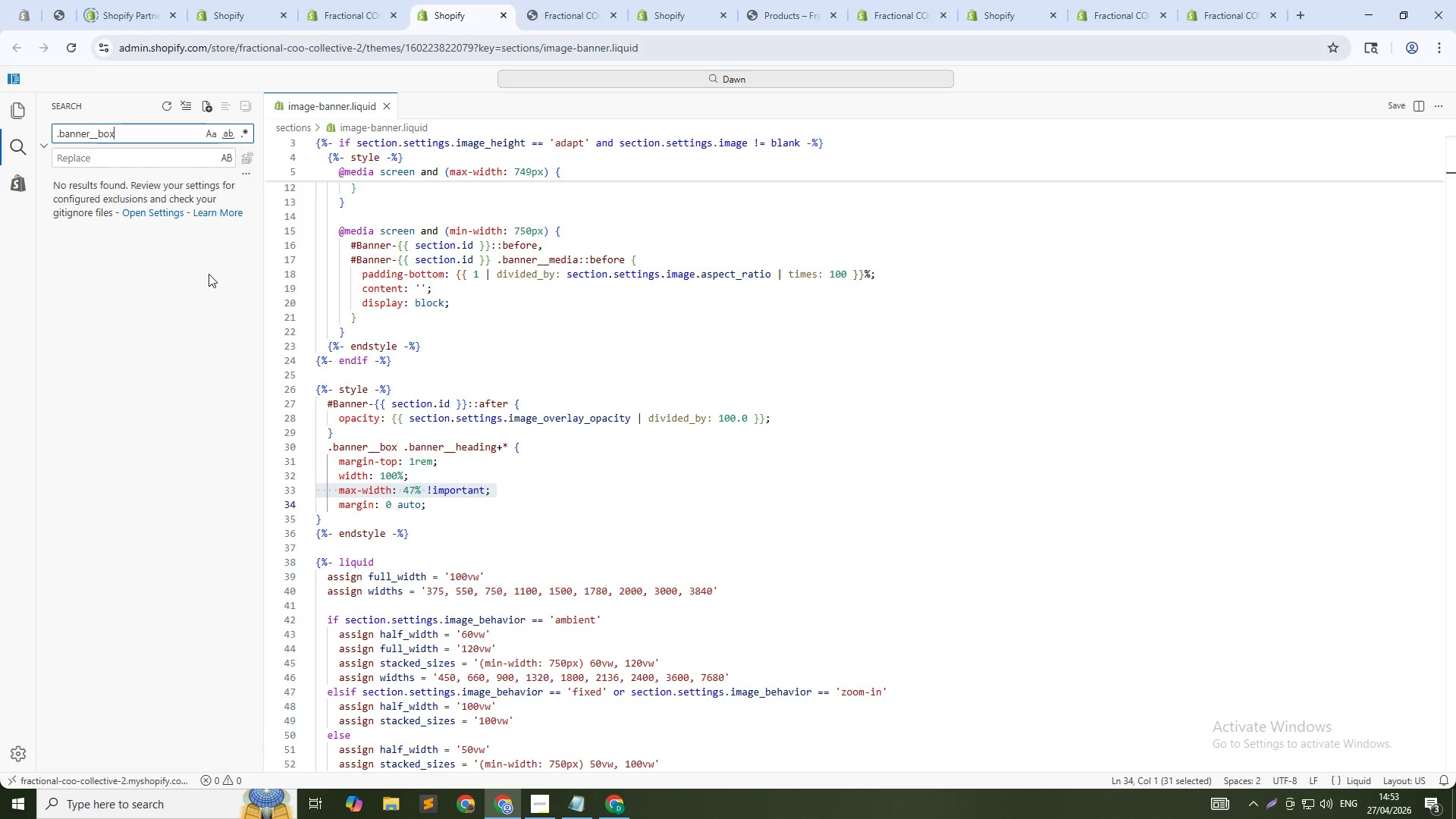 
key(Backspace)
 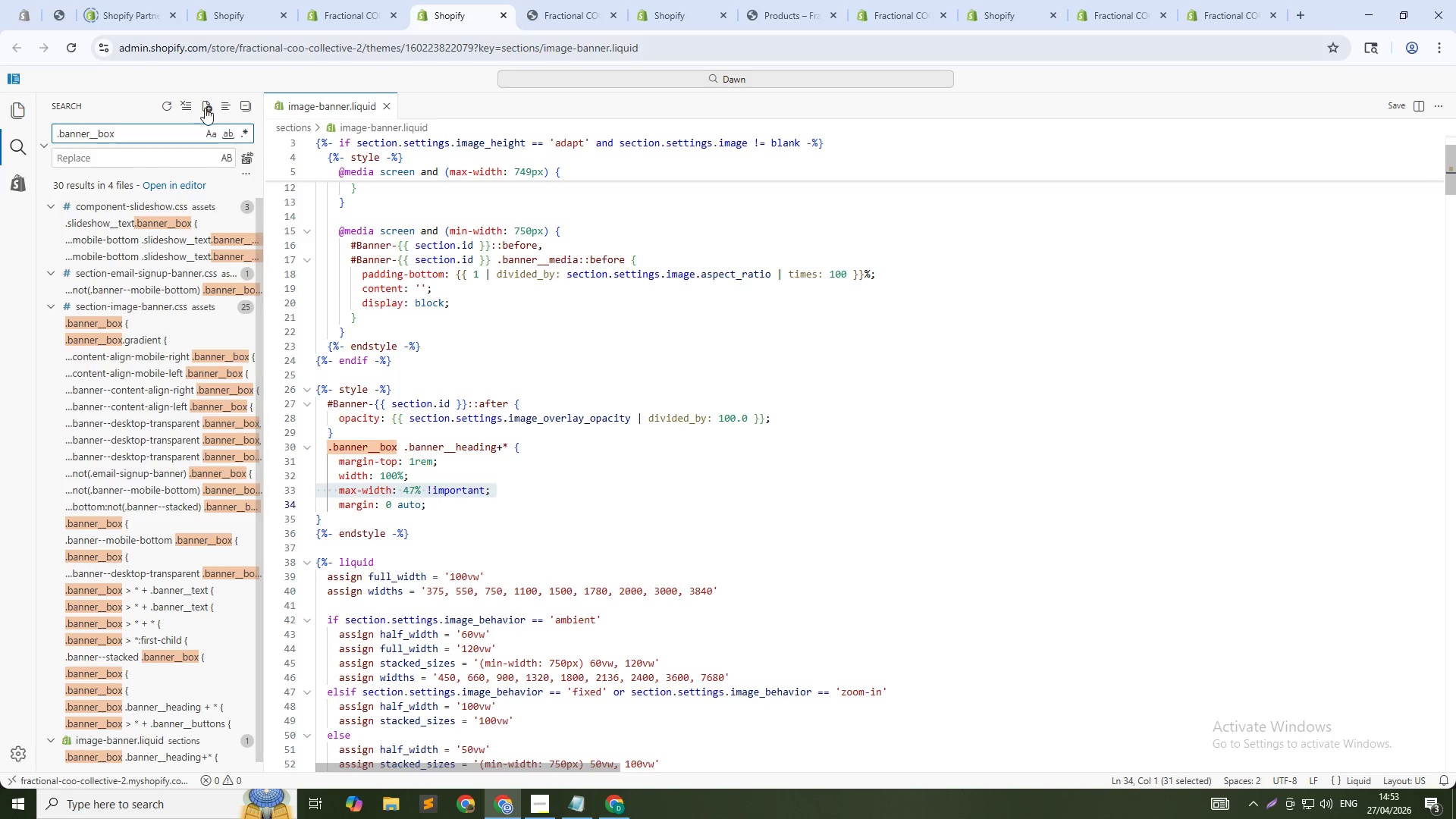 
left_click([573, 0])
 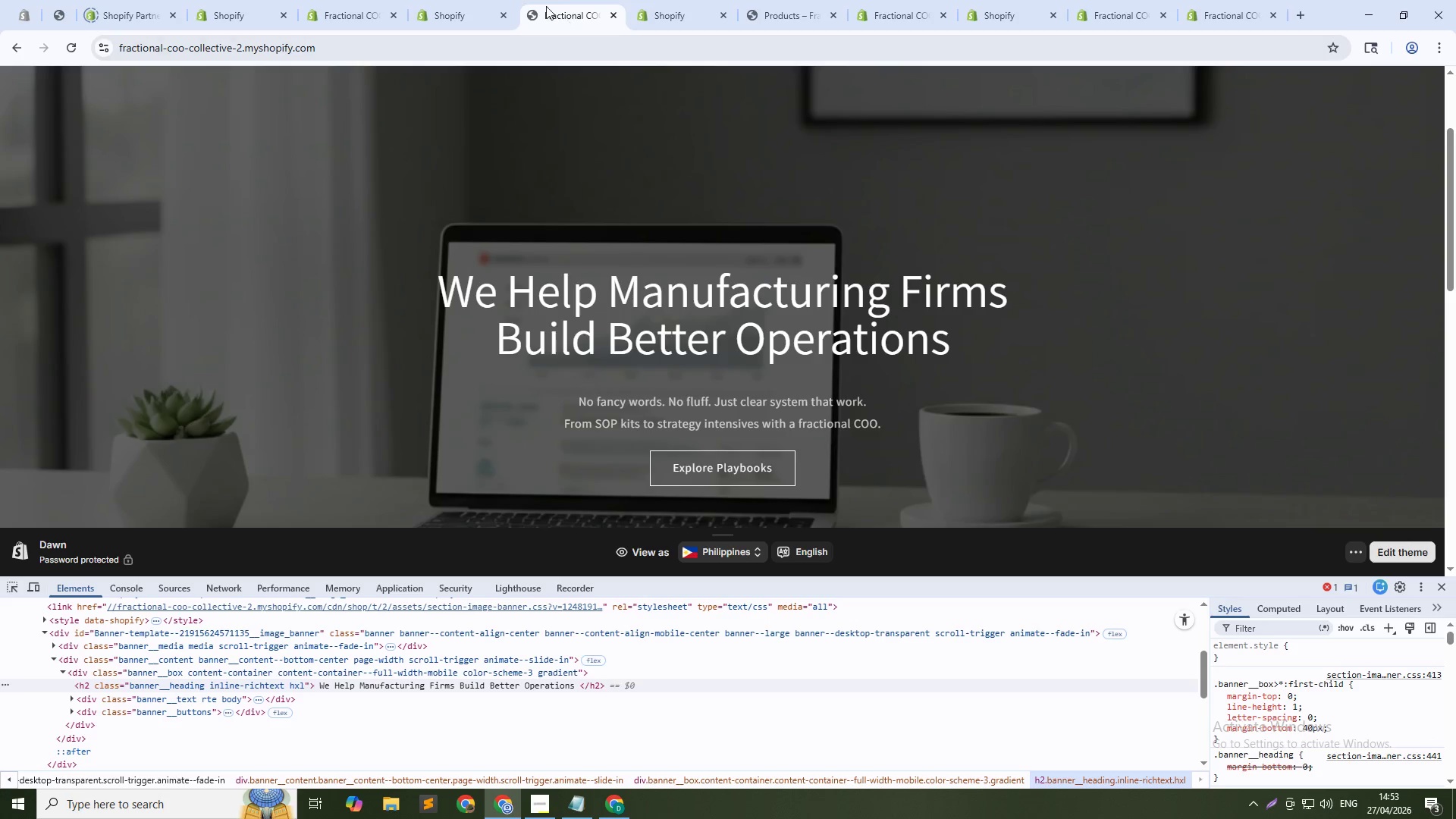 
left_click([478, 0])
 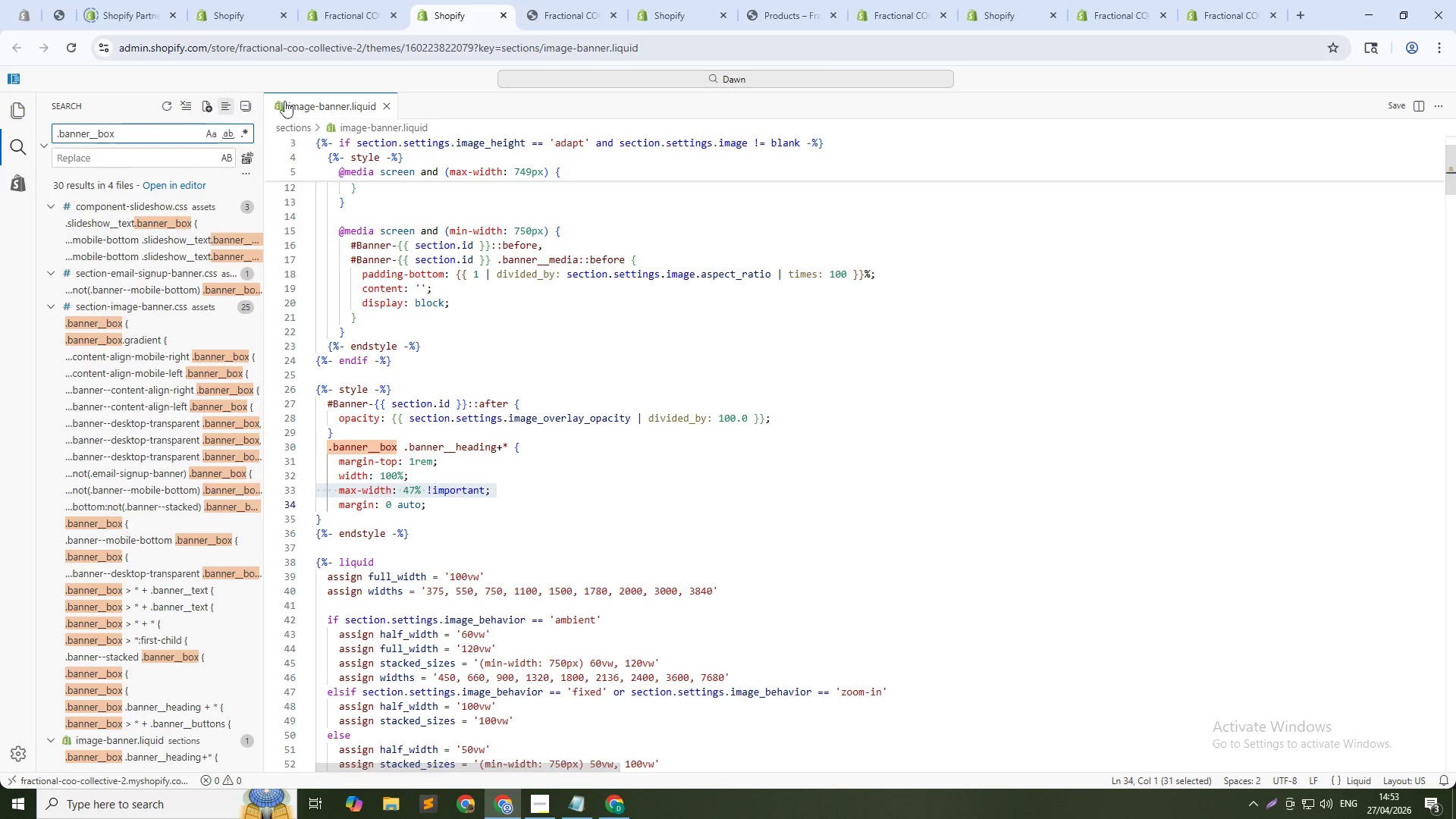 
left_click_drag(start_coordinate=[576, 0], to_coordinate=[578, 5])
 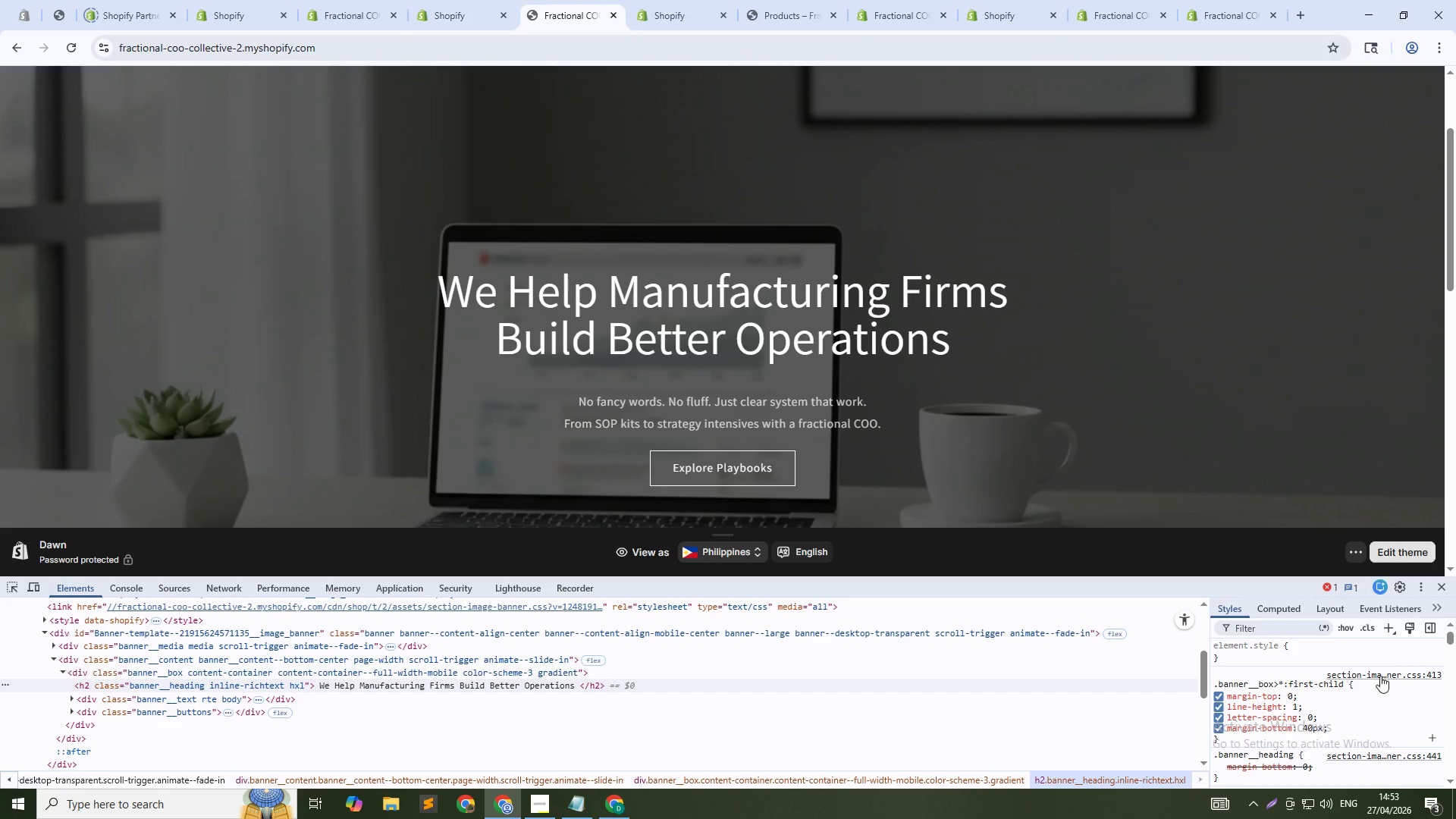 
left_click([1380, 676])
 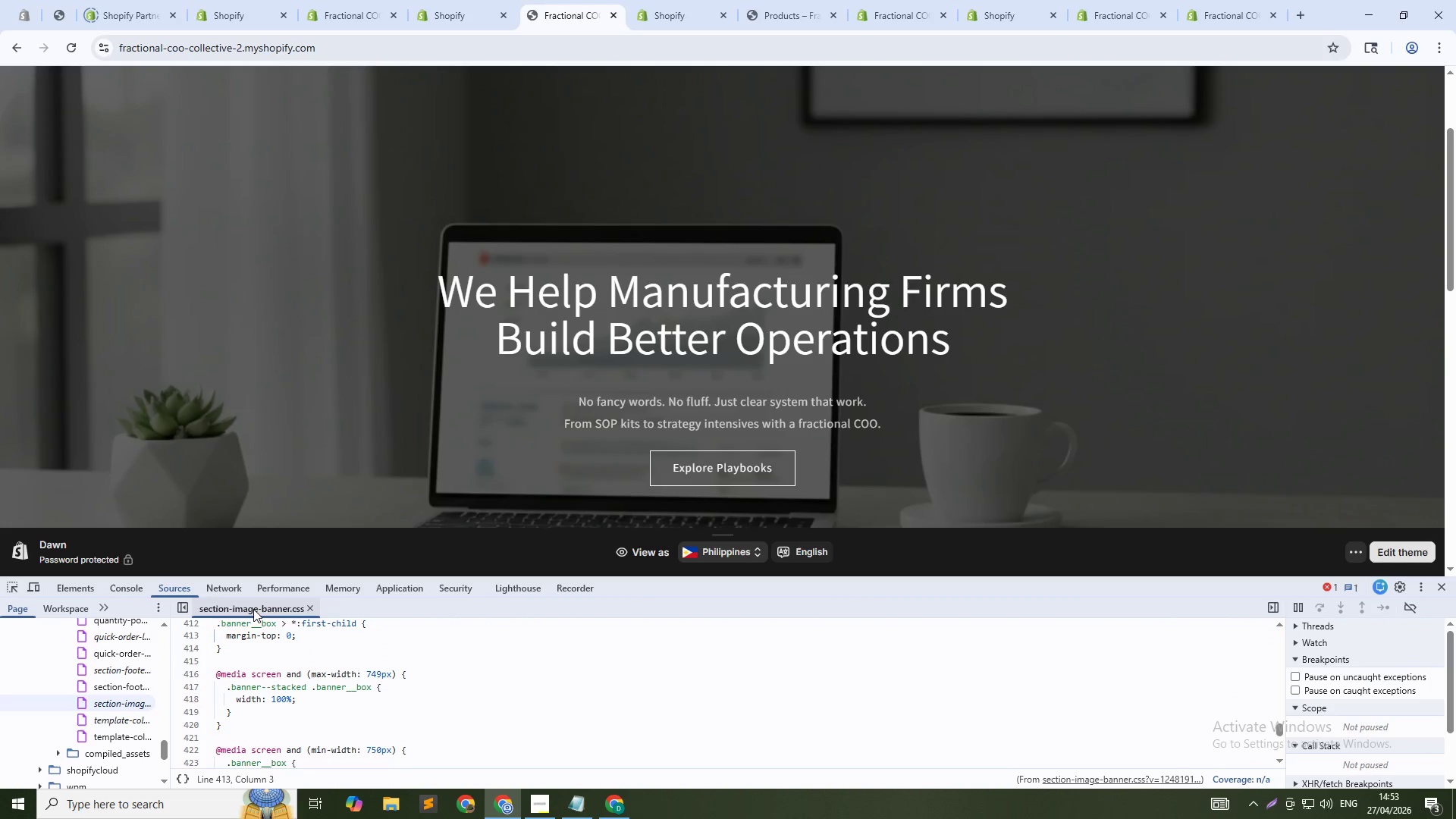 
left_click([493, 0])
 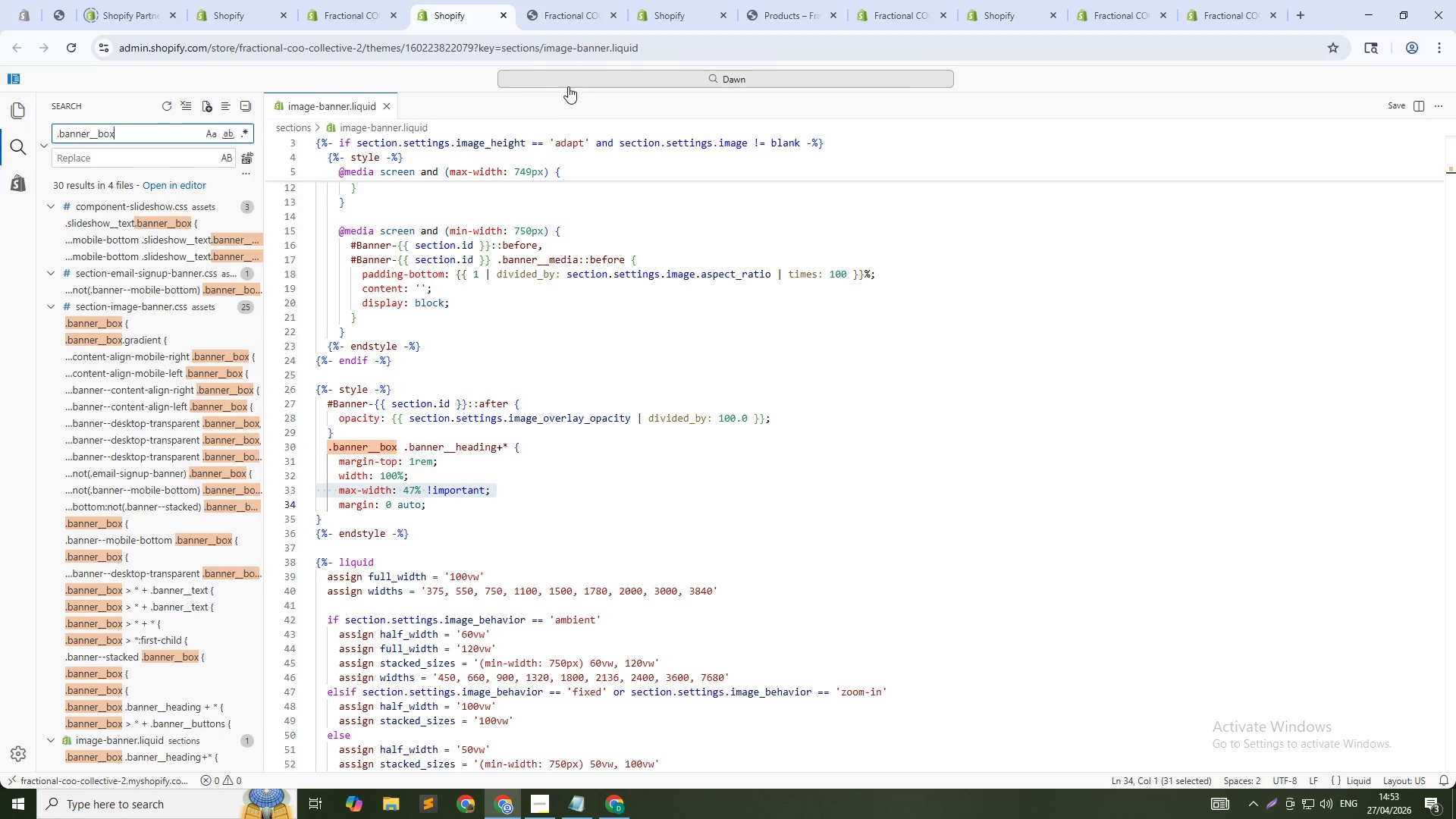 
type(section-image)
 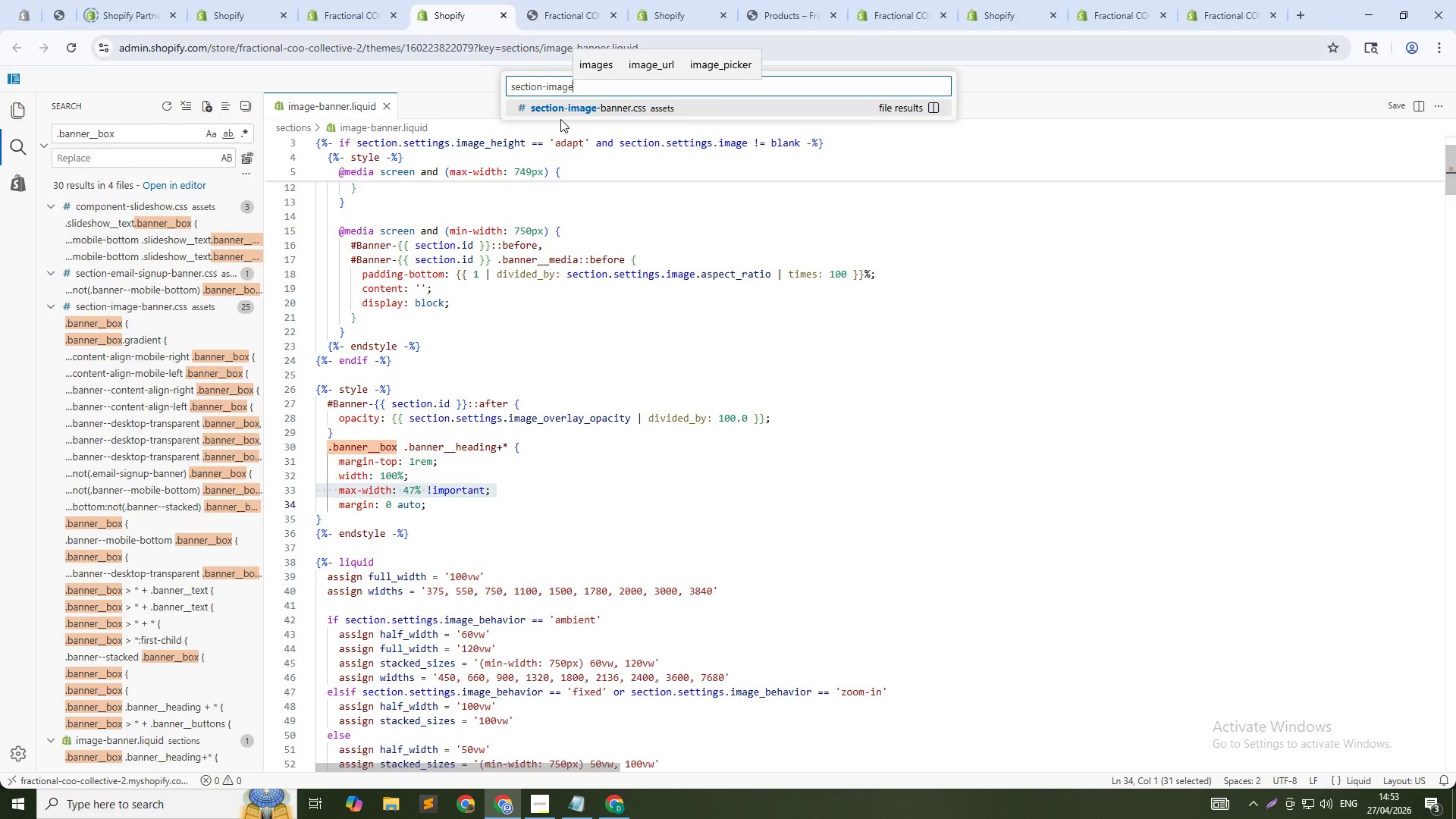 
left_click([579, 108])
 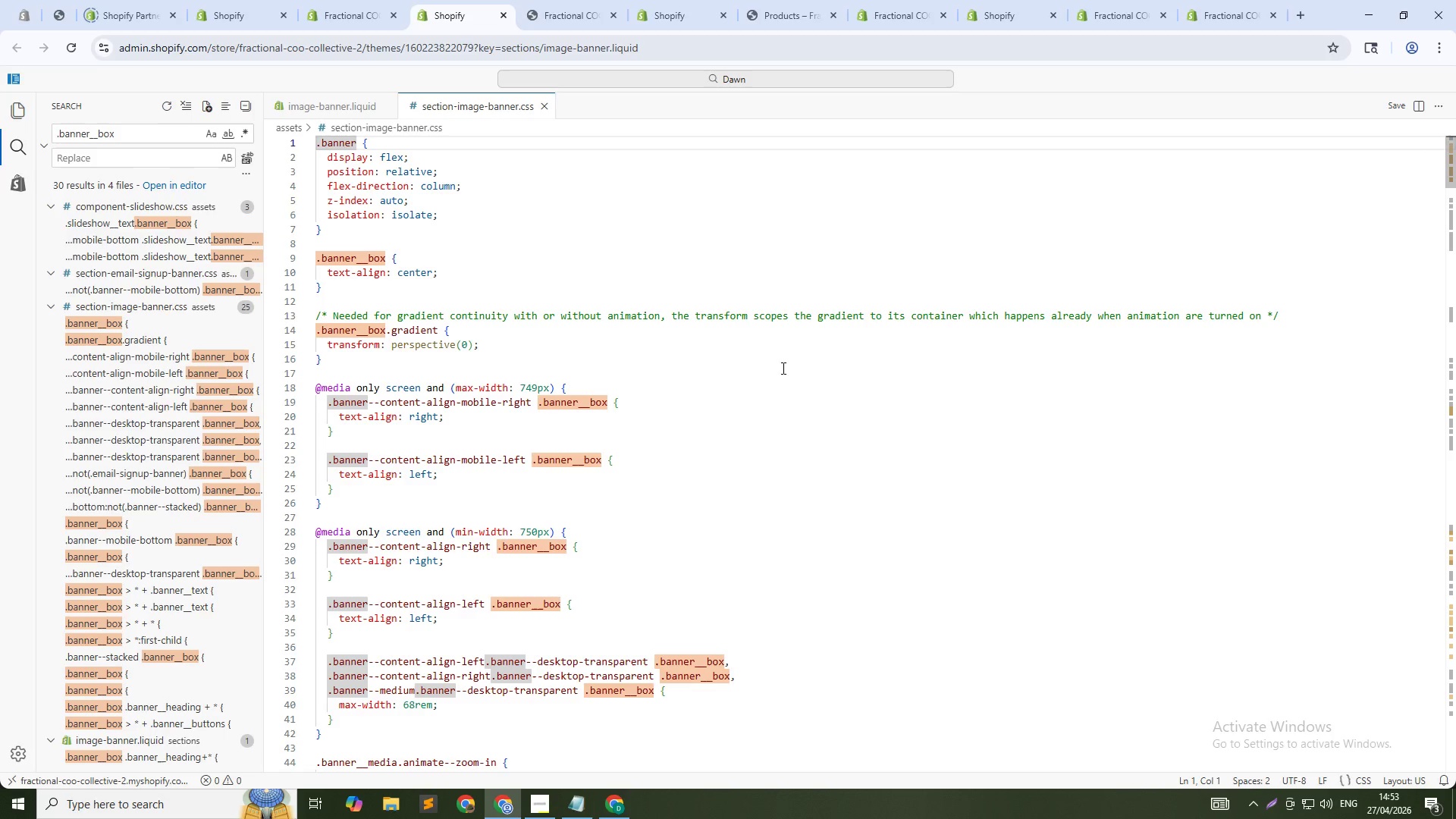 
left_click([809, 419])
 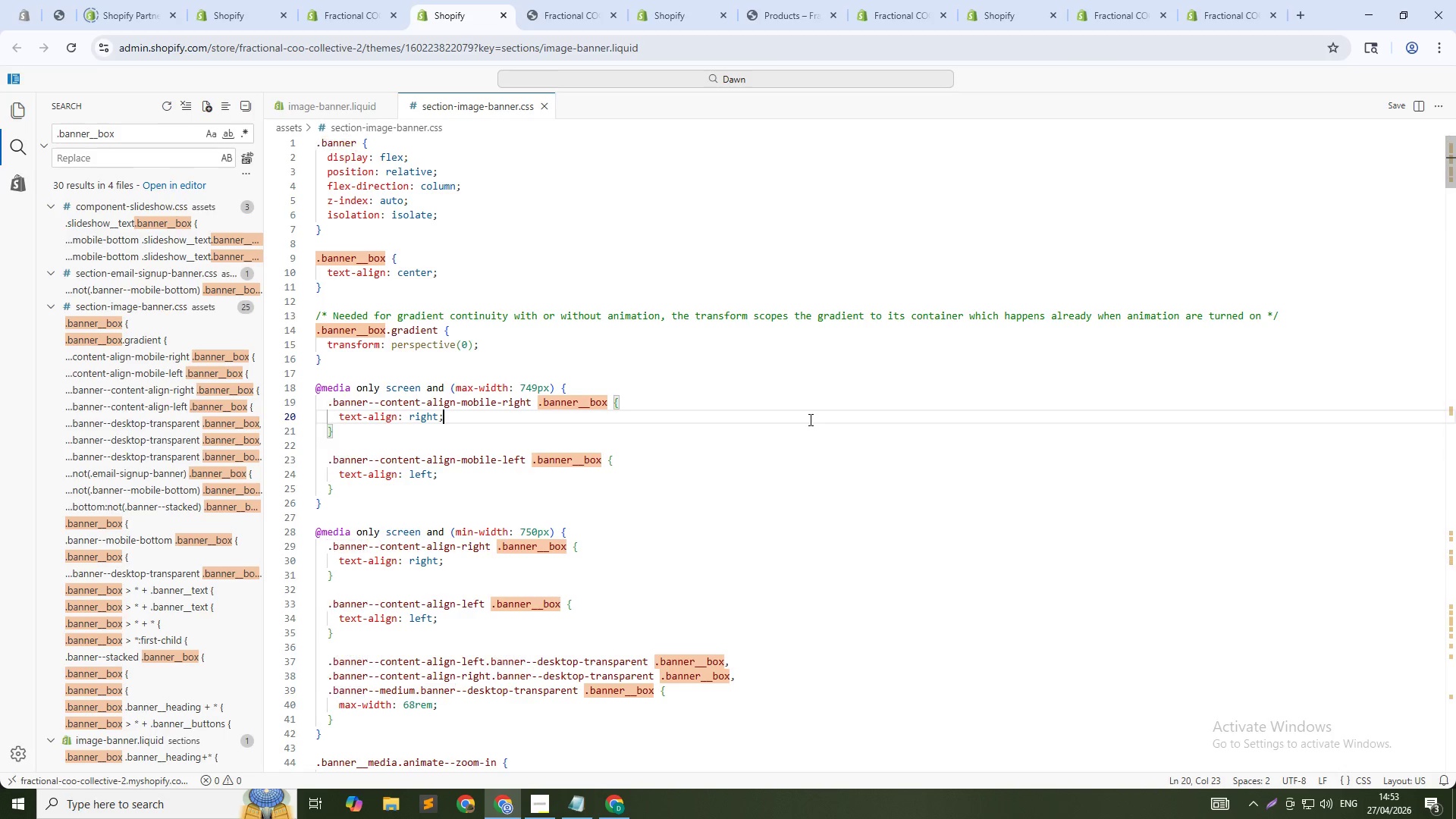 
key(Control+F)
 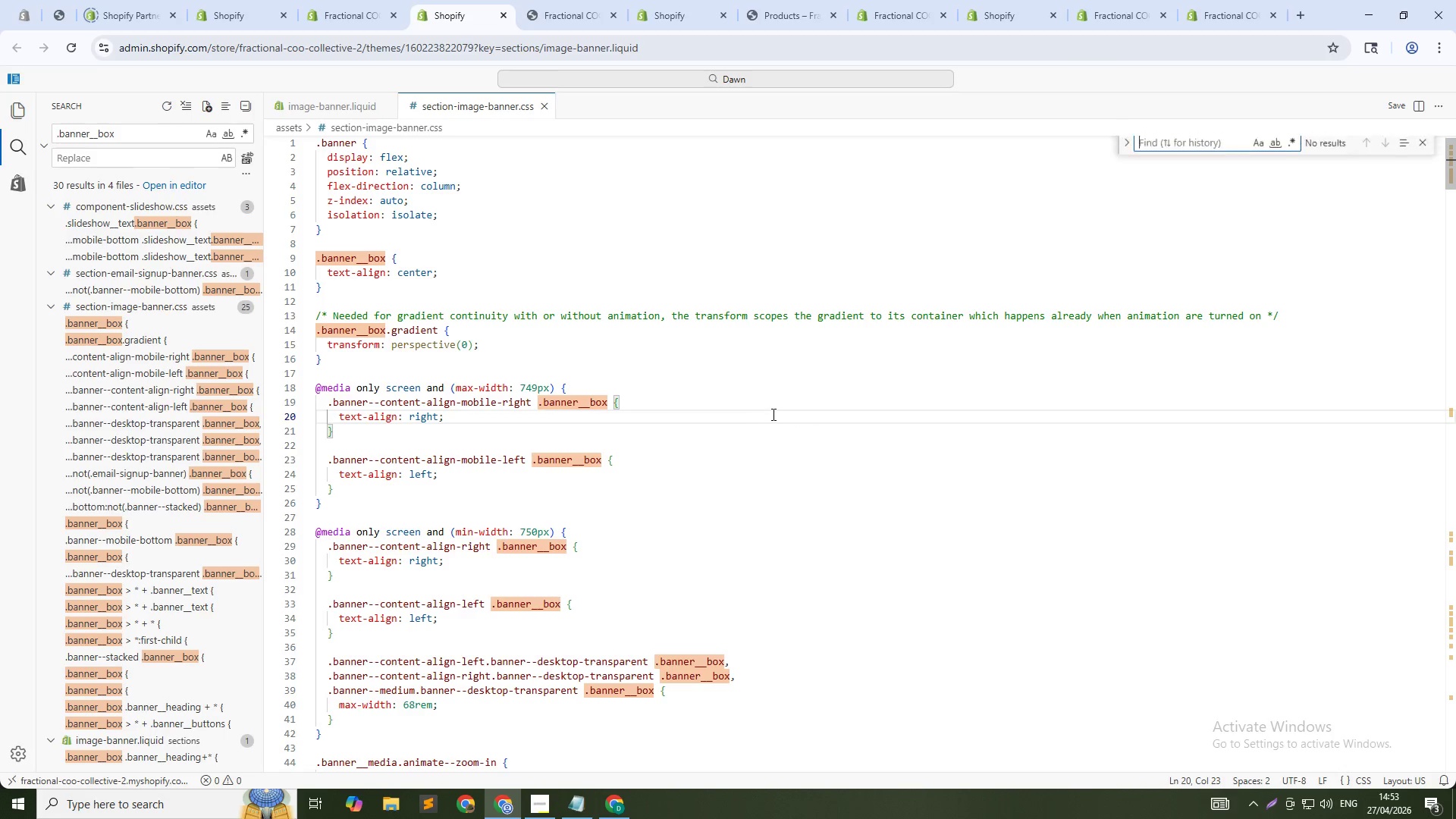 
key(Control+V)
 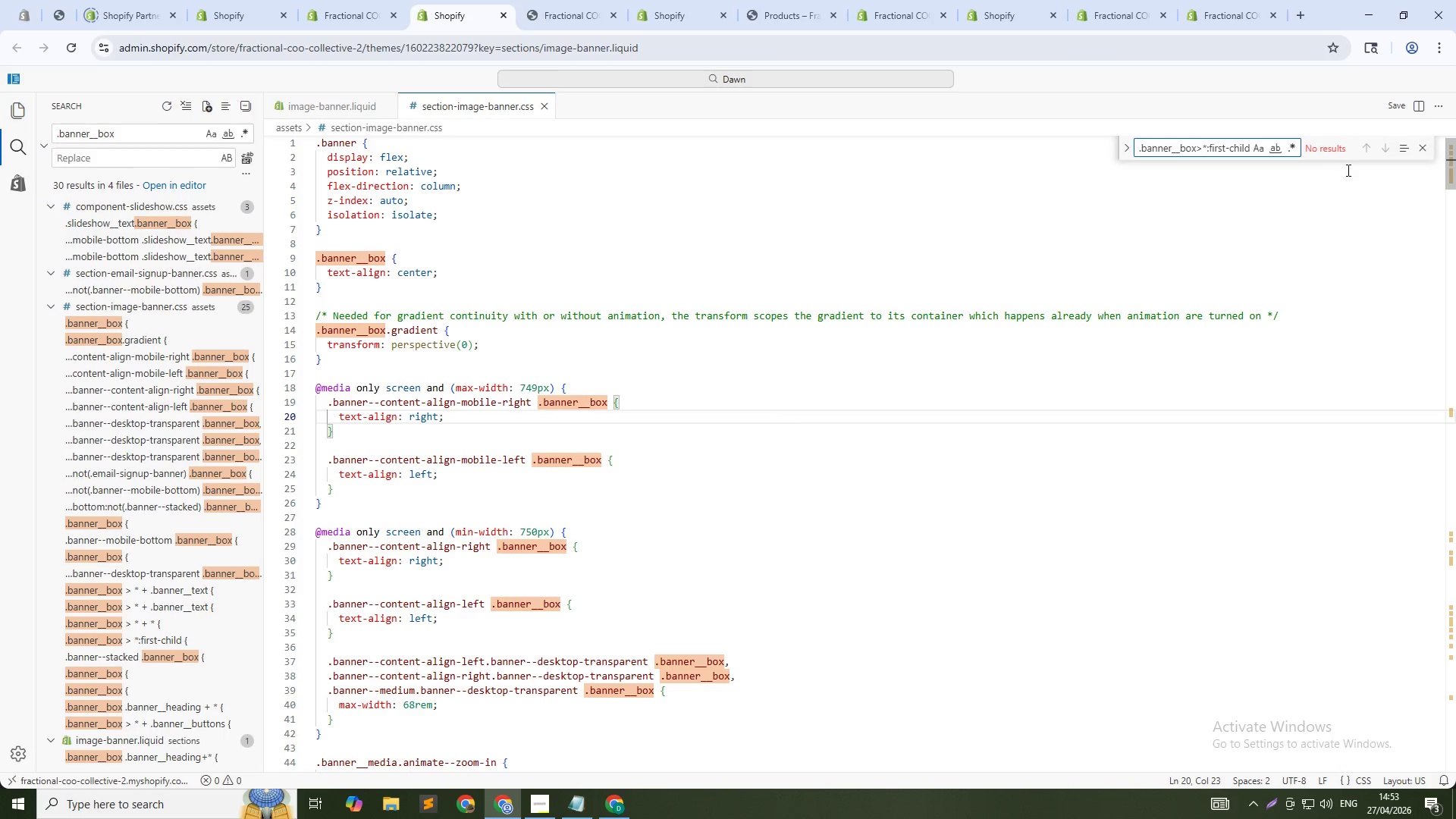 
left_click([1426, 151])
 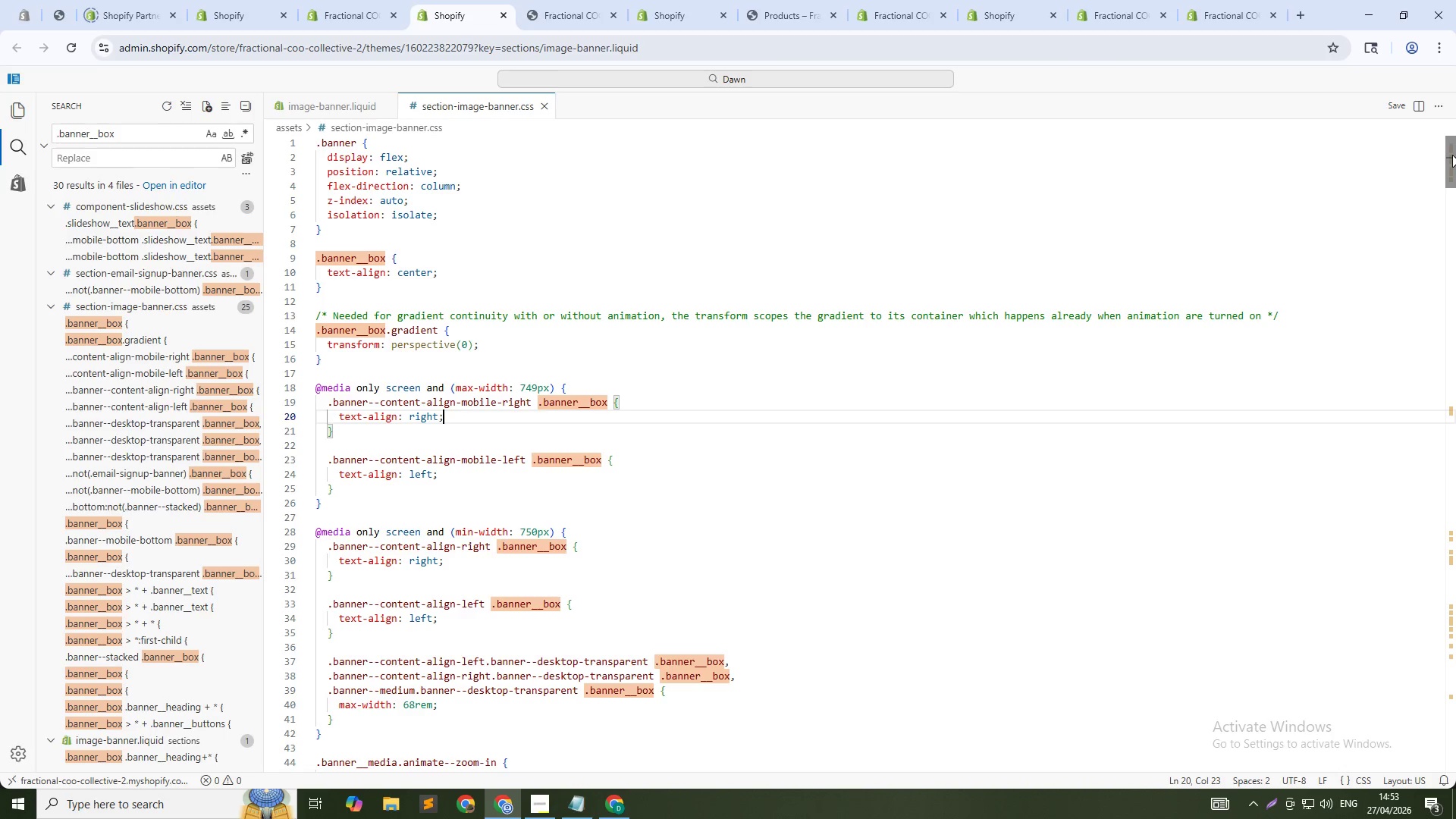 
left_click_drag(start_coordinate=[1452, 155], to_coordinate=[1455, 654])
 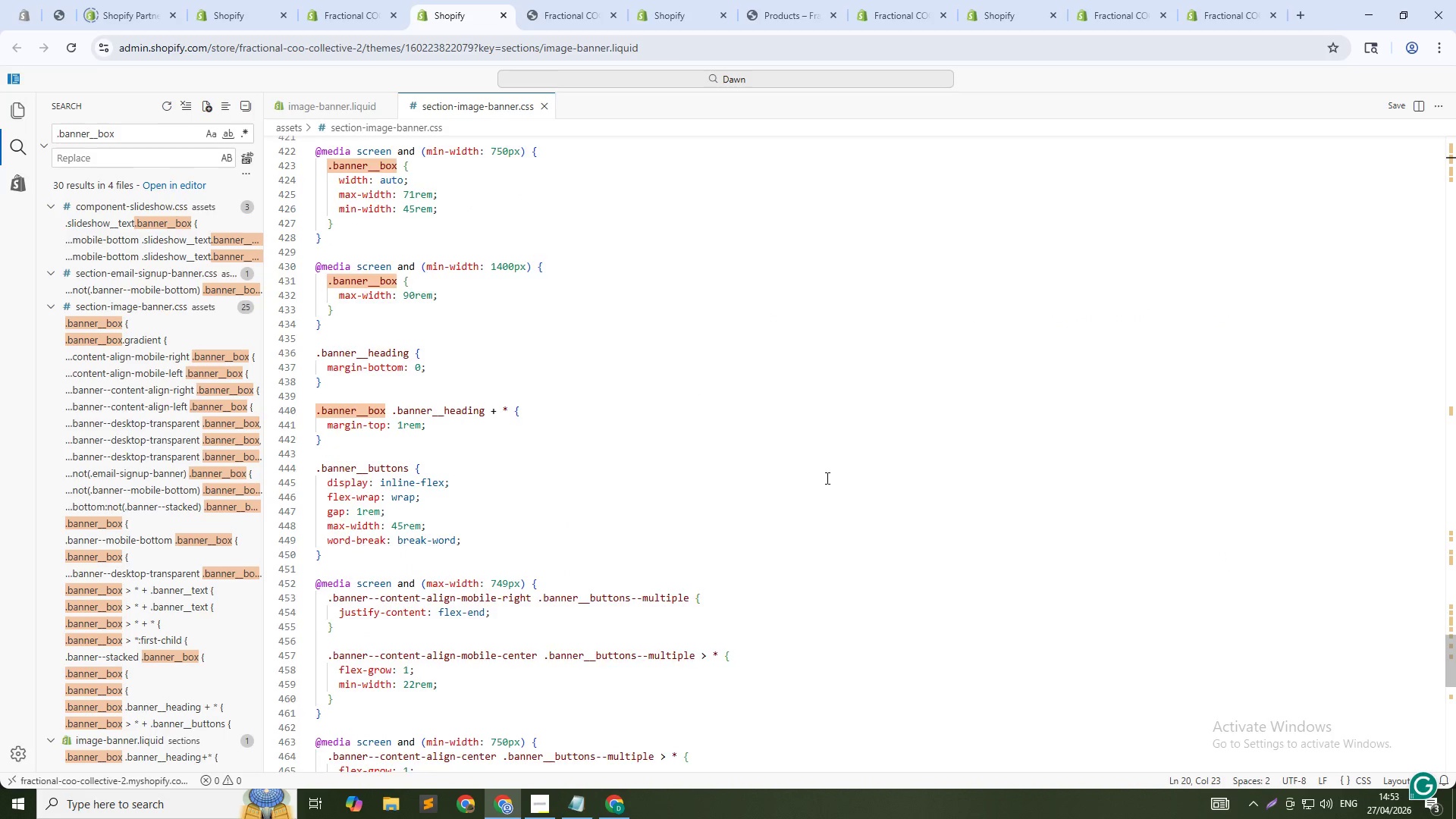 
scroll: coordinate [623, 491], scroll_direction: up, amount: 12.0
 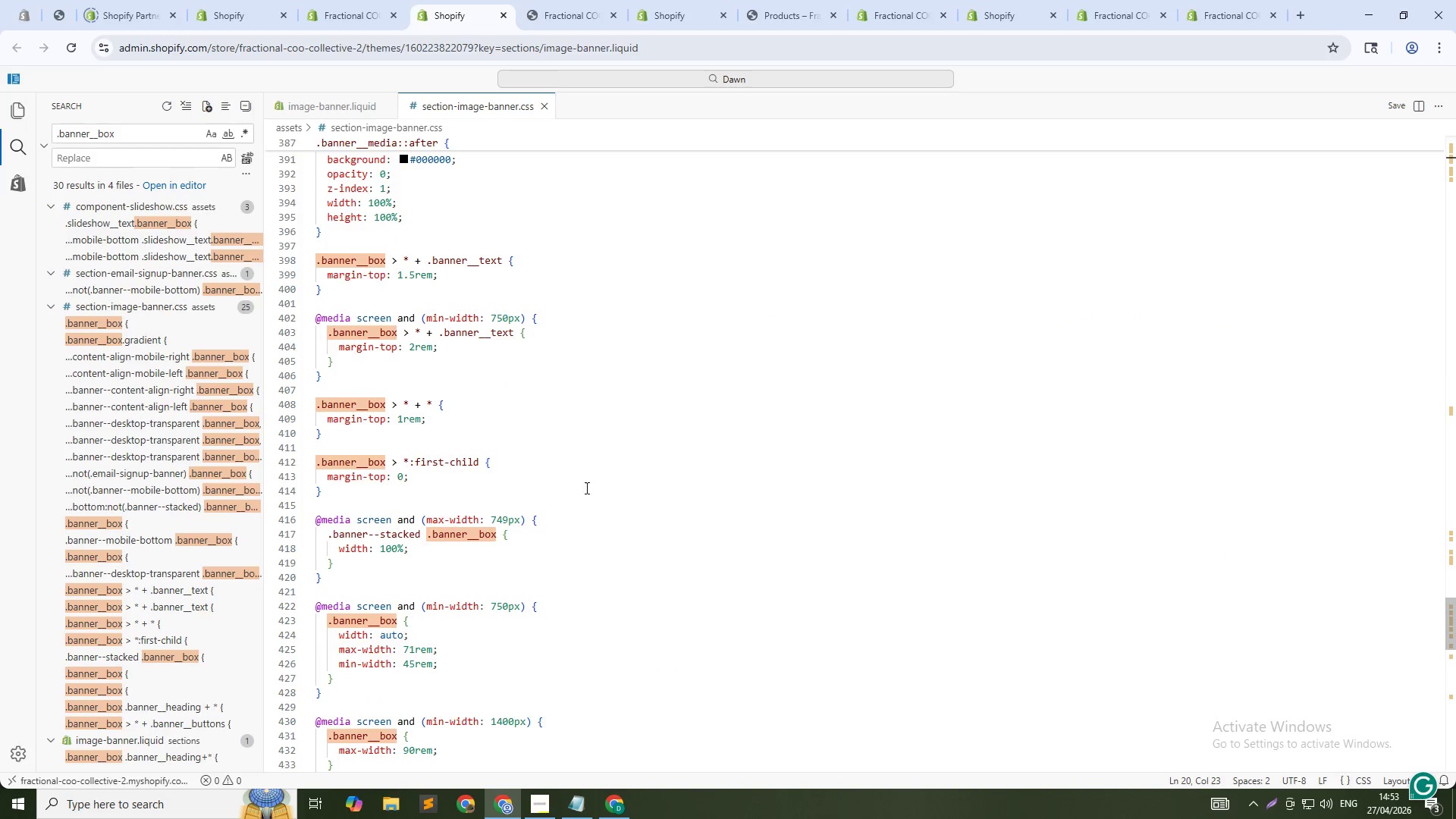 
scroll: coordinate [560, 480], scroll_direction: down, amount: 4.0
 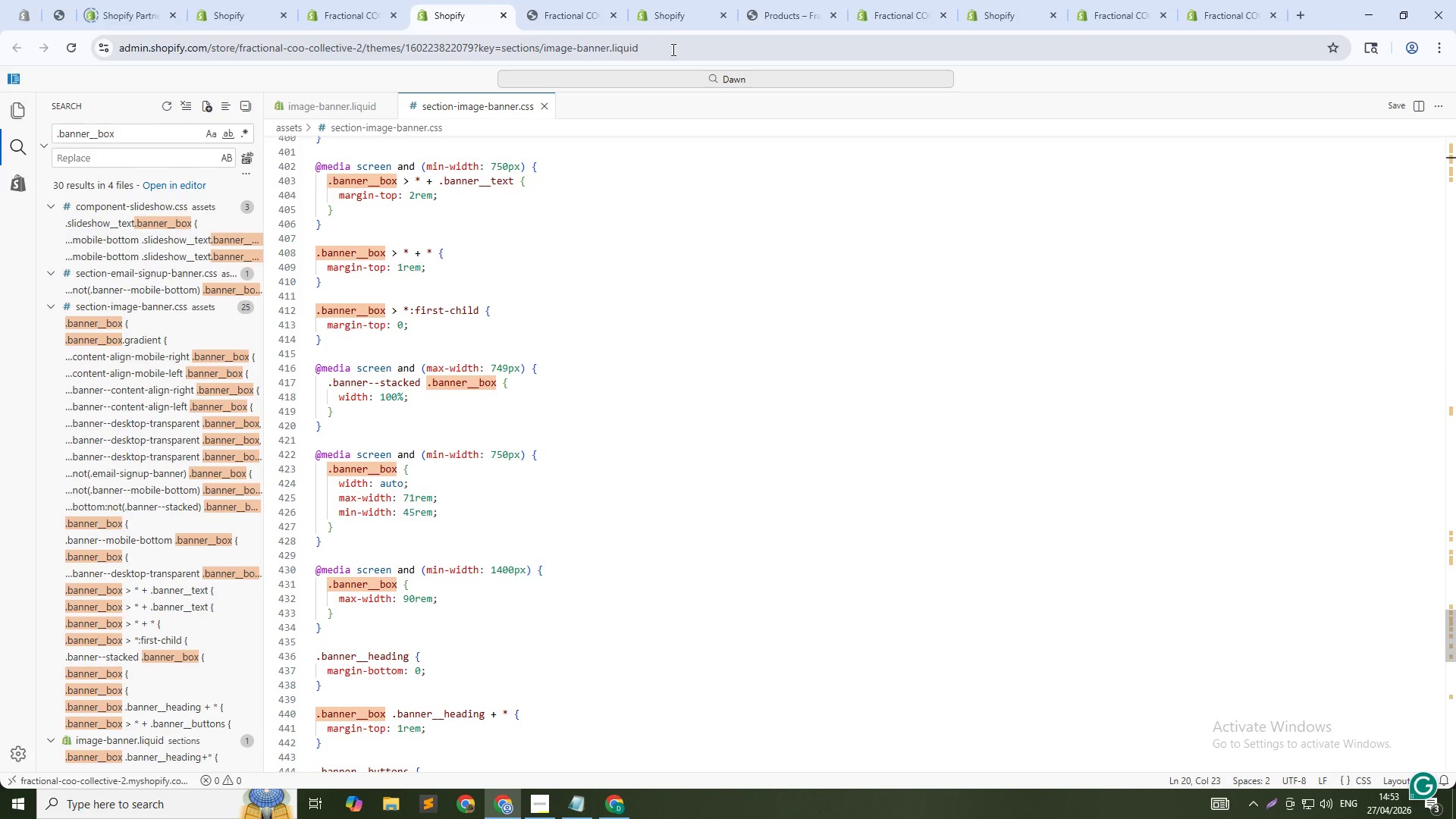 
left_click([557, 0])
 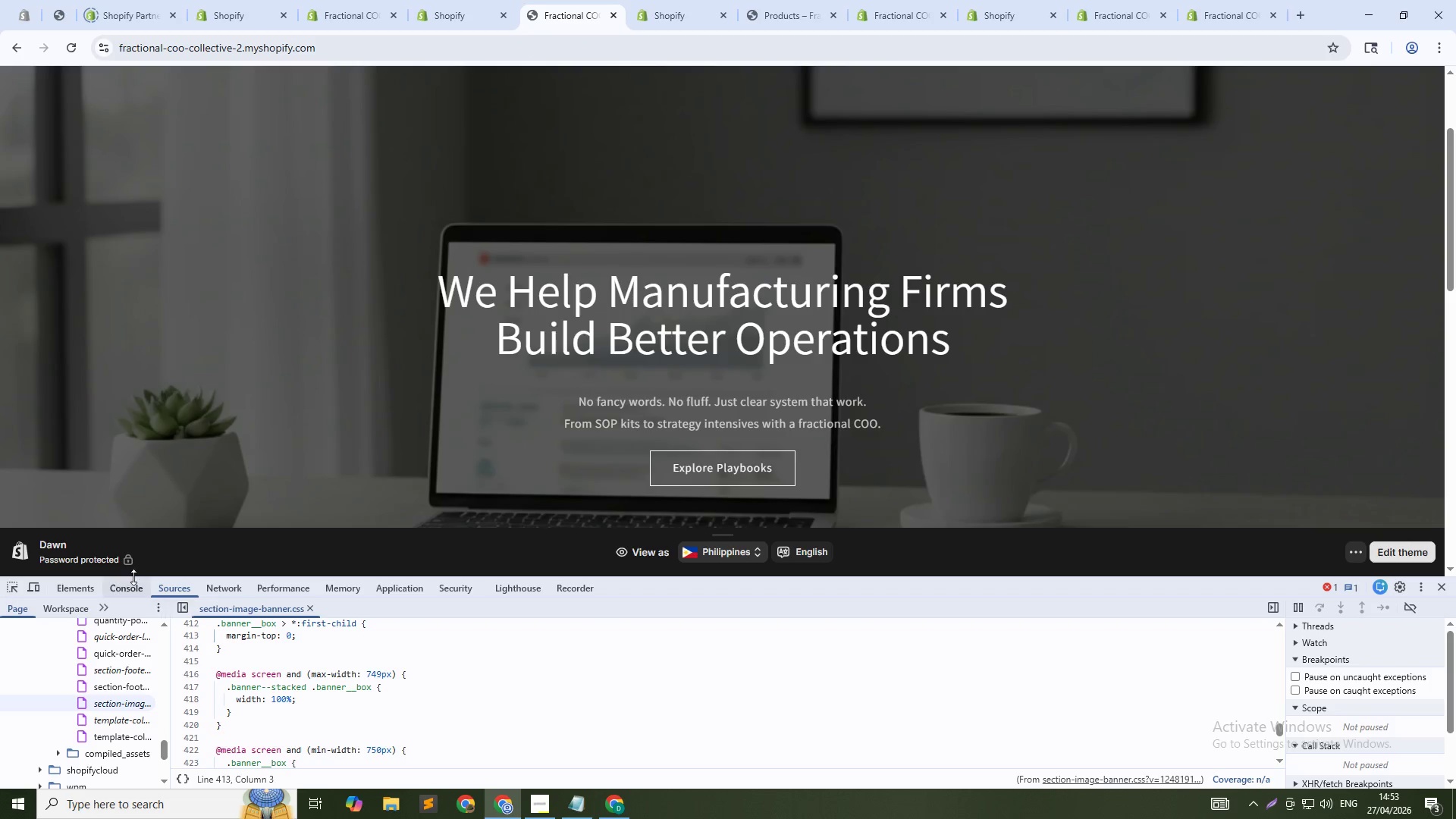 
left_click([89, 588])
 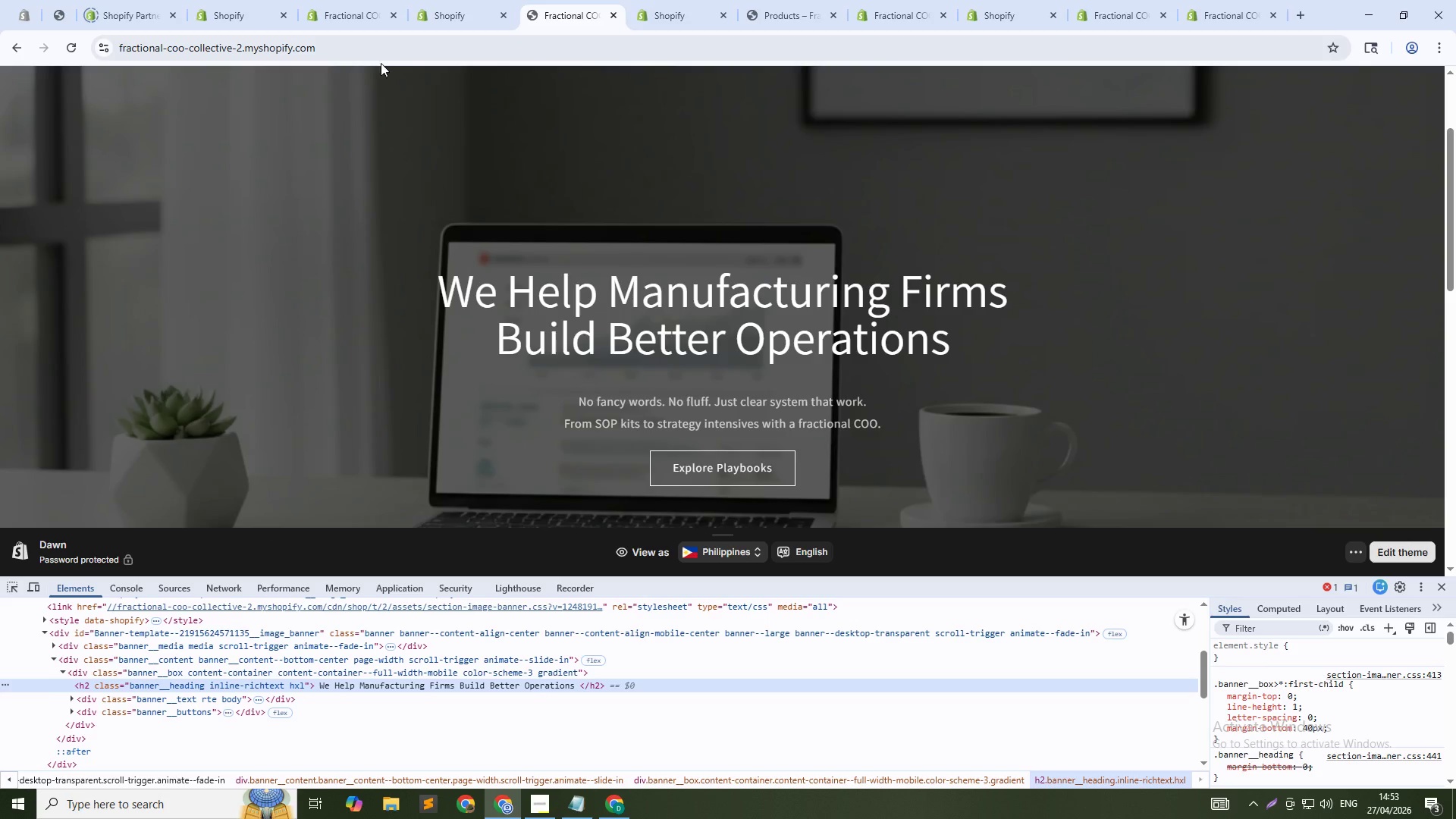 
left_click([478, 0])
 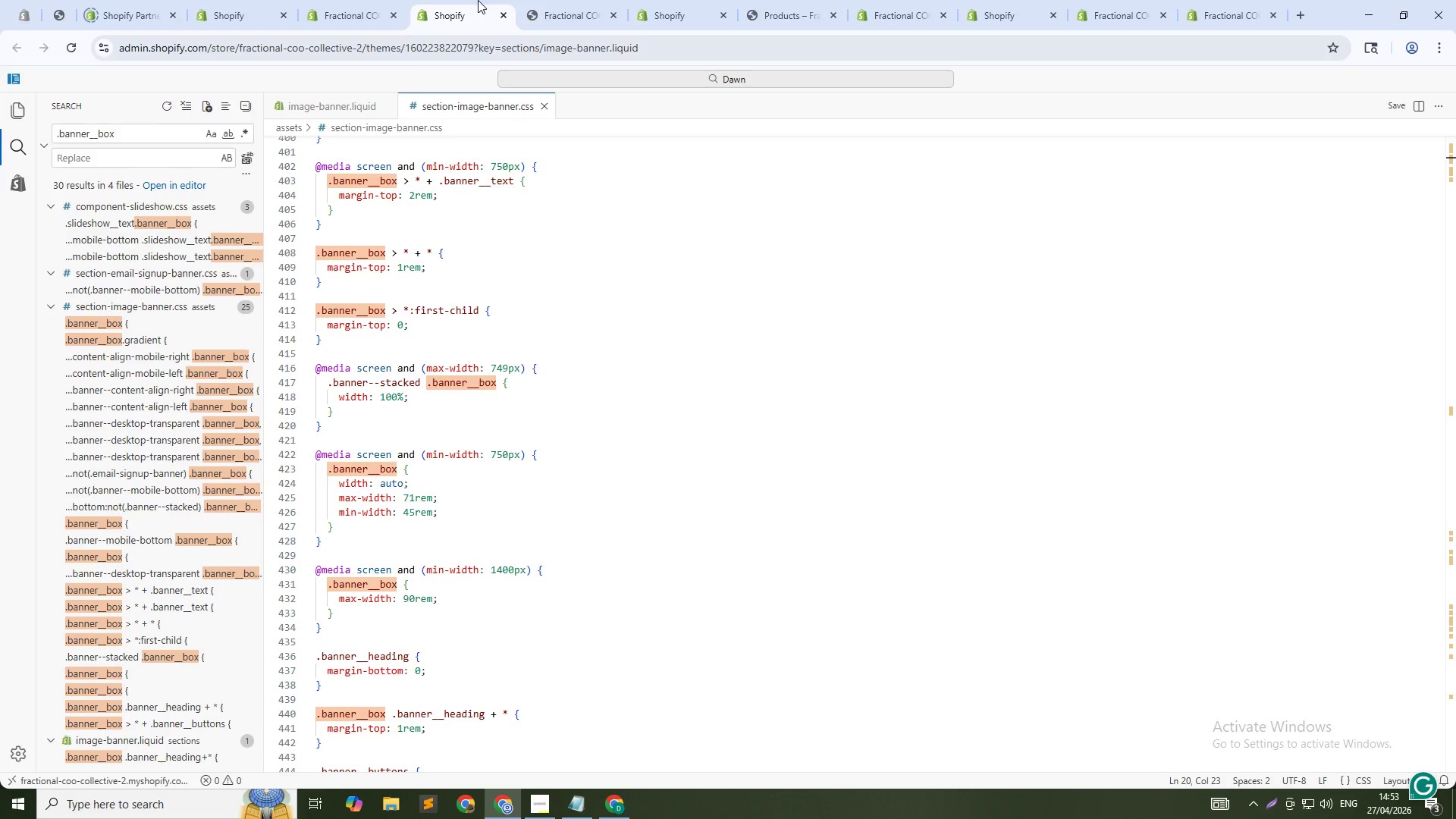 
left_click([557, 0])
 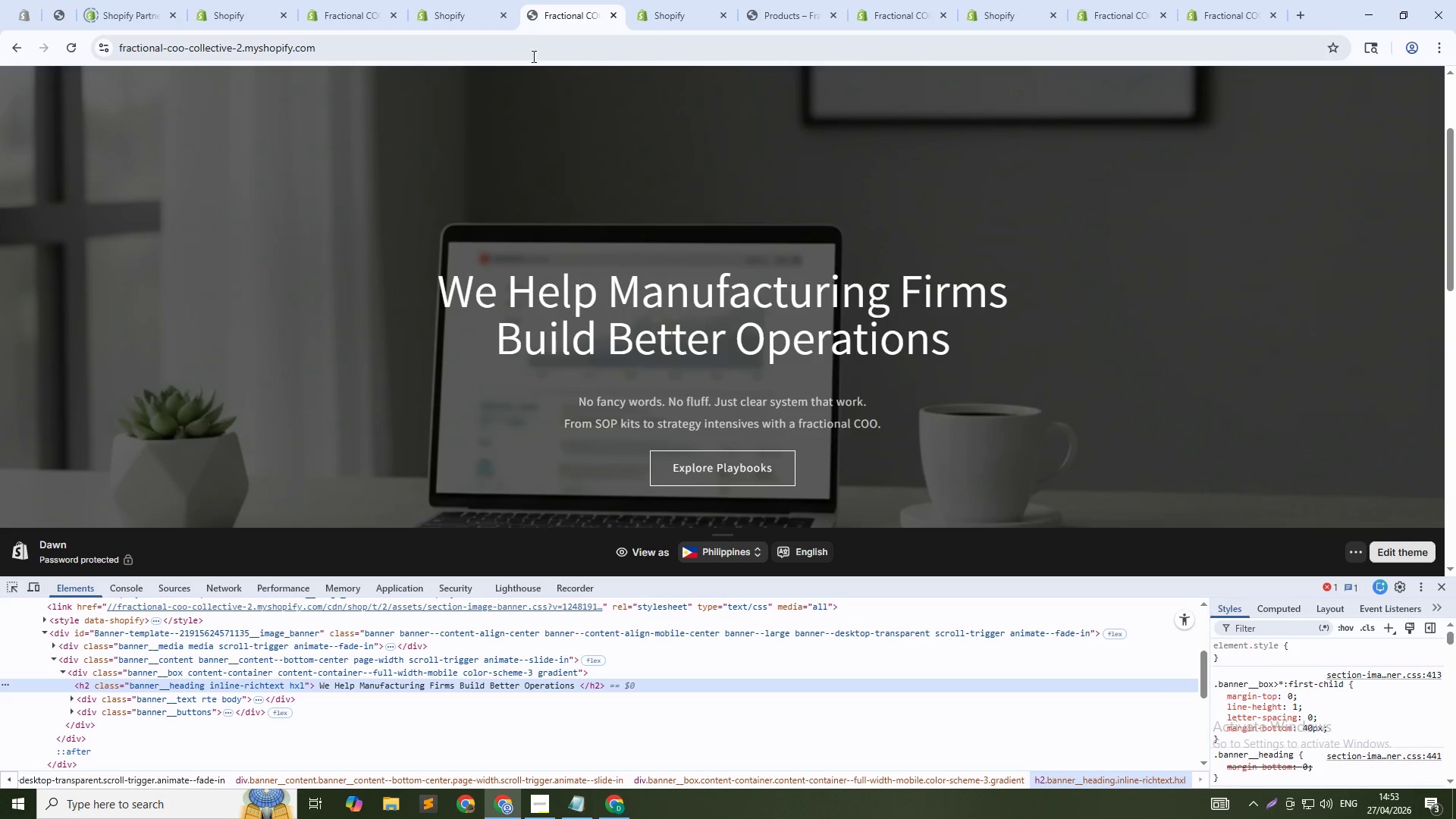 
left_click([428, 0])
 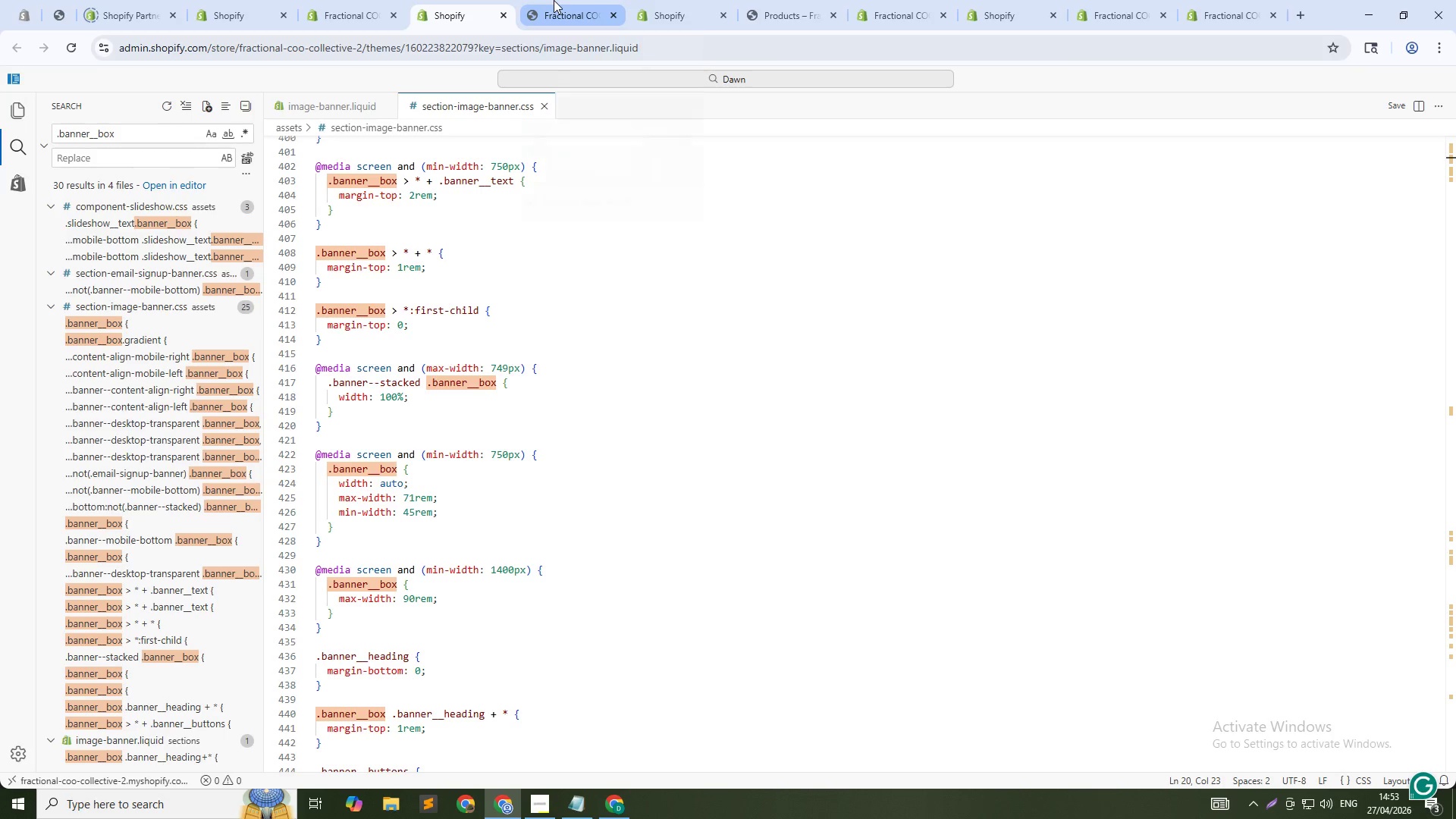 
left_click([554, 0])
 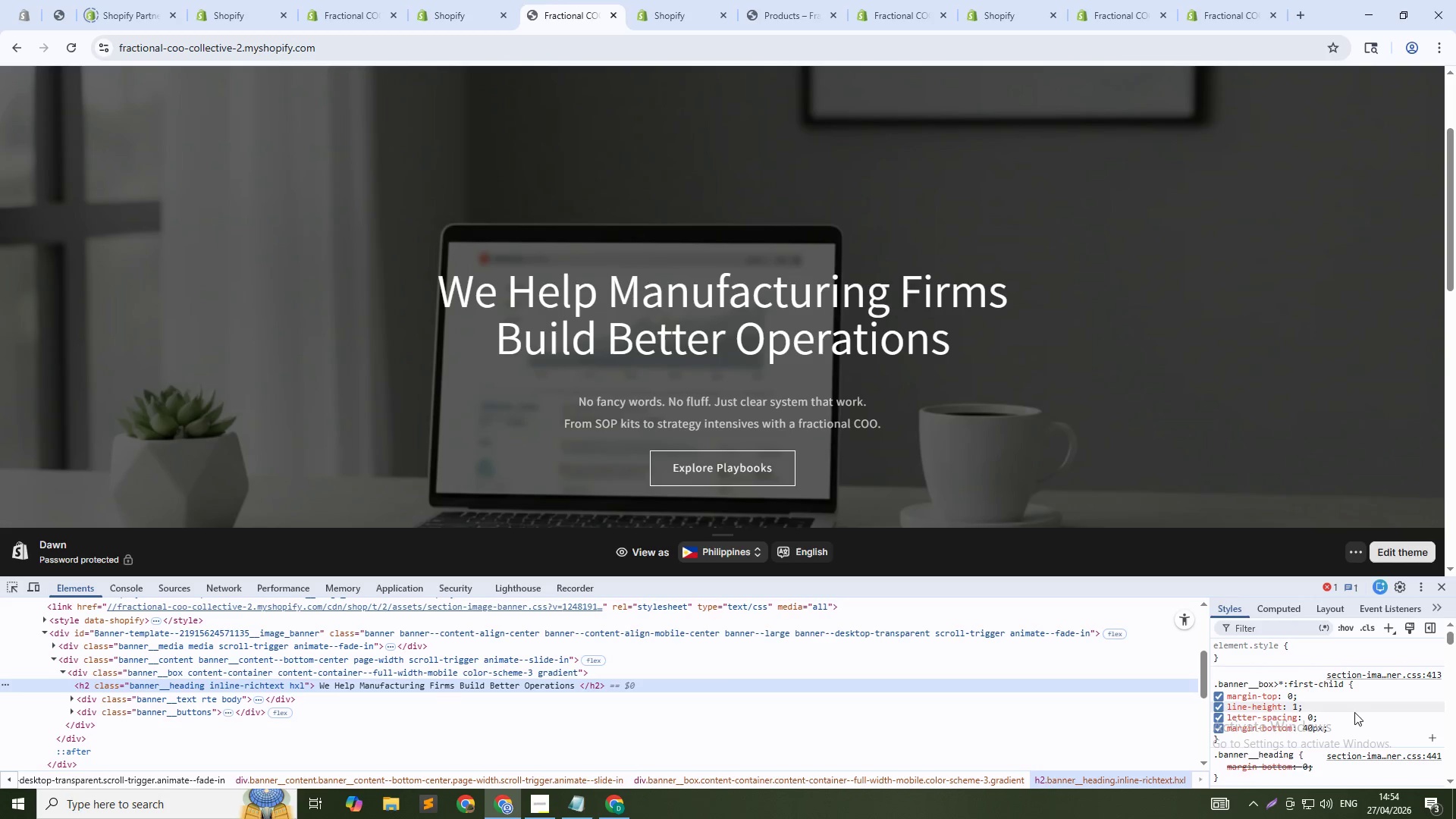 
right_click([1369, 708])
 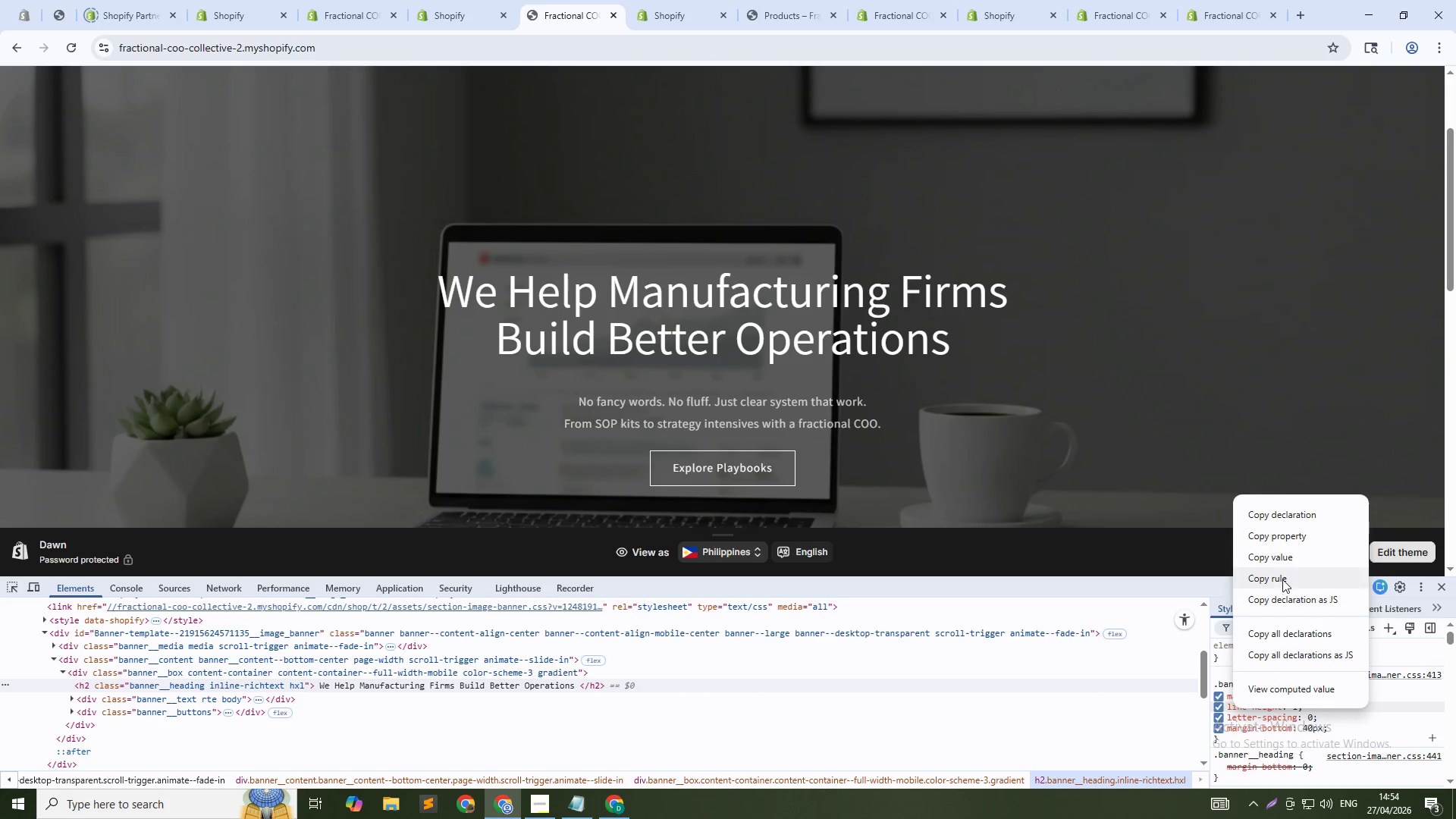 
left_click([1282, 579])
 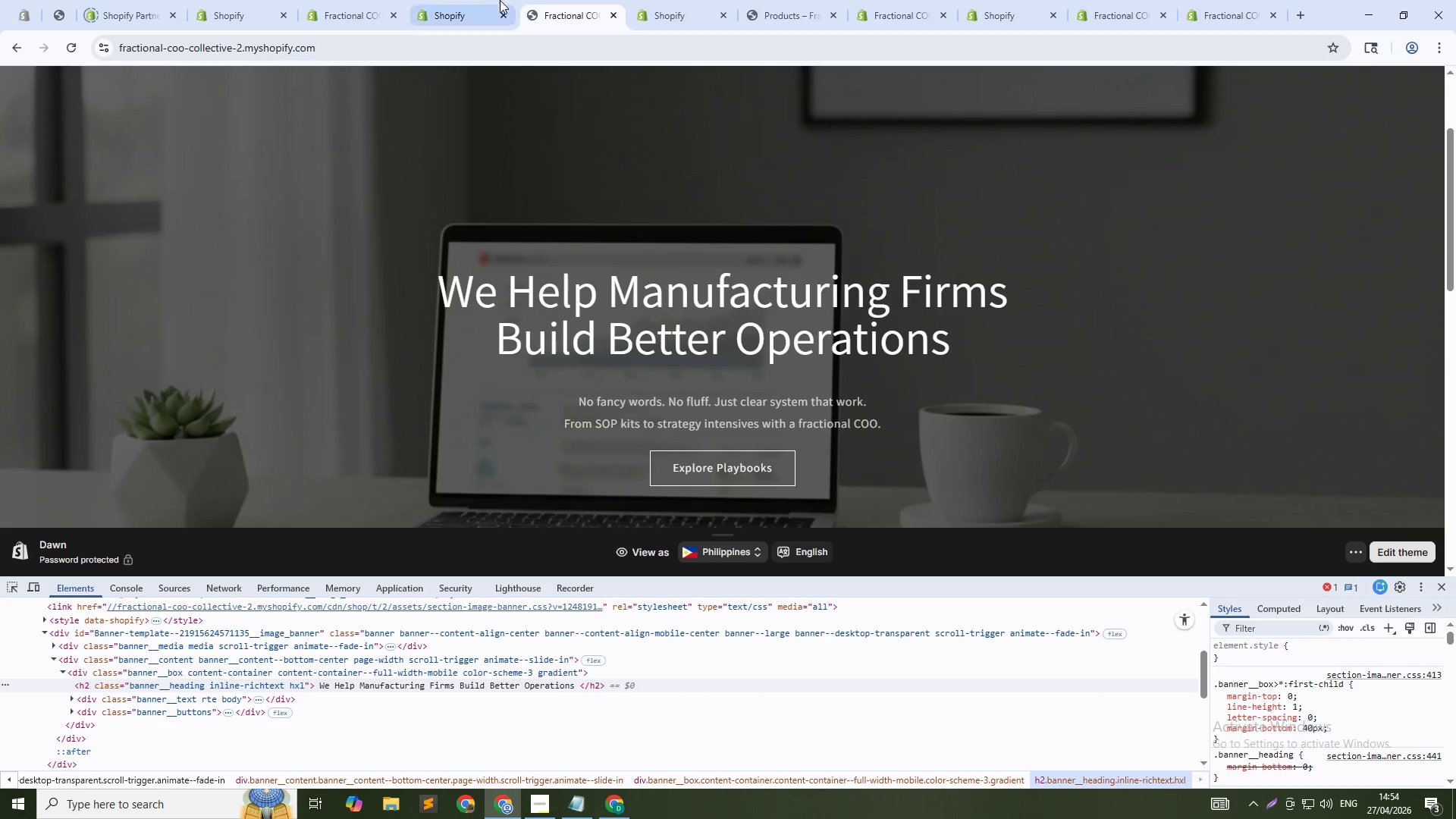 
left_click([476, 0])
 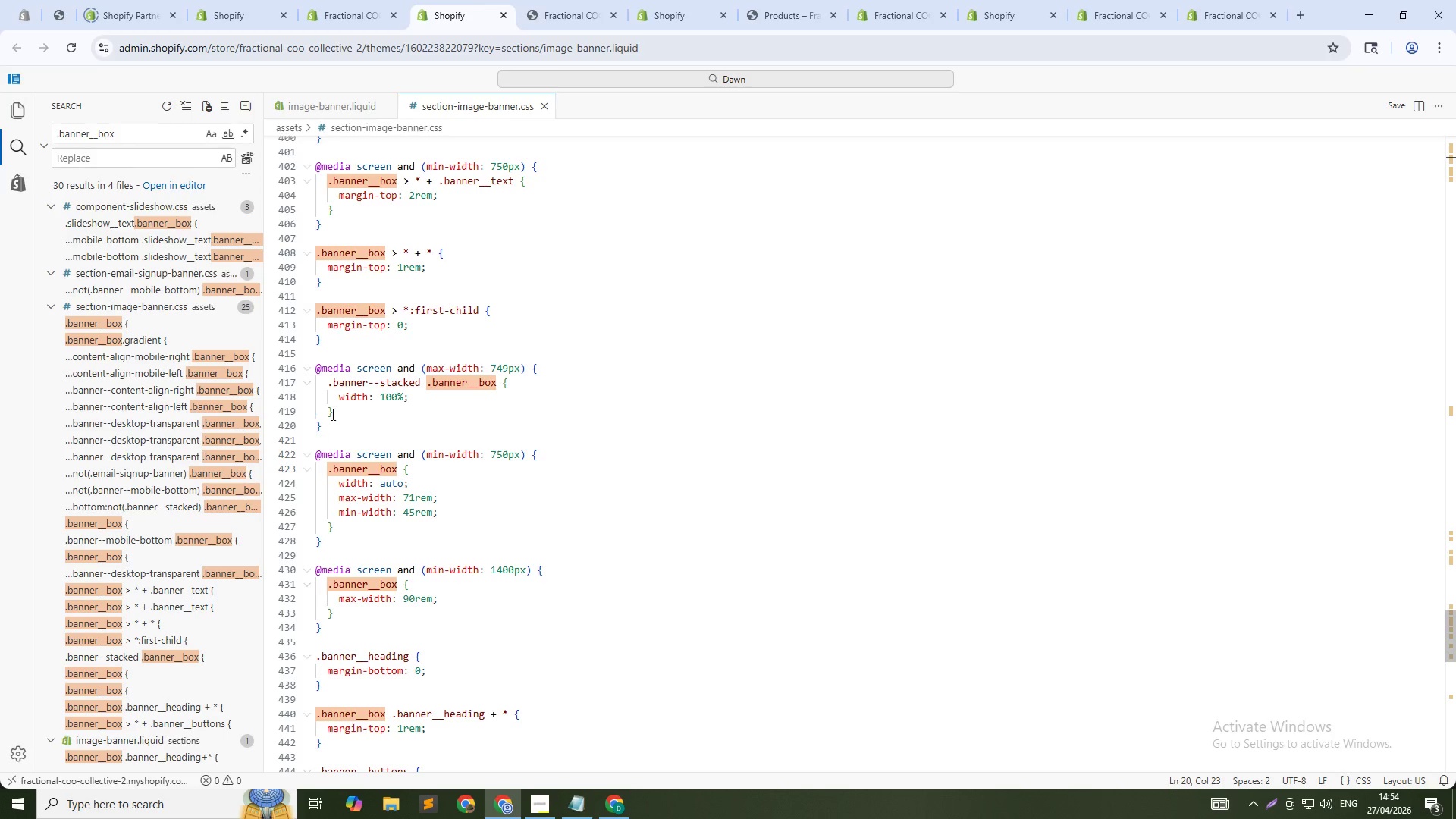 
left_click([349, 412])
 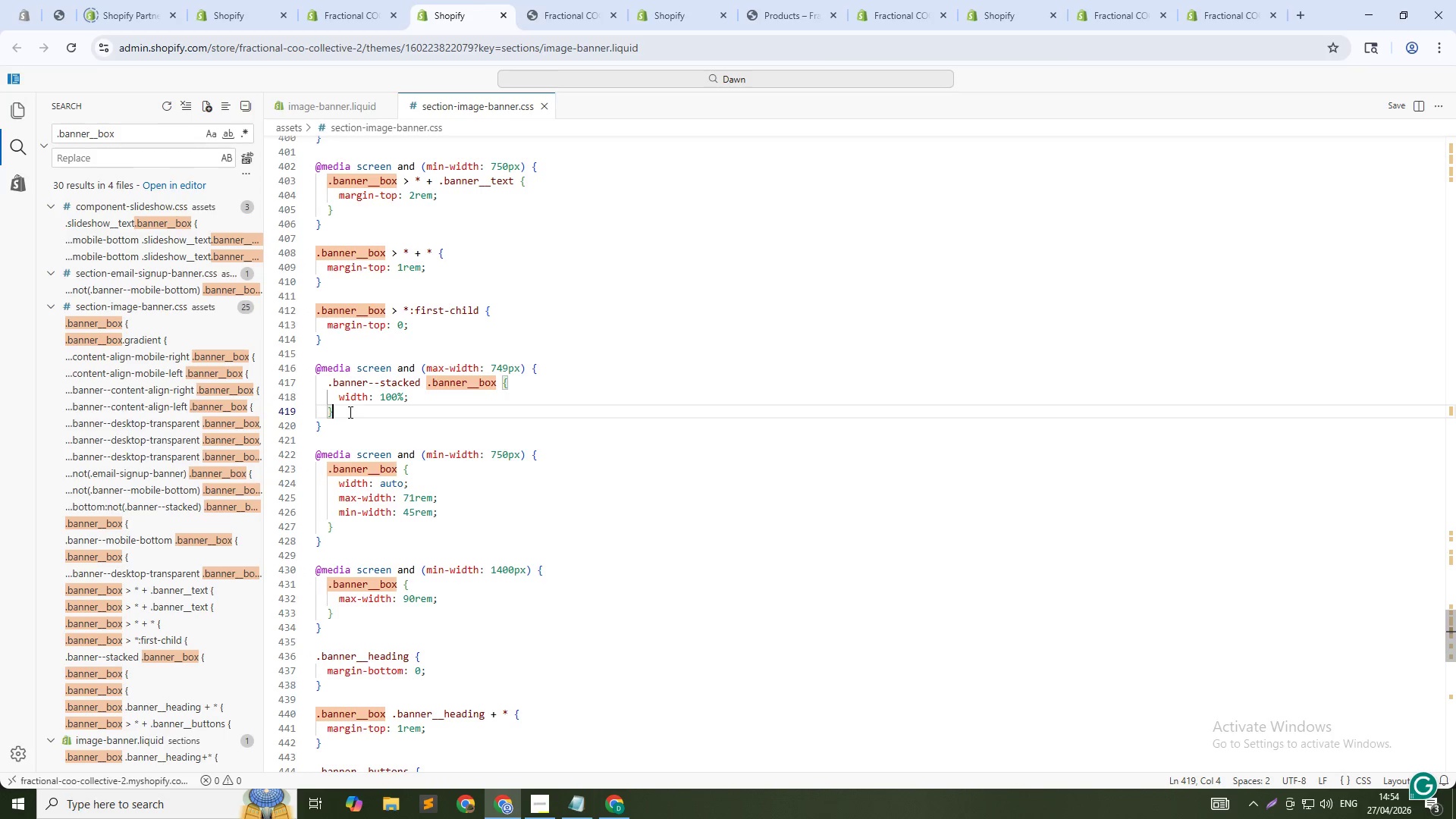 
left_click([353, 343])
 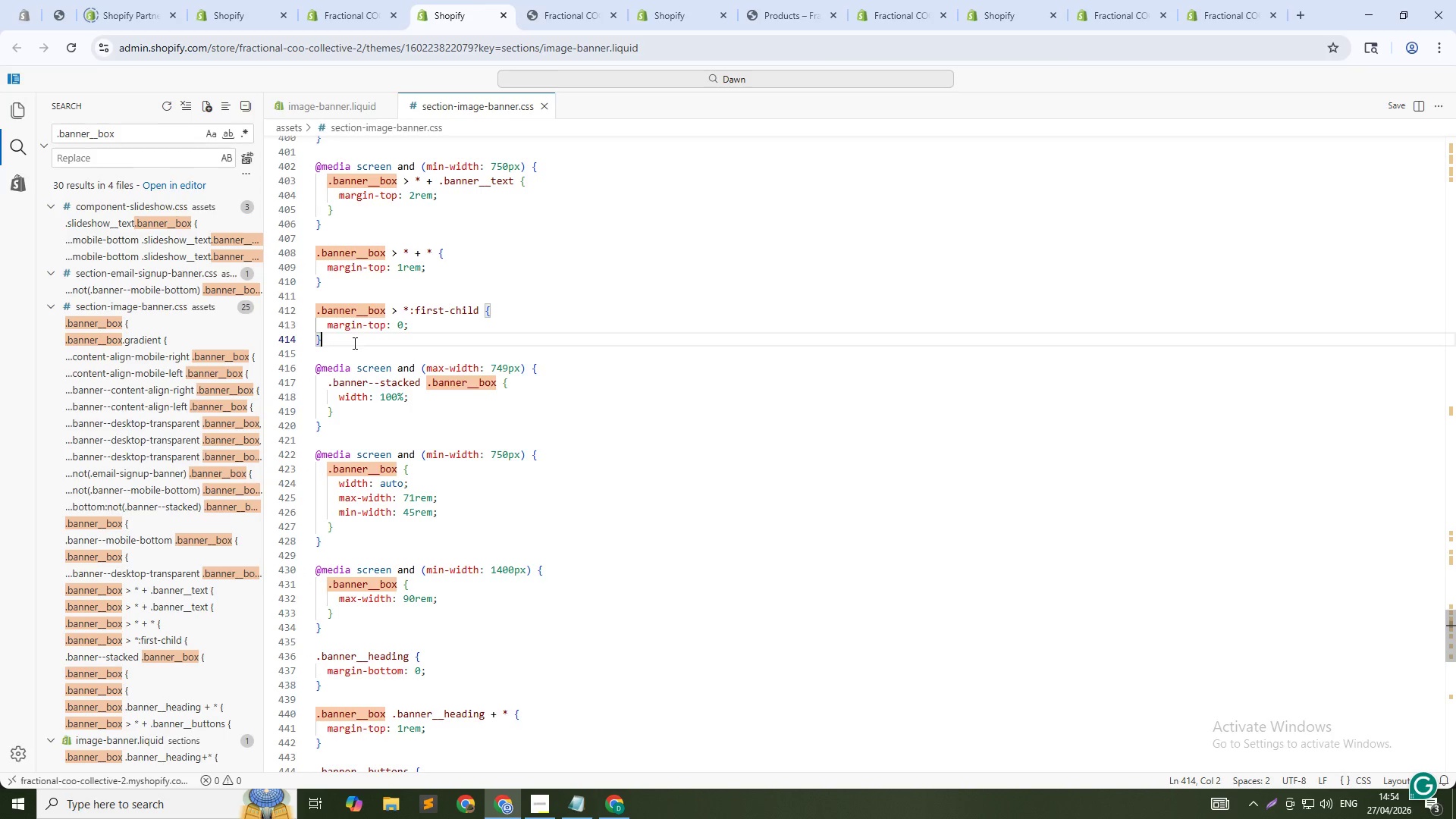 
key(NumpadEnter)
 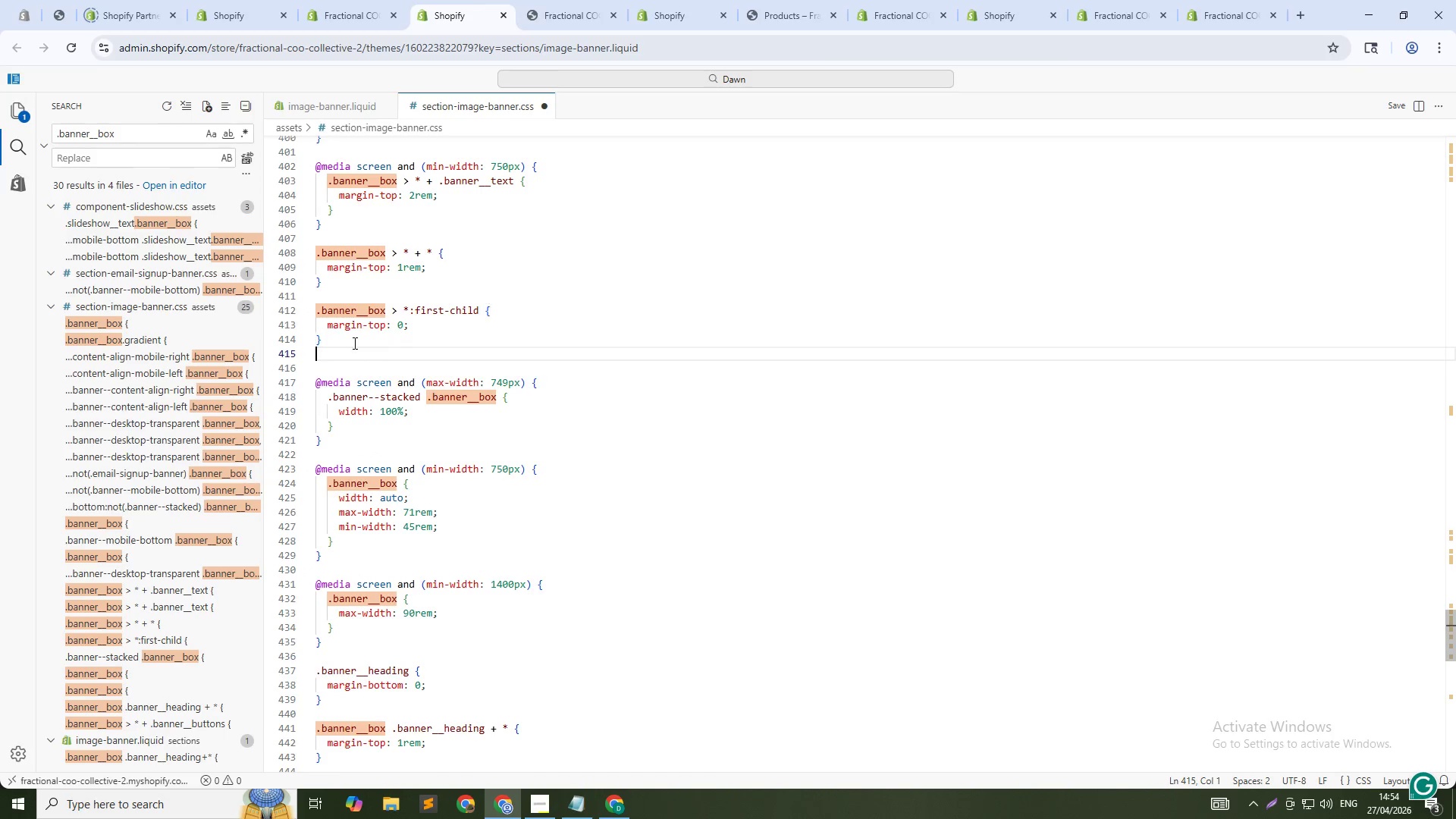 
key(NumpadEnter)
 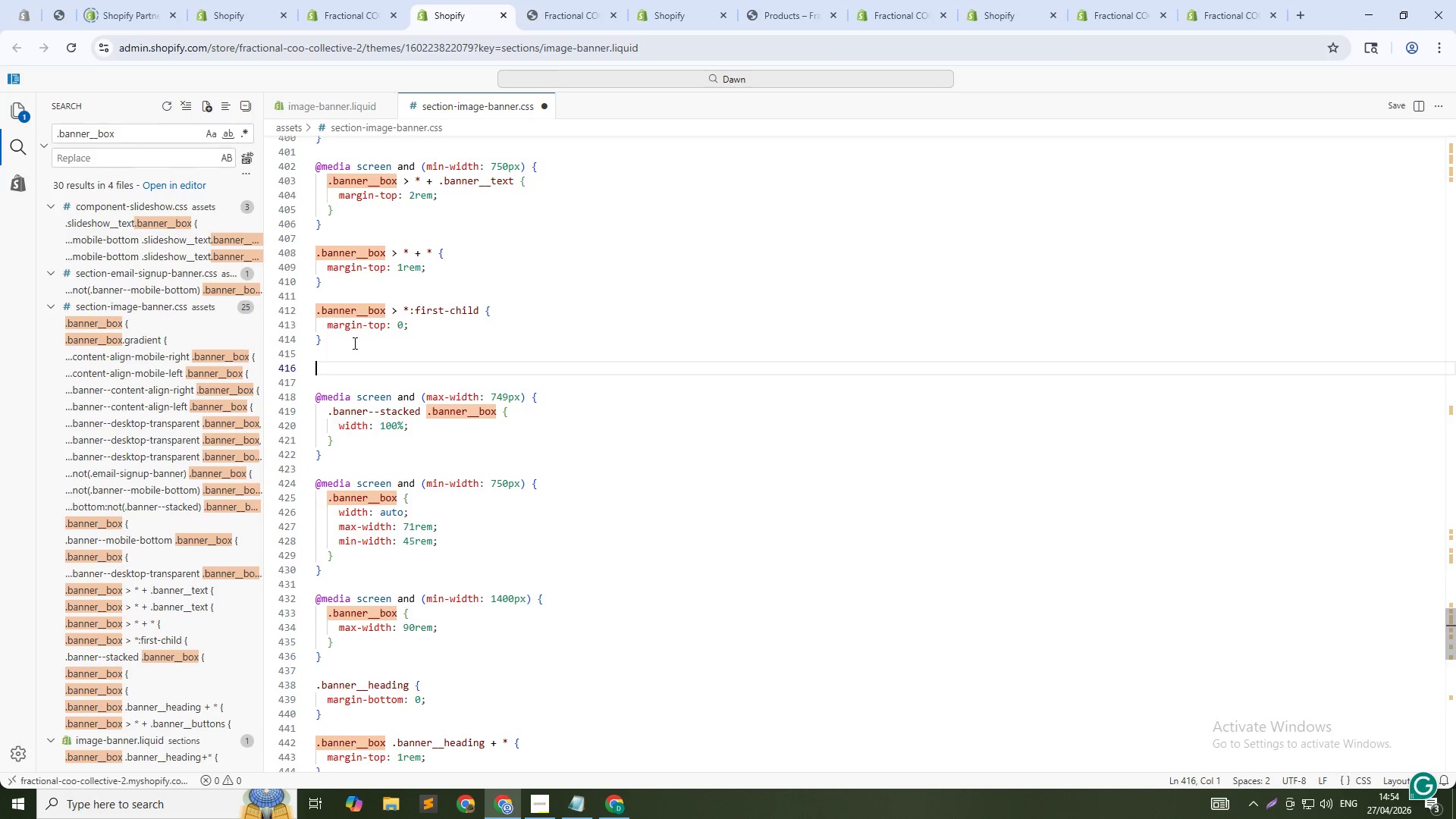 
key(Control+V)
 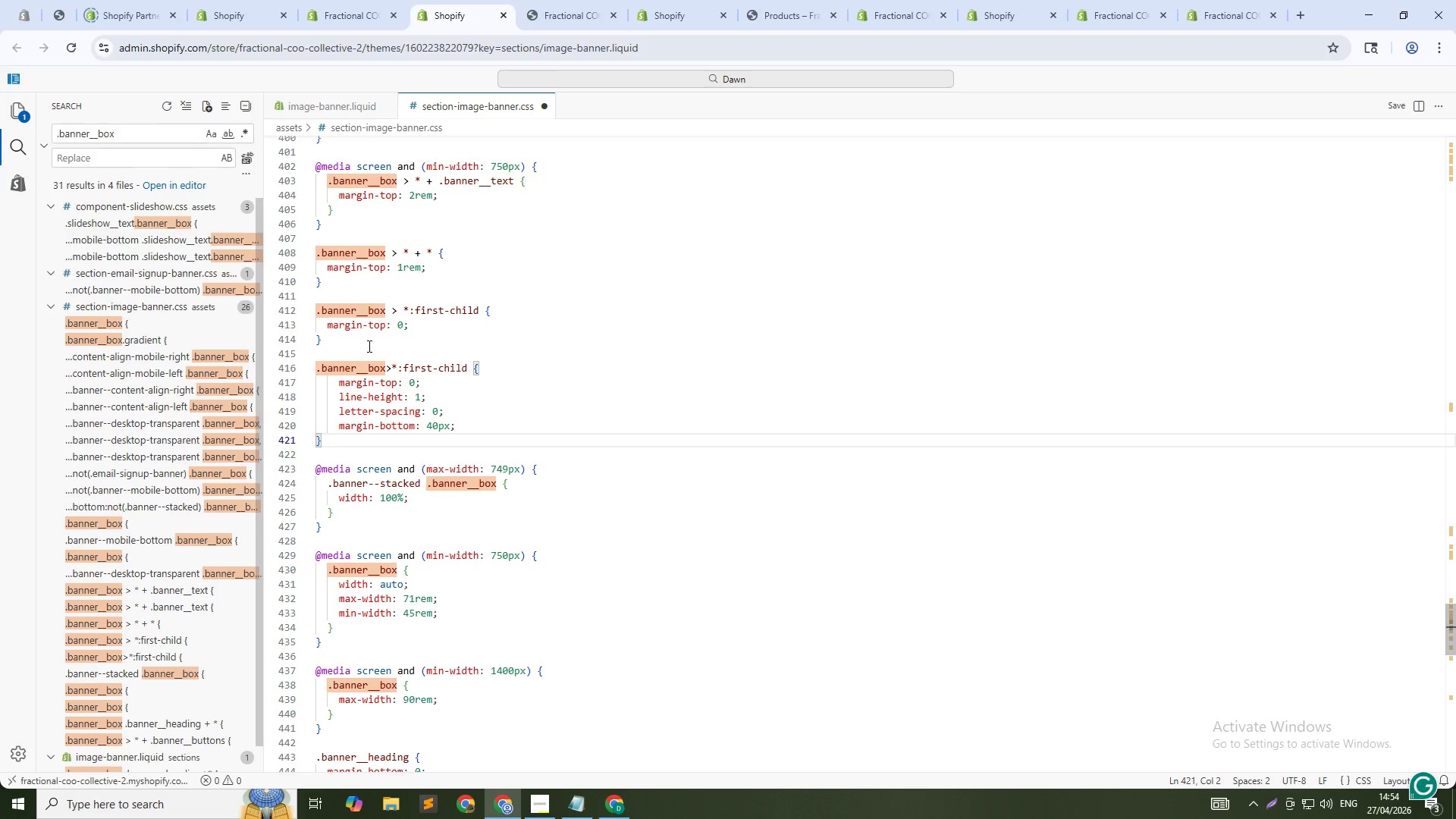 
left_click_drag(start_coordinate=[359, 342], to_coordinate=[310, 304])
 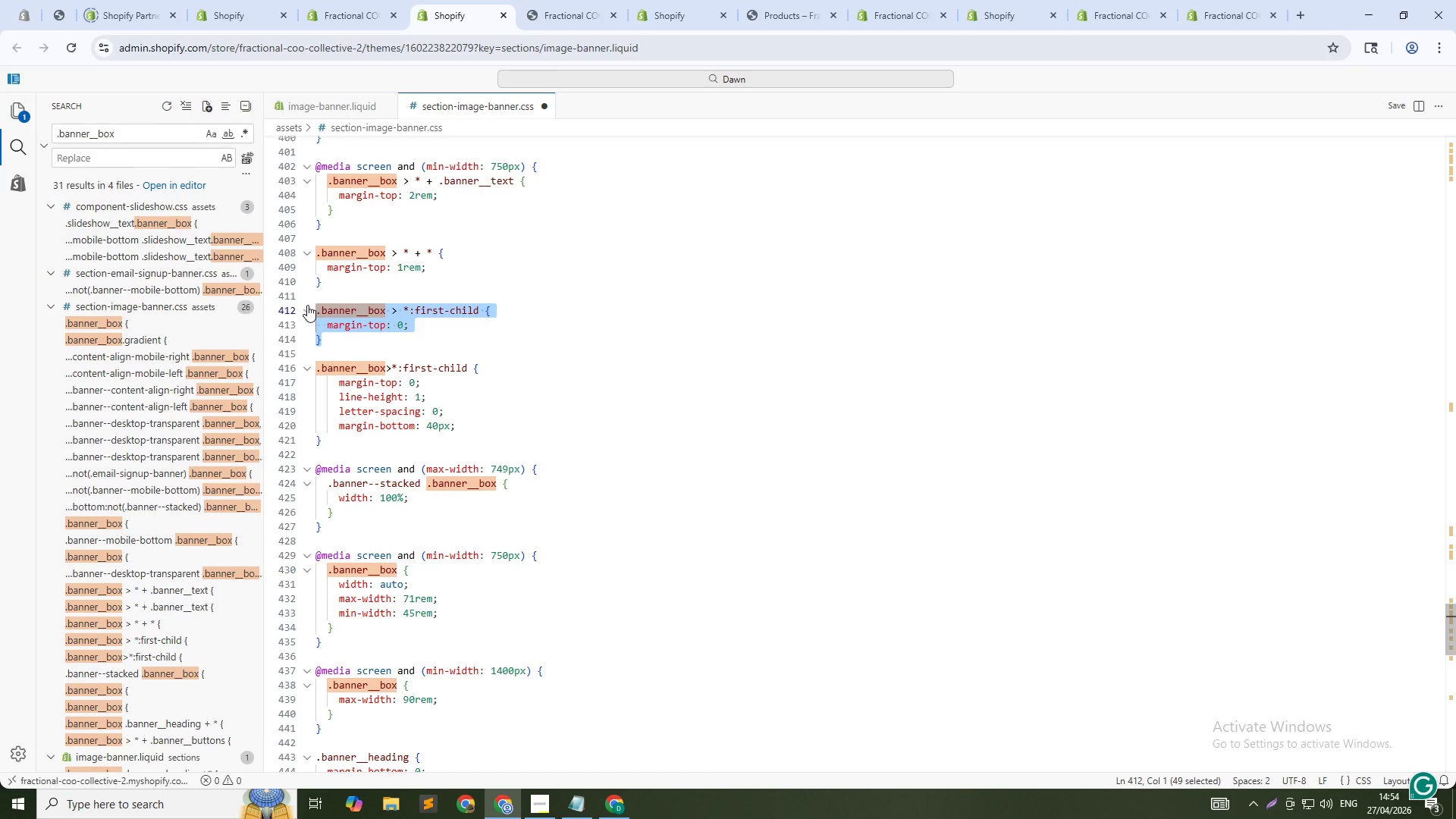 
key(Control+ControlRight)
 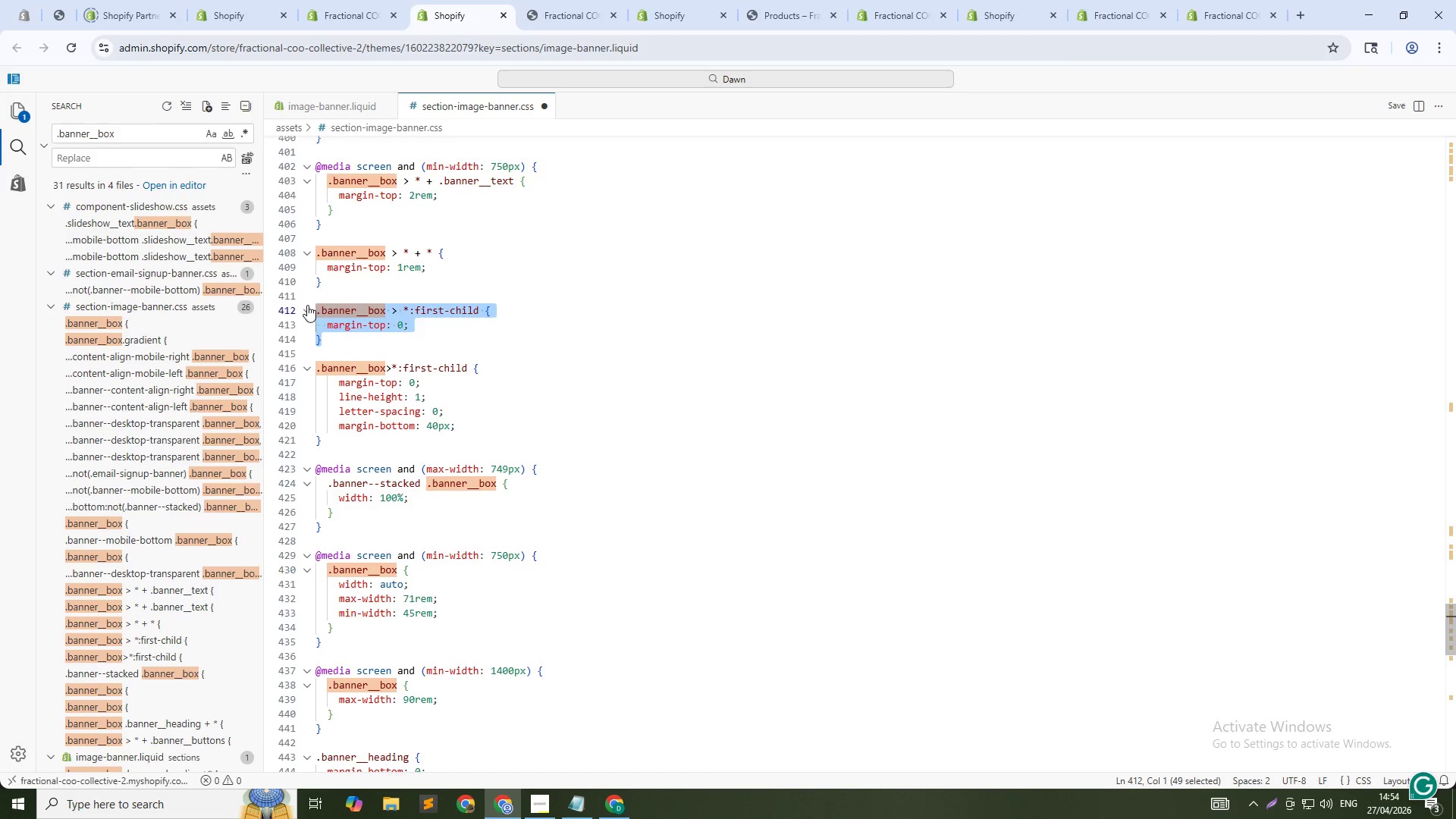 
key(Control+Slash)
 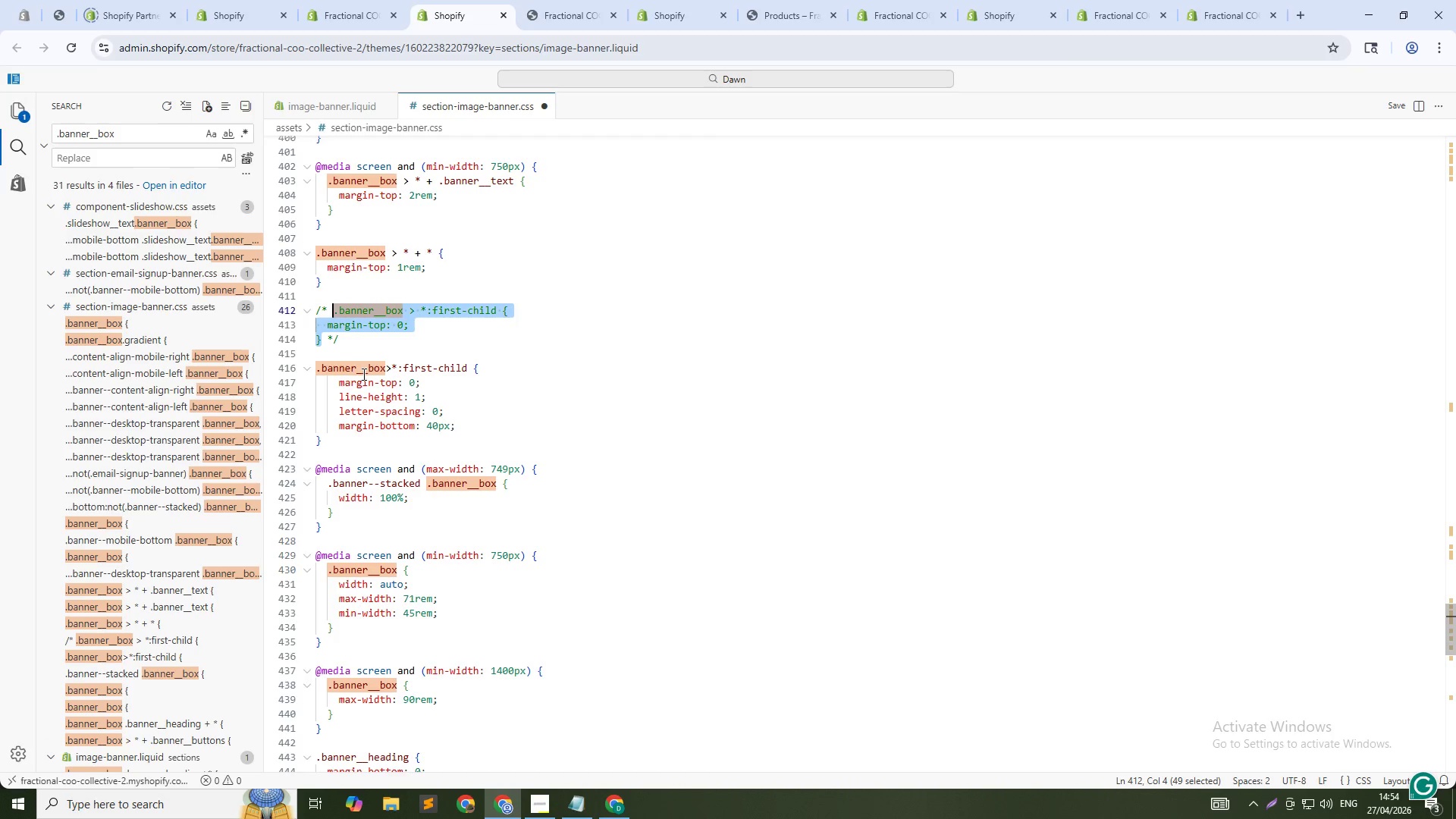 
key(Control+S)
 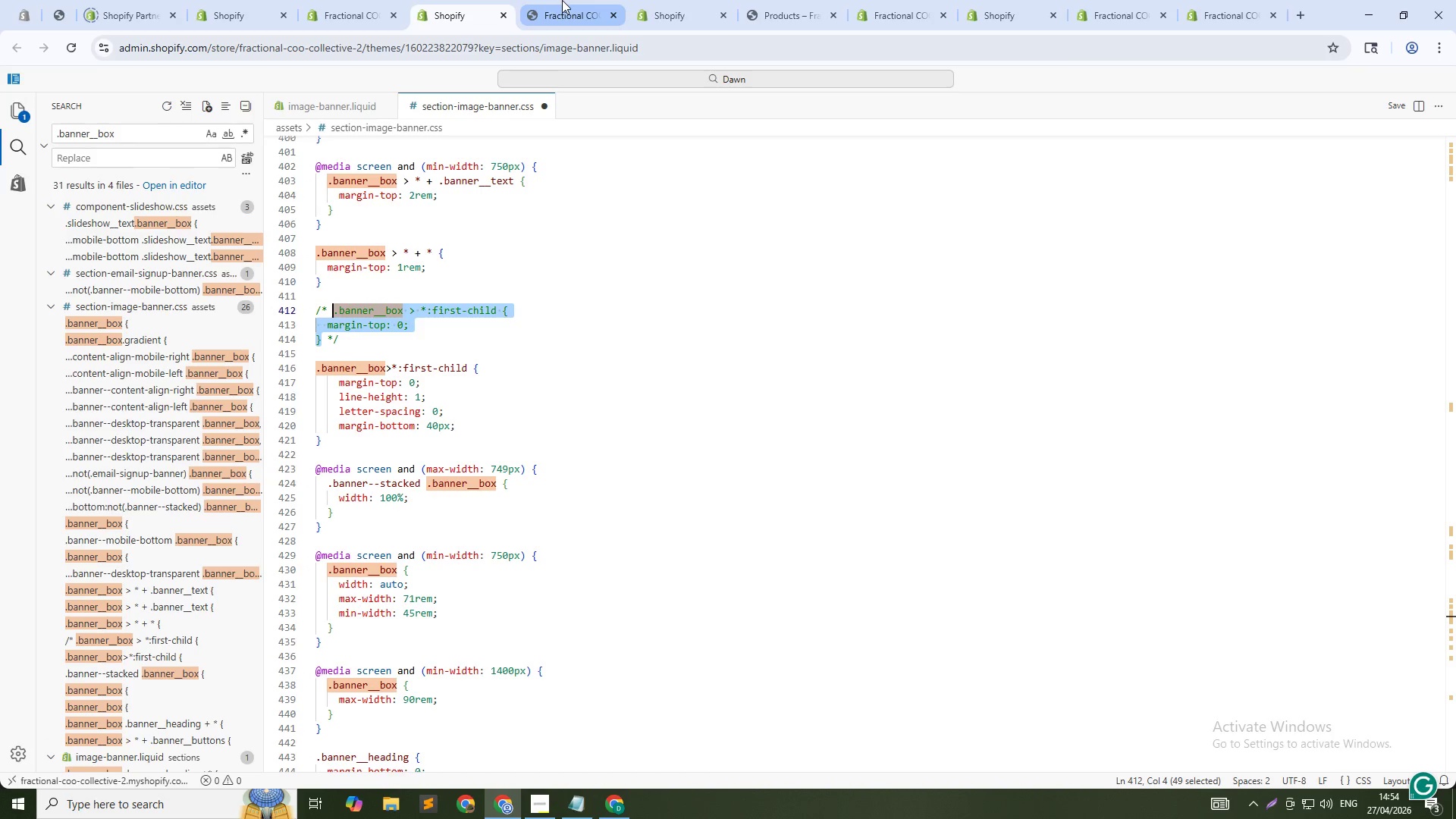 
left_click([560, 0])
 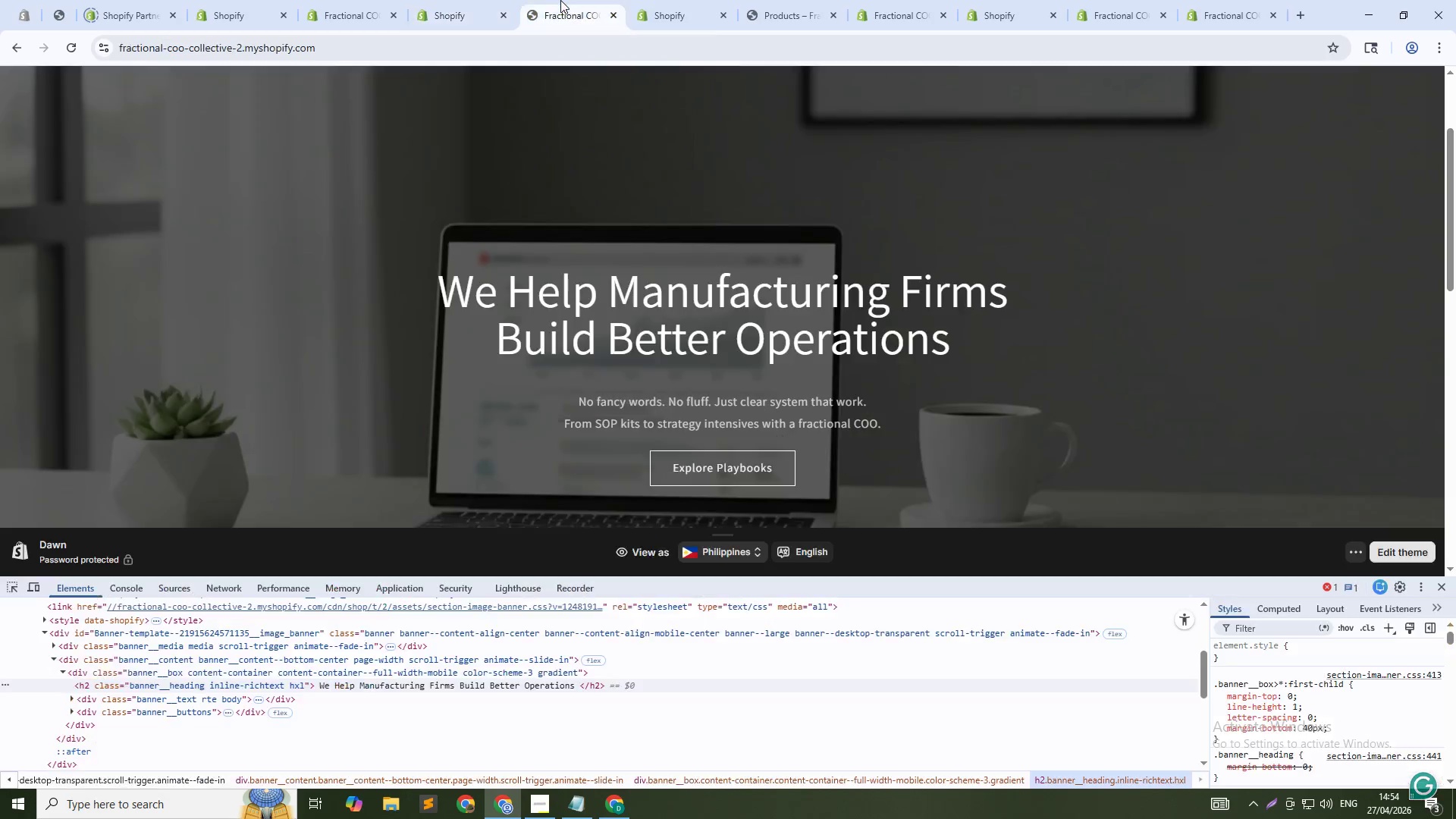 
key(Control+Shift+R)
 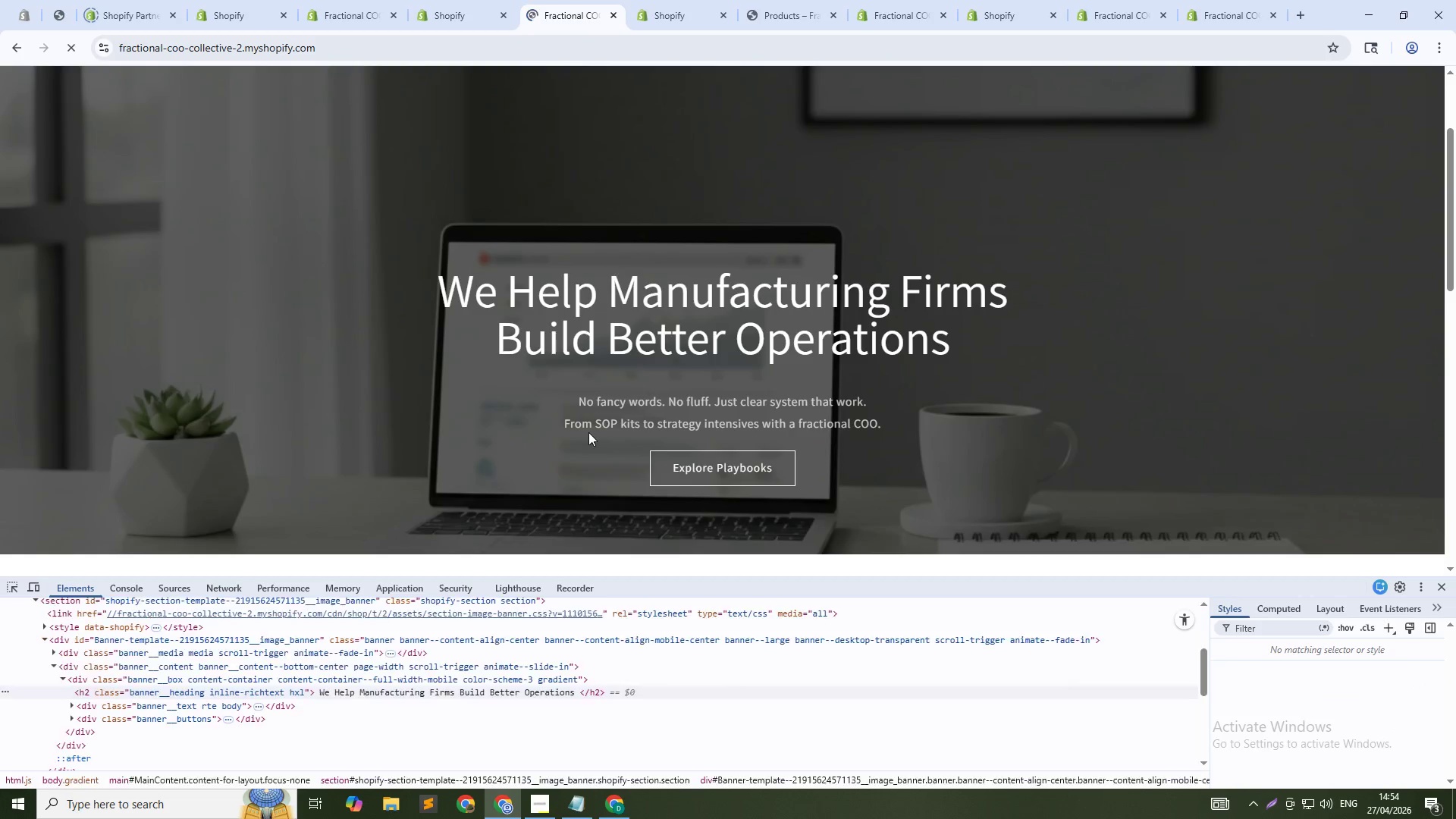 
key(Control+Shift+C)
 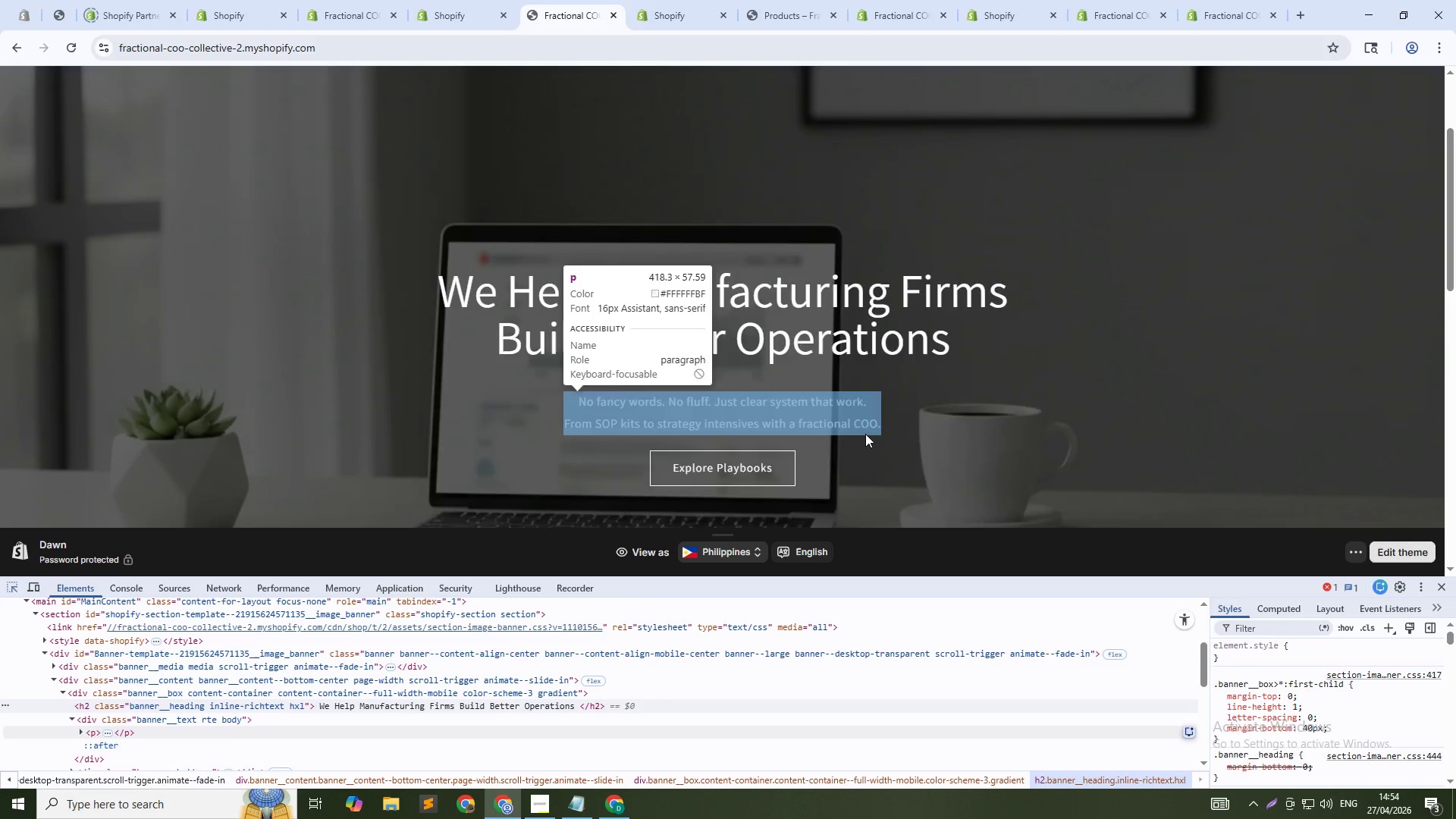 
wait(6.77)
 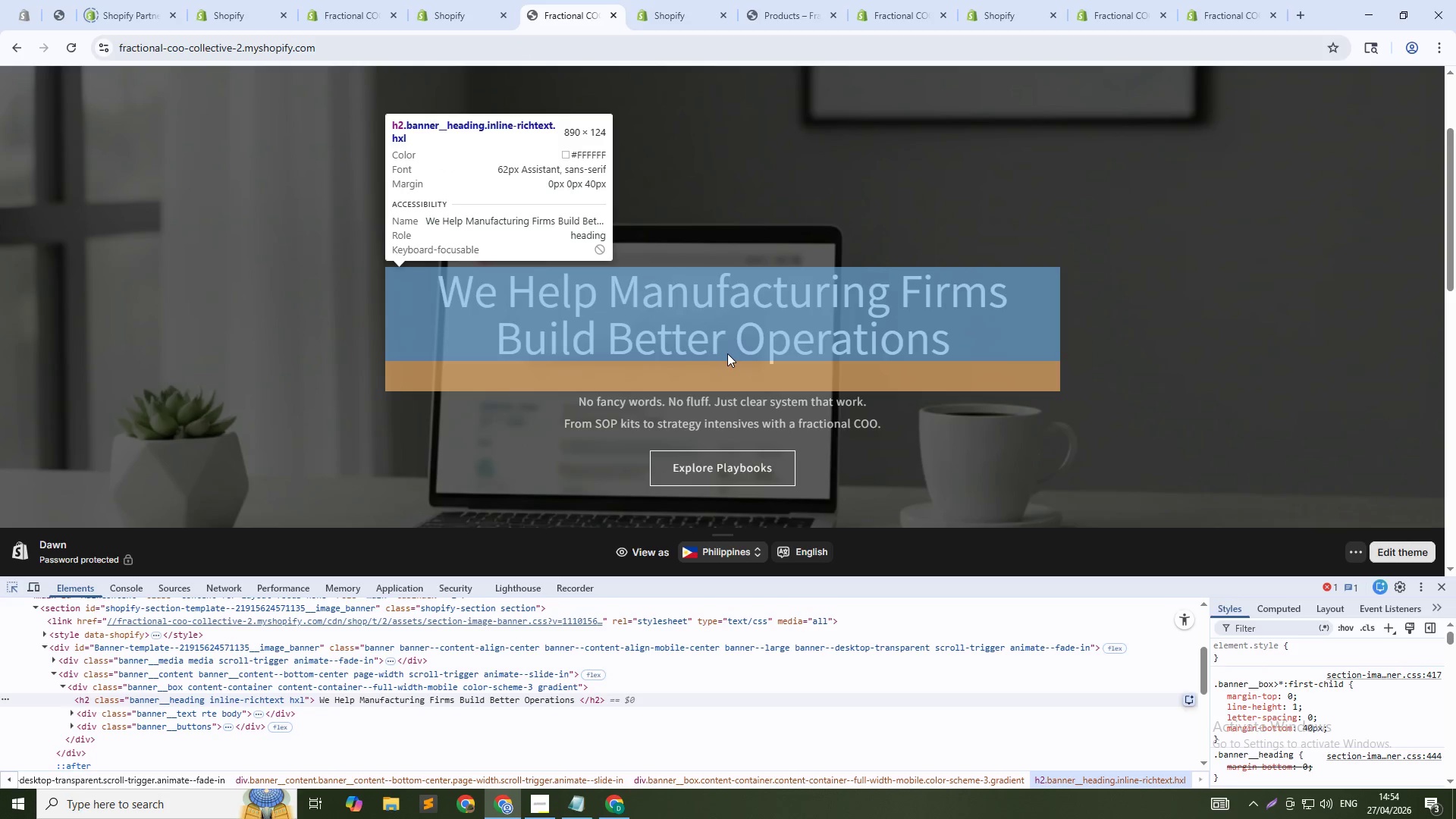 
left_click([795, 427])
 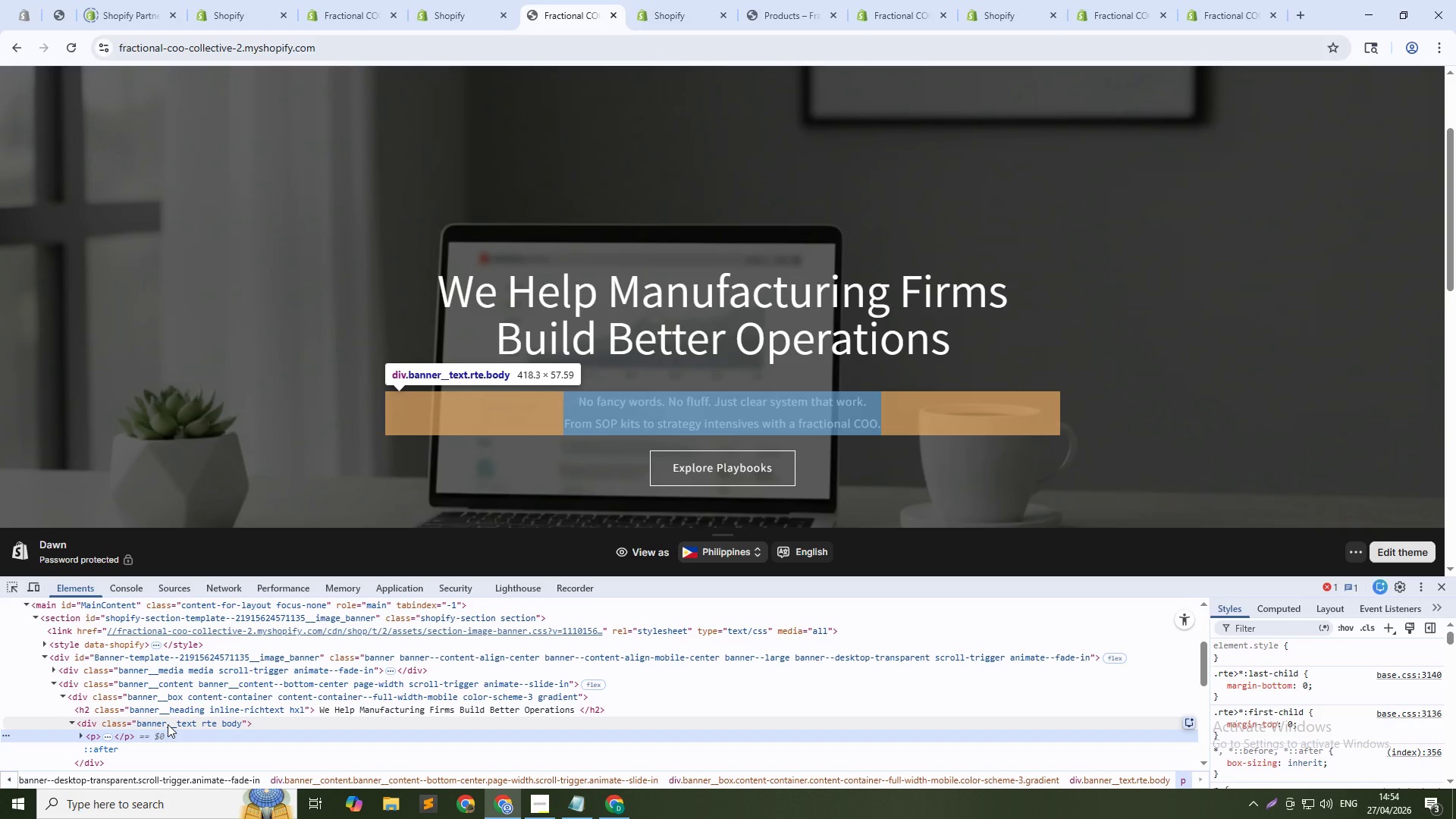 
left_click([168, 724])
 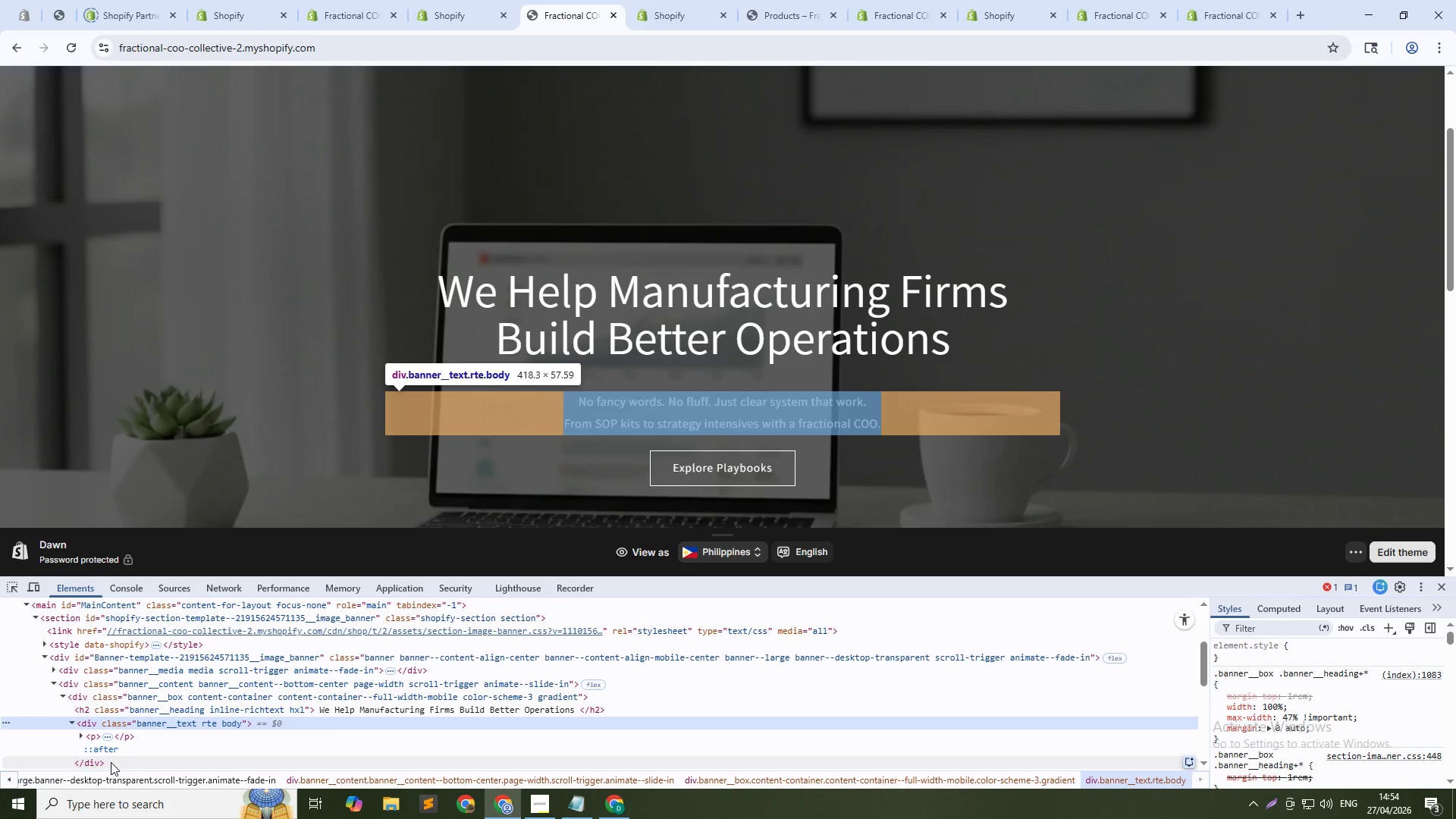 
scroll: coordinate [111, 762], scroll_direction: down, amount: 1.0
 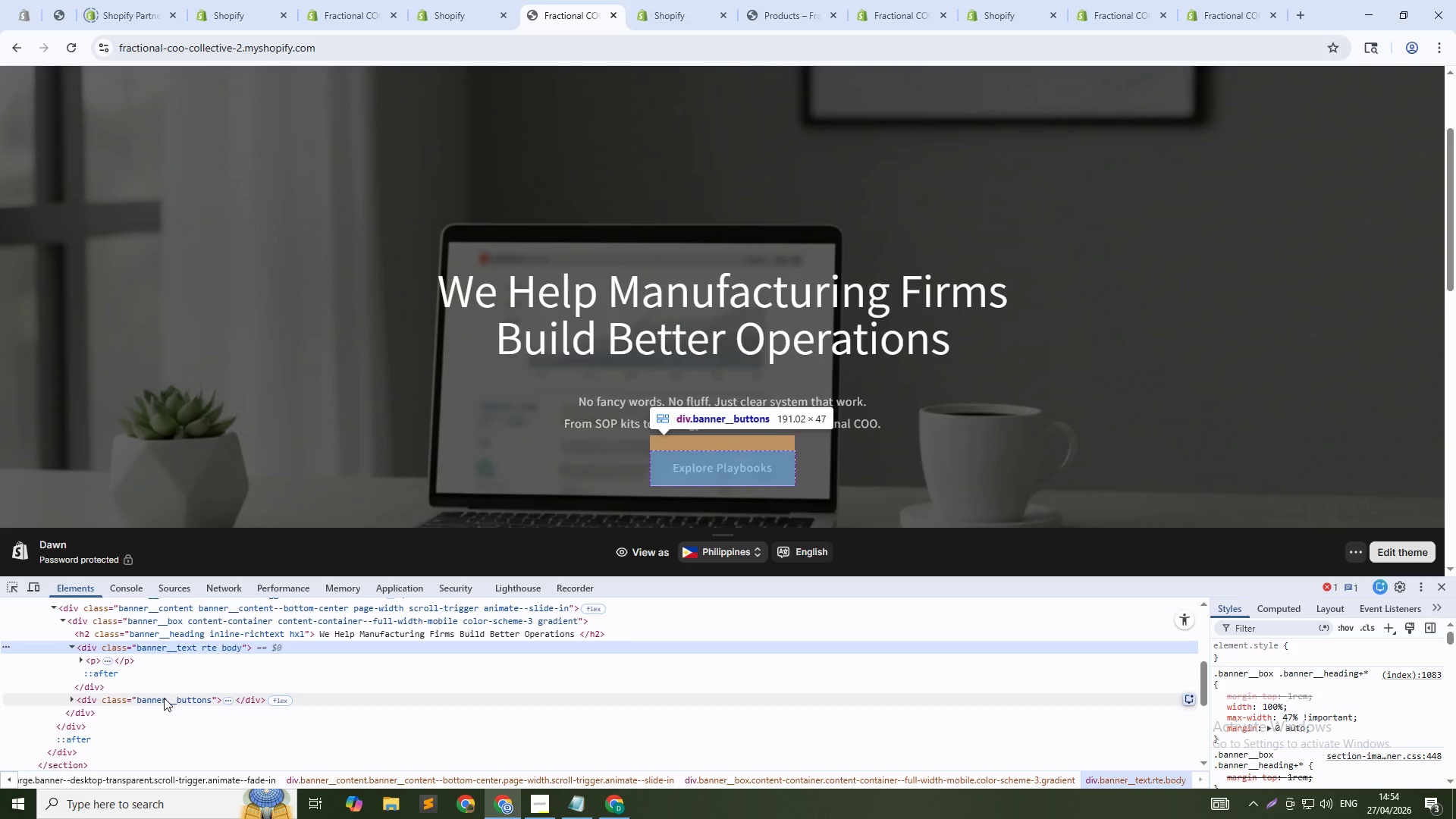 
left_click([164, 698])
 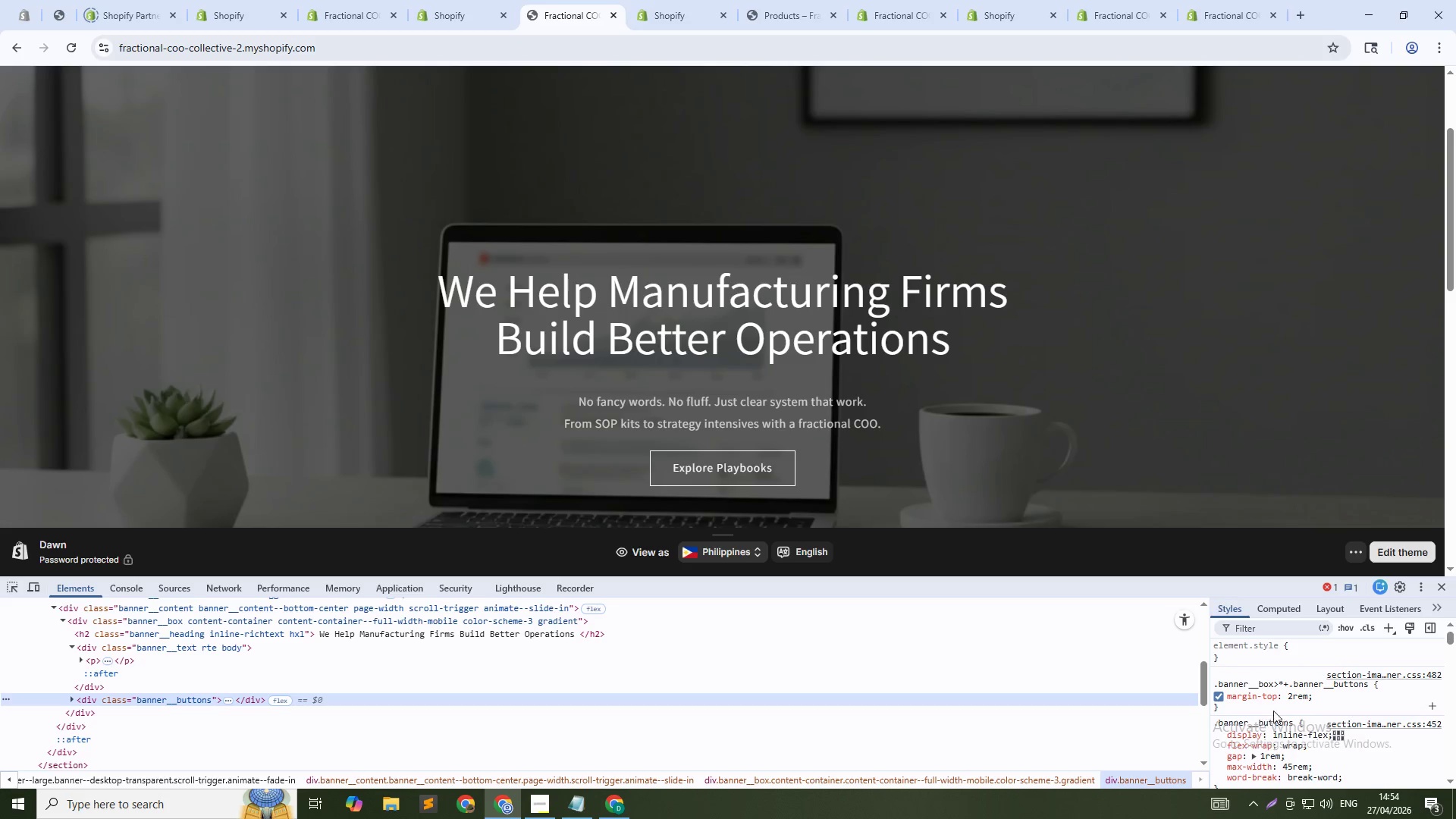 
left_click([1297, 695])
 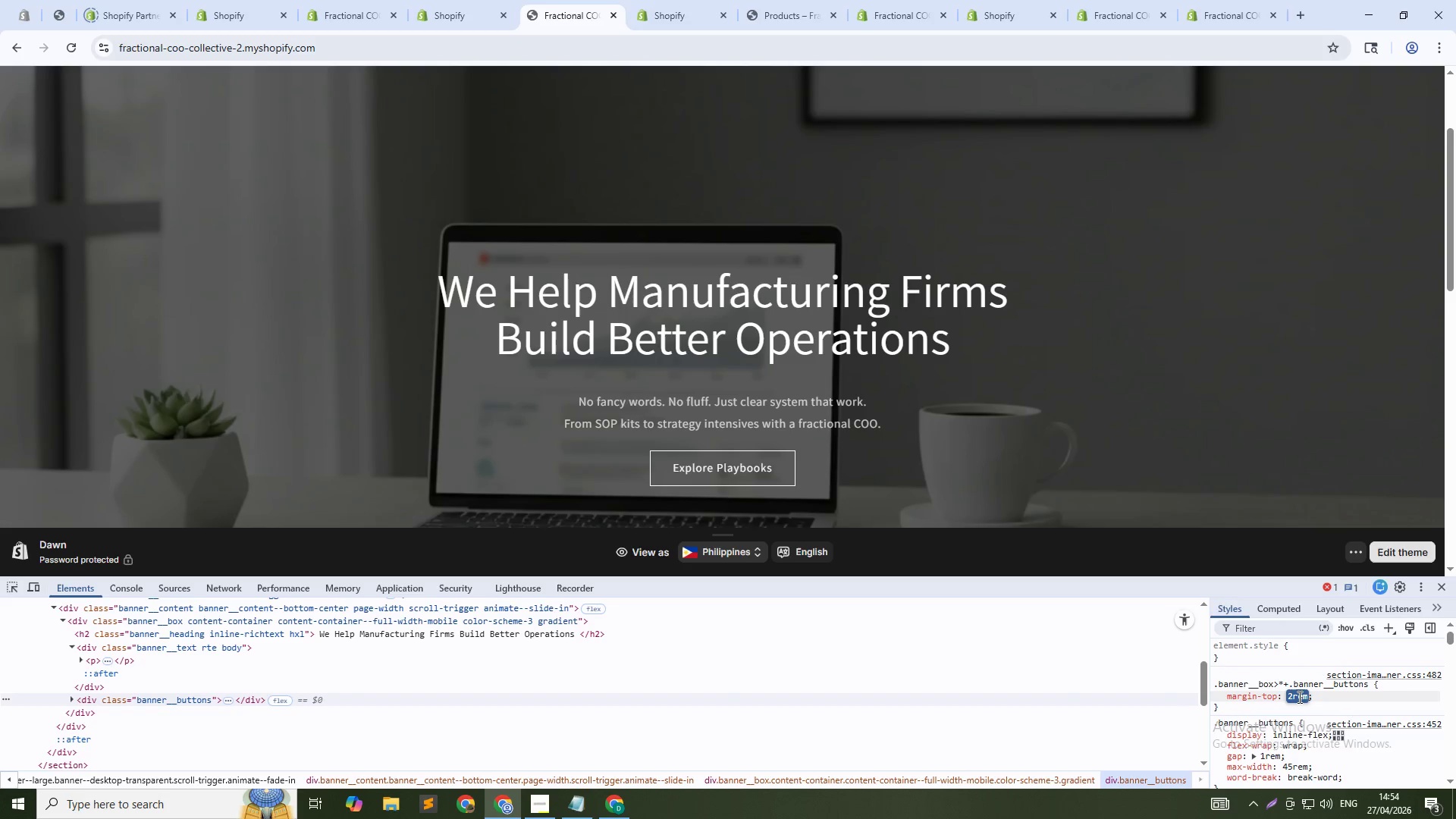 
key(Shift+ShiftRight)
 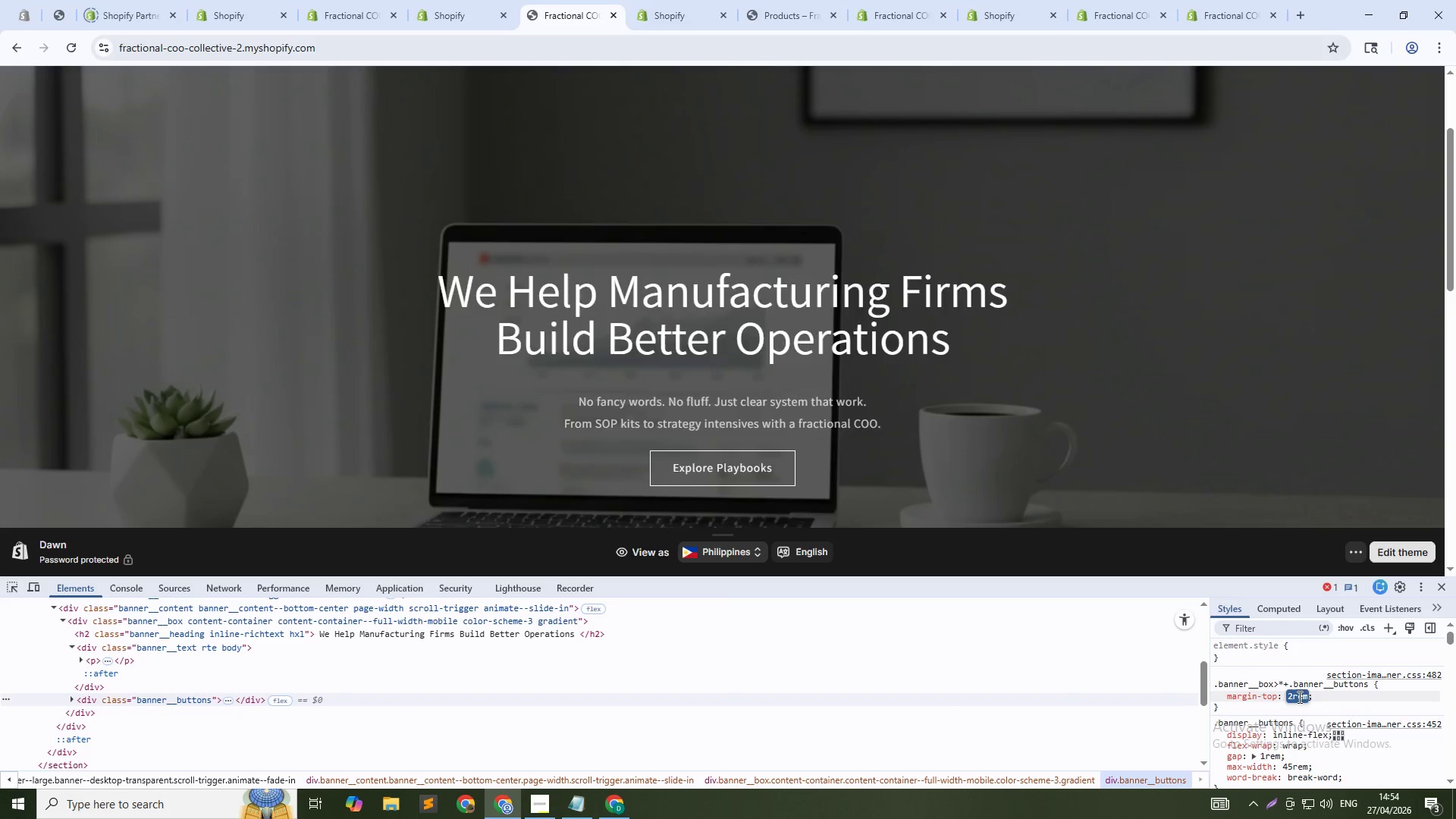 
key(Shift+ArrowUp)
 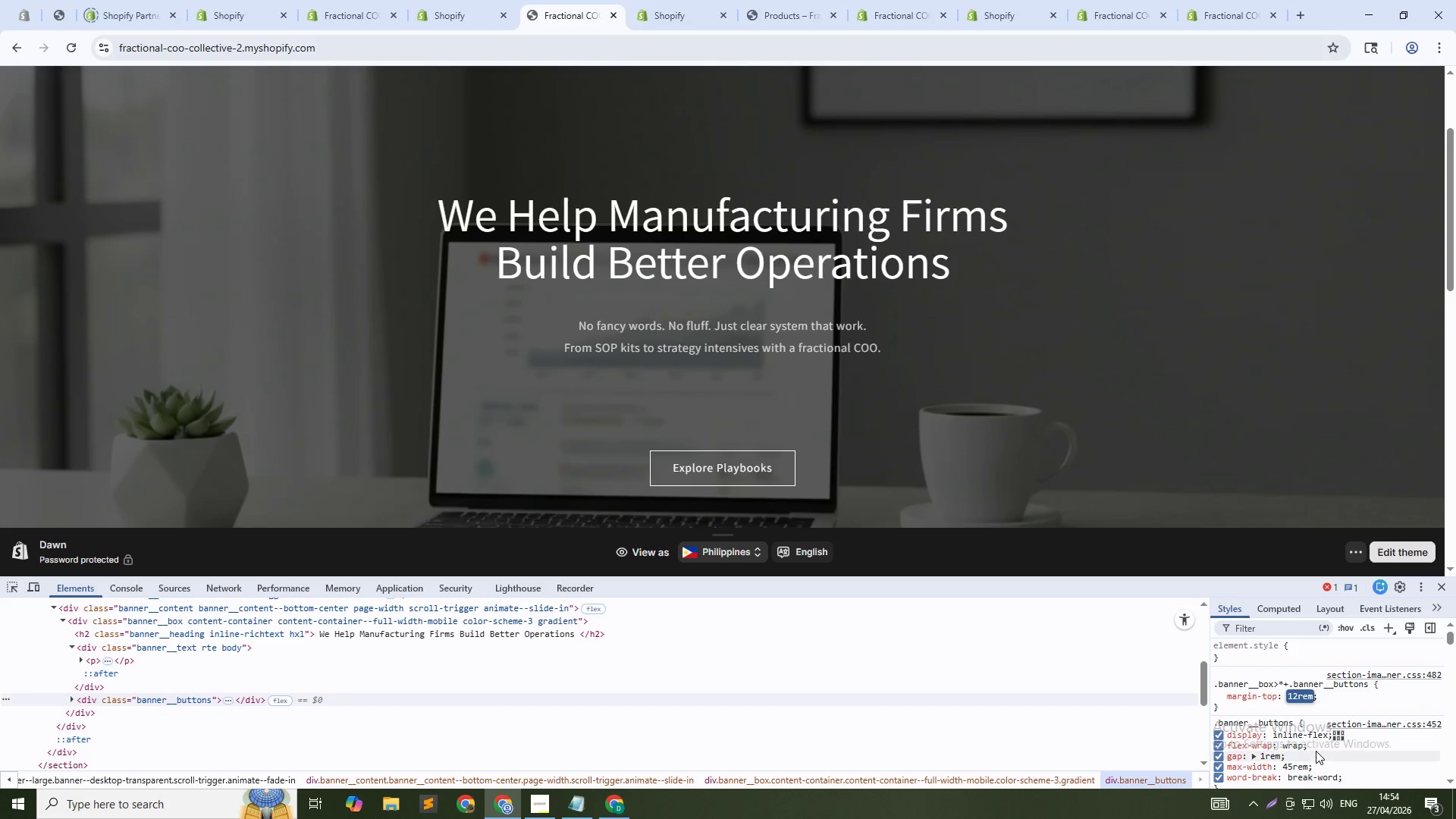 
key(Shift+ShiftRight)
 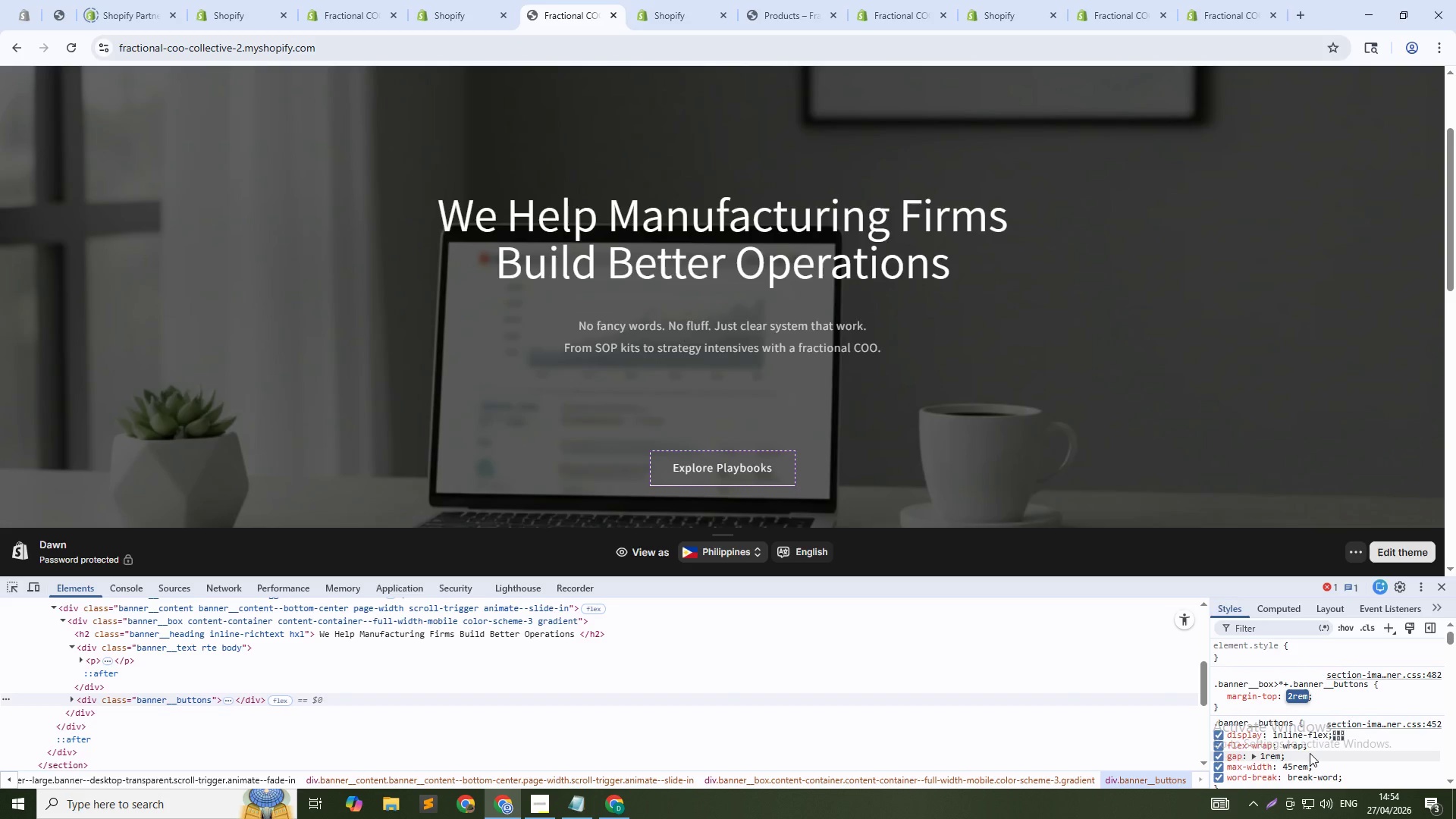 
key(Shift+ArrowDown)
 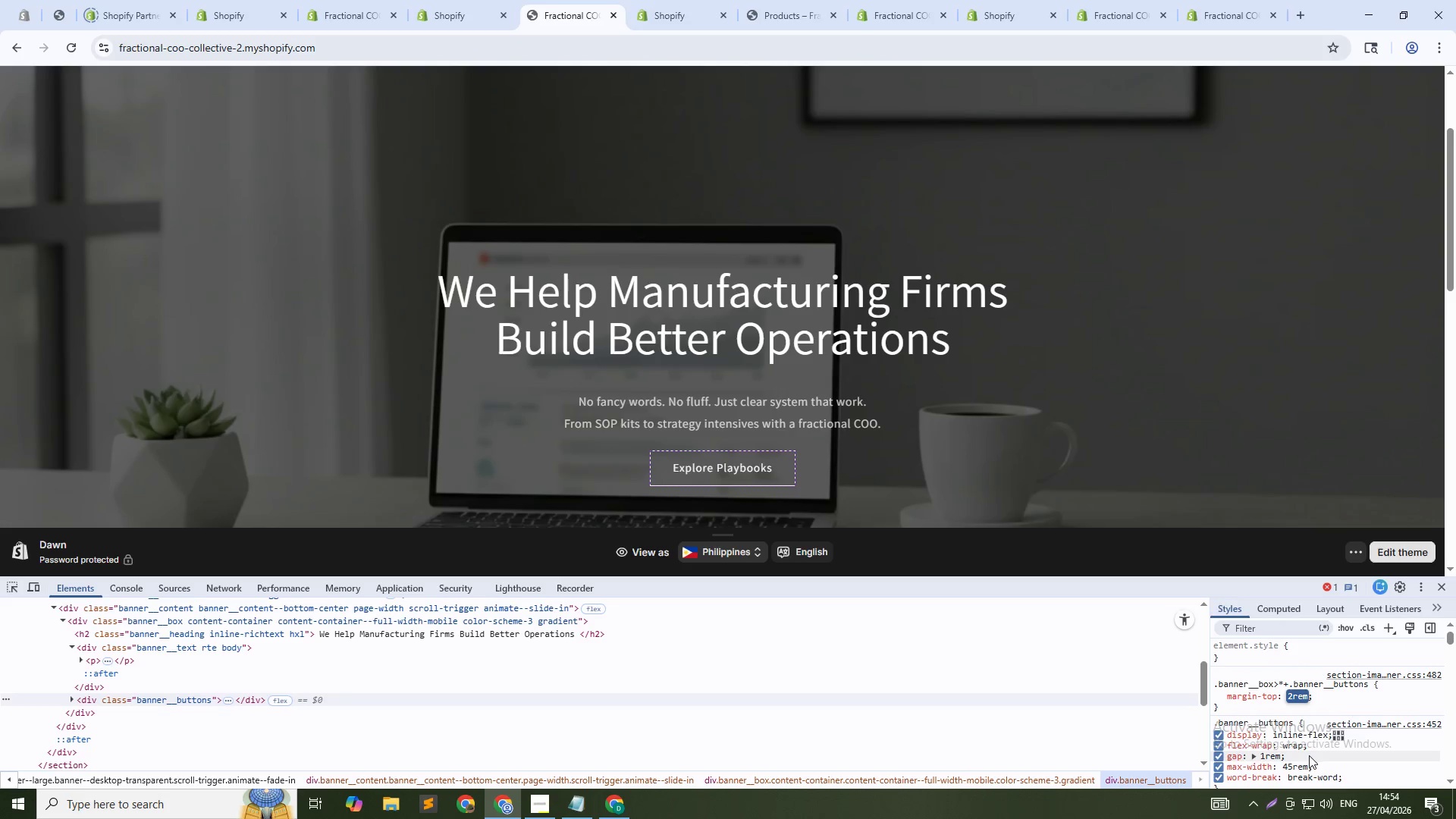 
key(ArrowUp)
 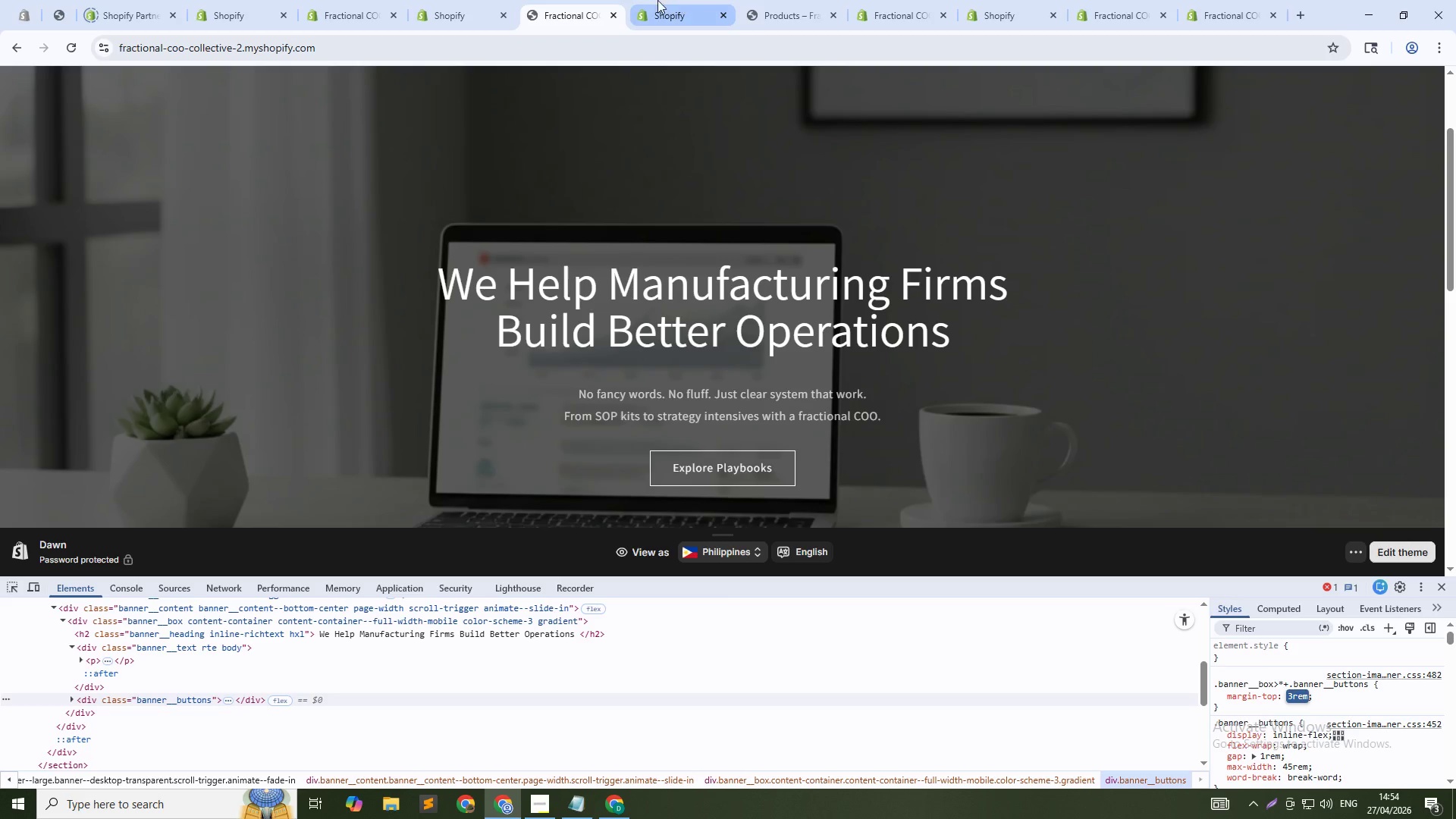 
left_click([439, 0])
 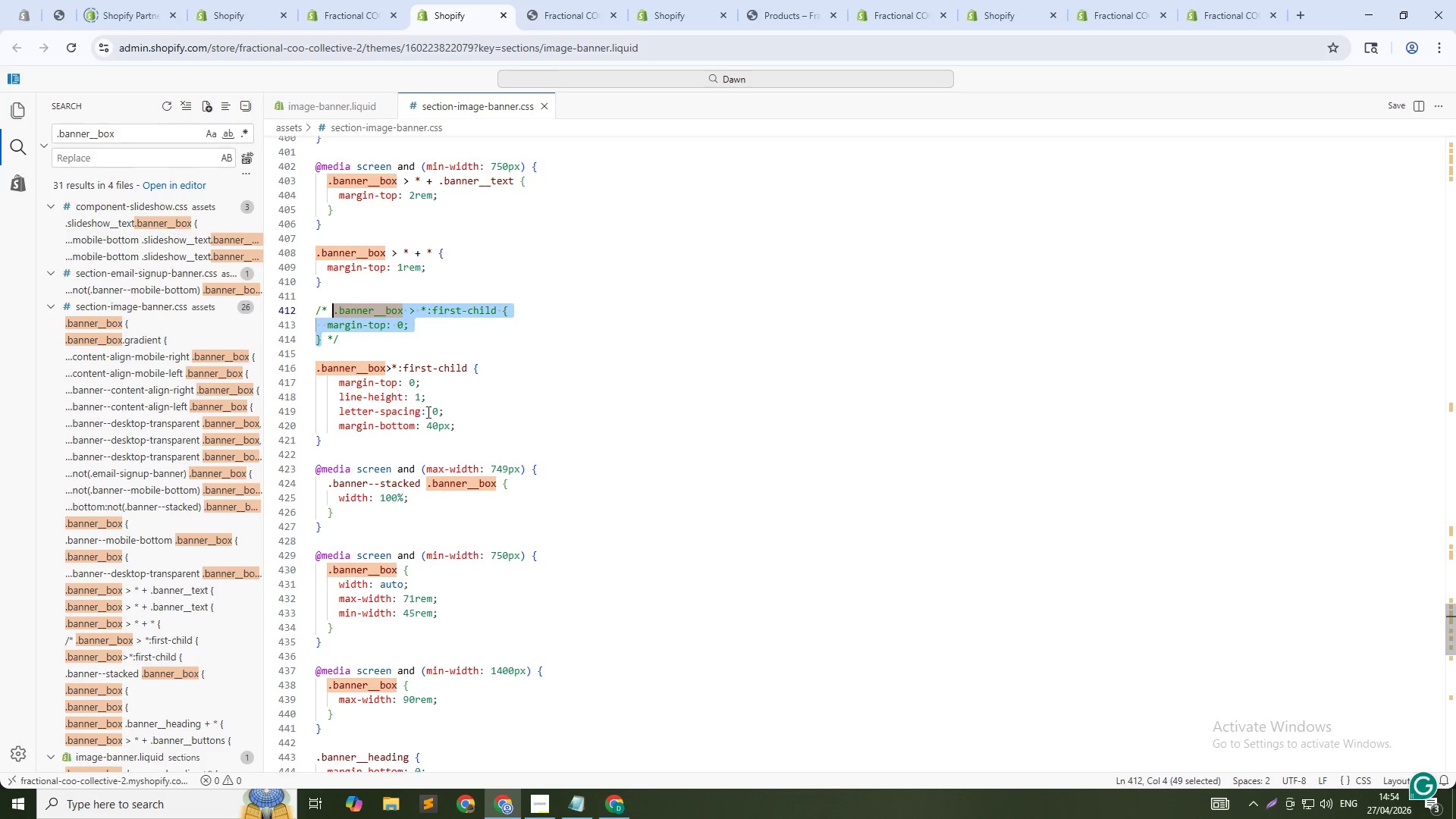 
left_click([438, 426])
 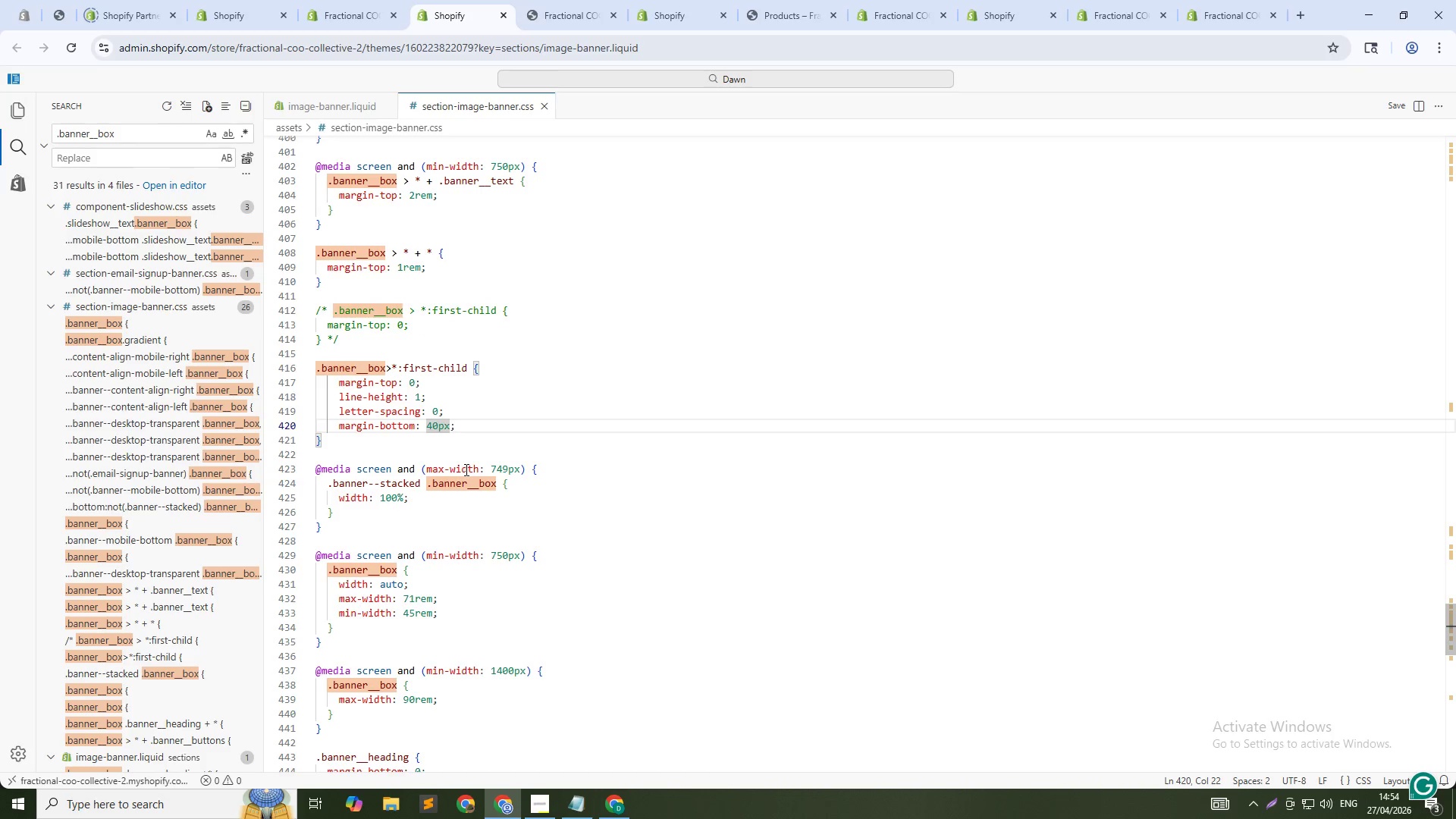 
key(ArrowLeft)
 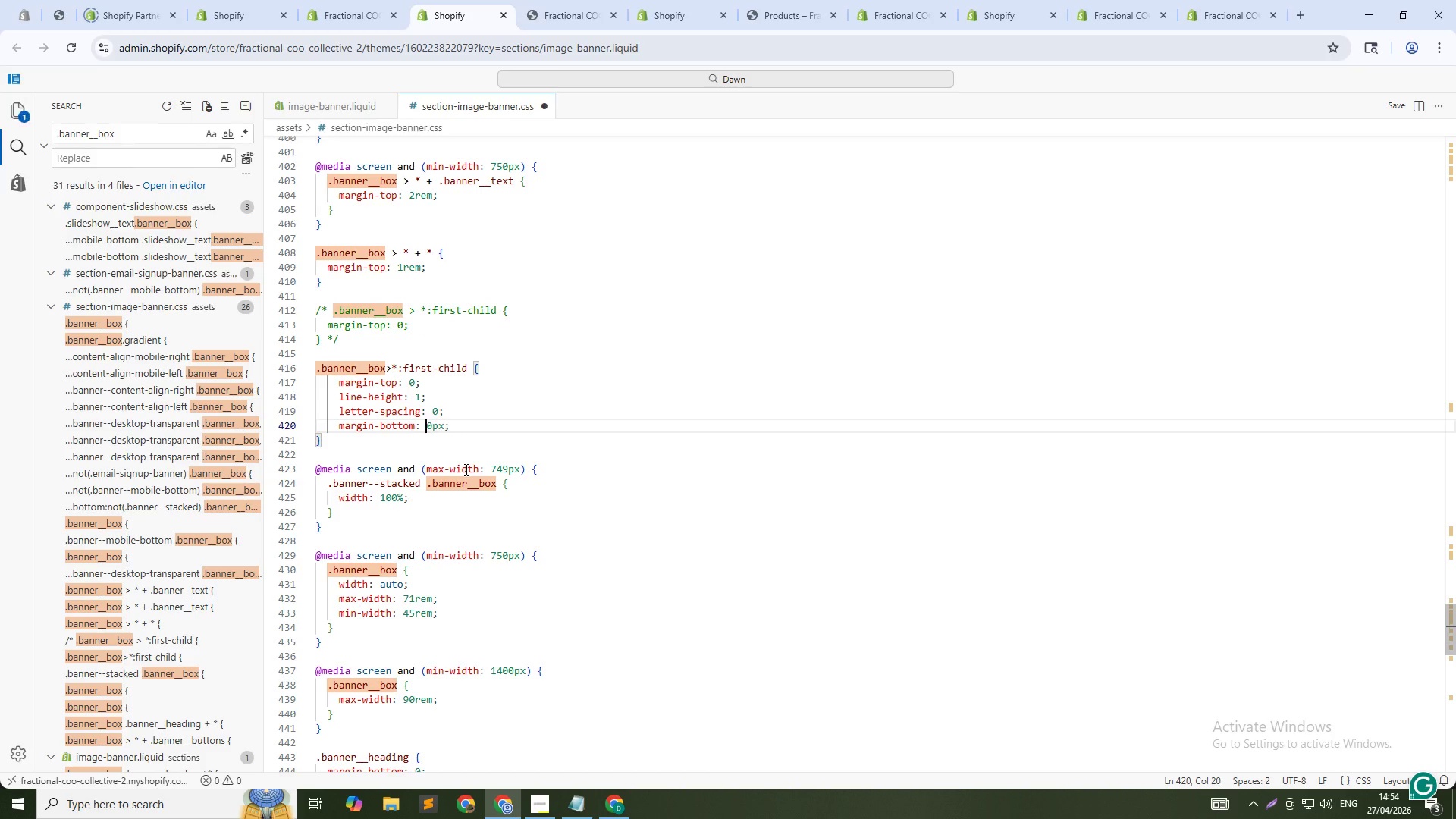 
key(Backspace)
 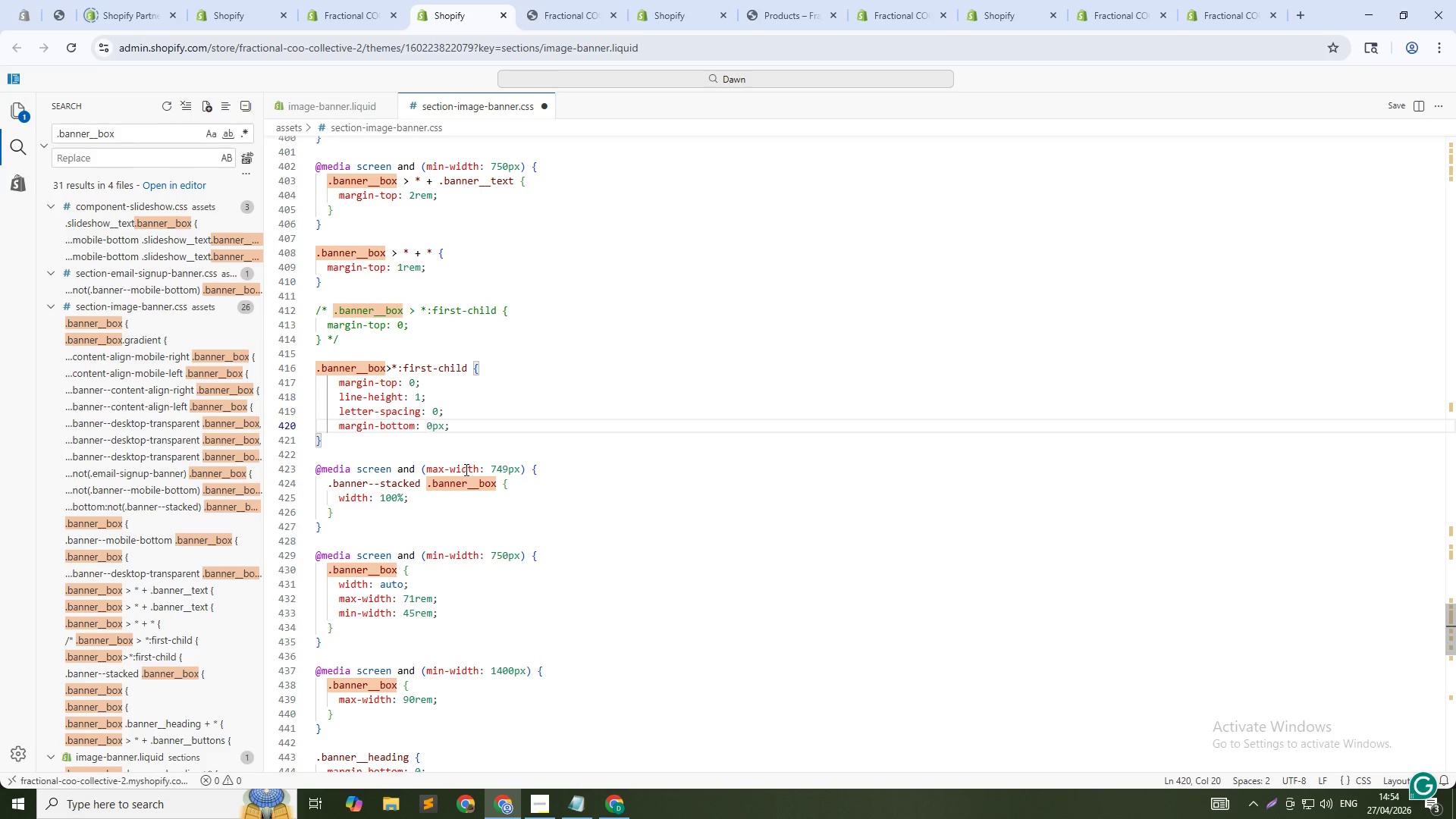 
key(2)
 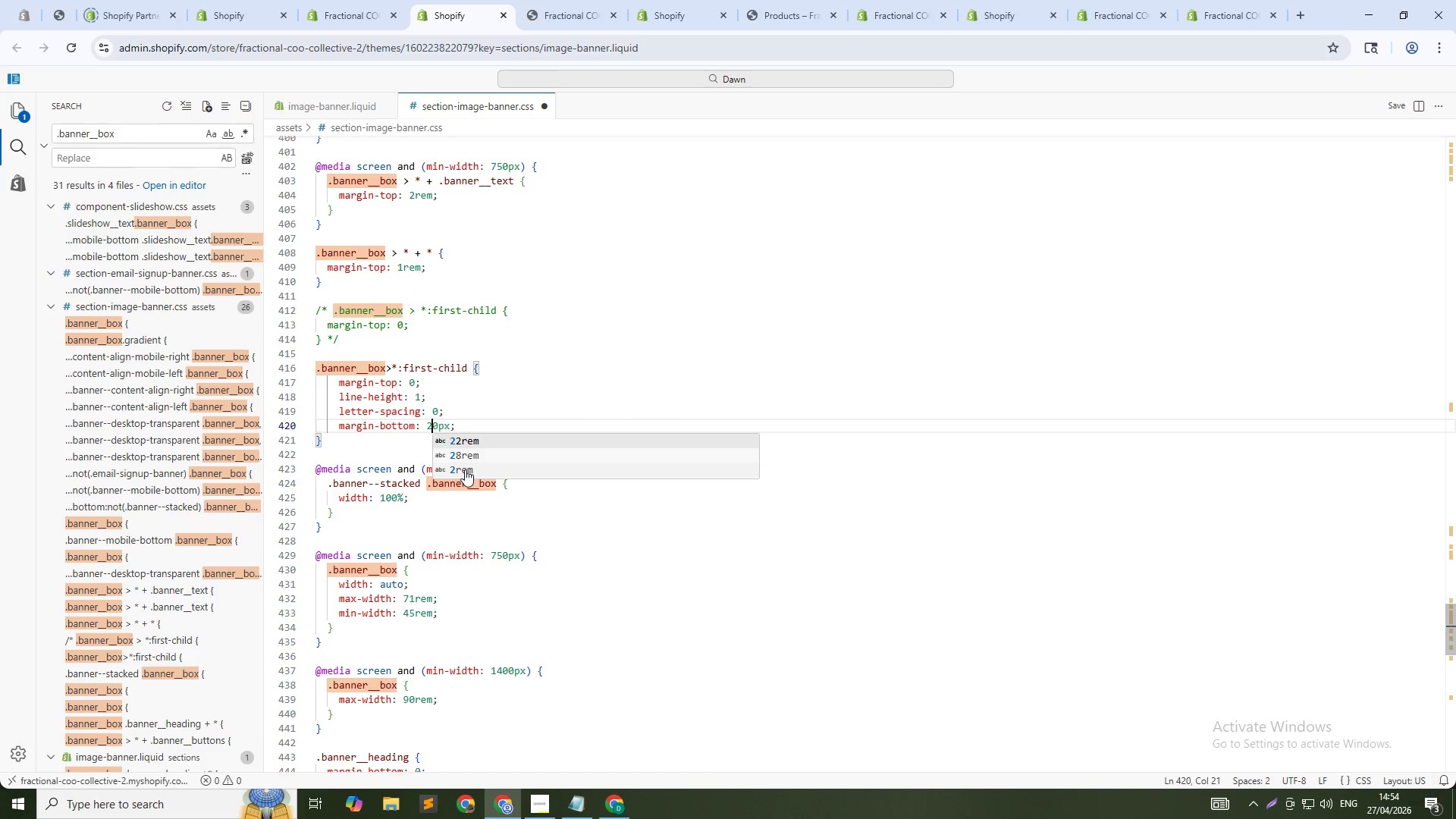 
key(Control+S)
 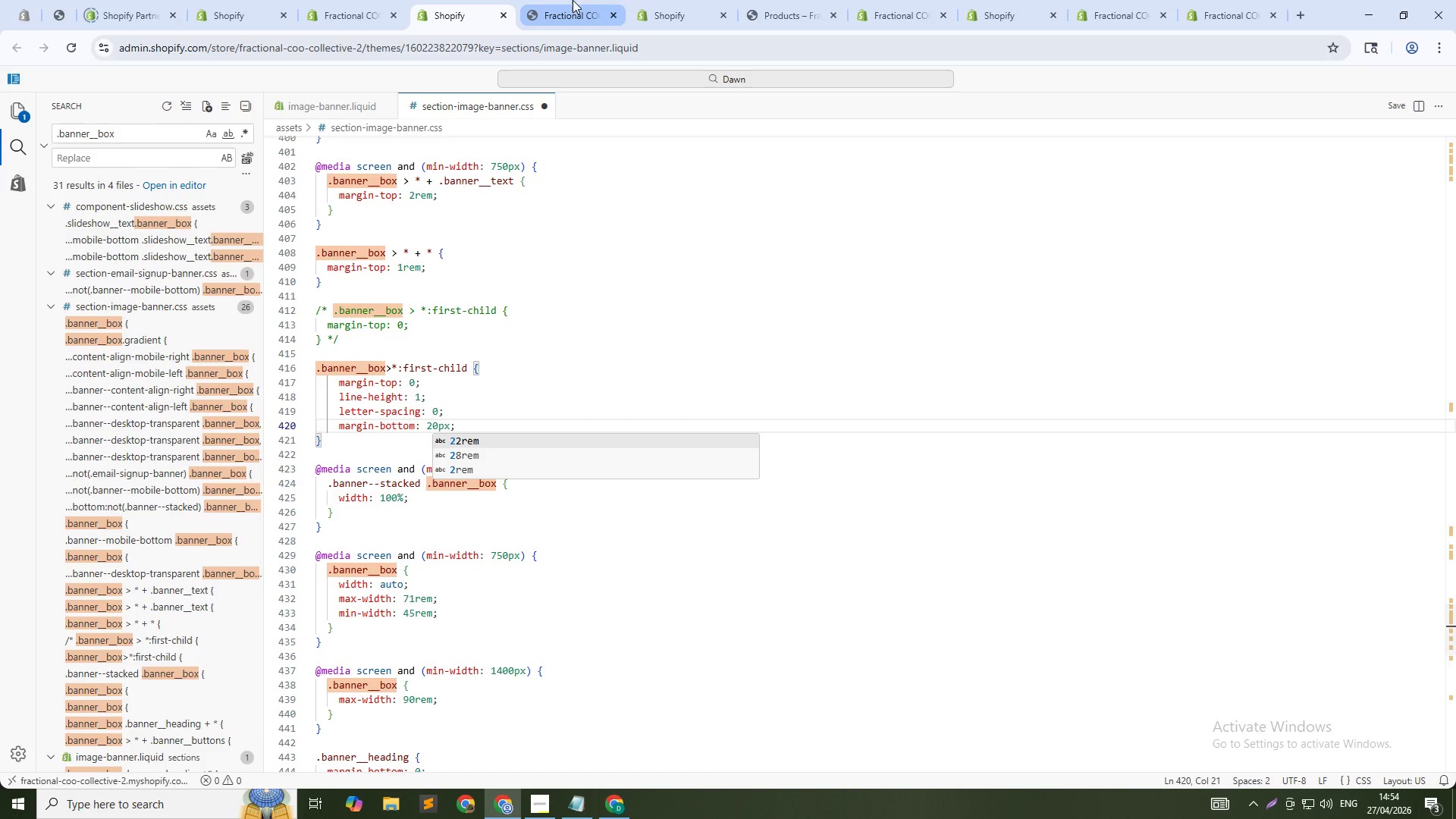 
left_click([573, 0])
 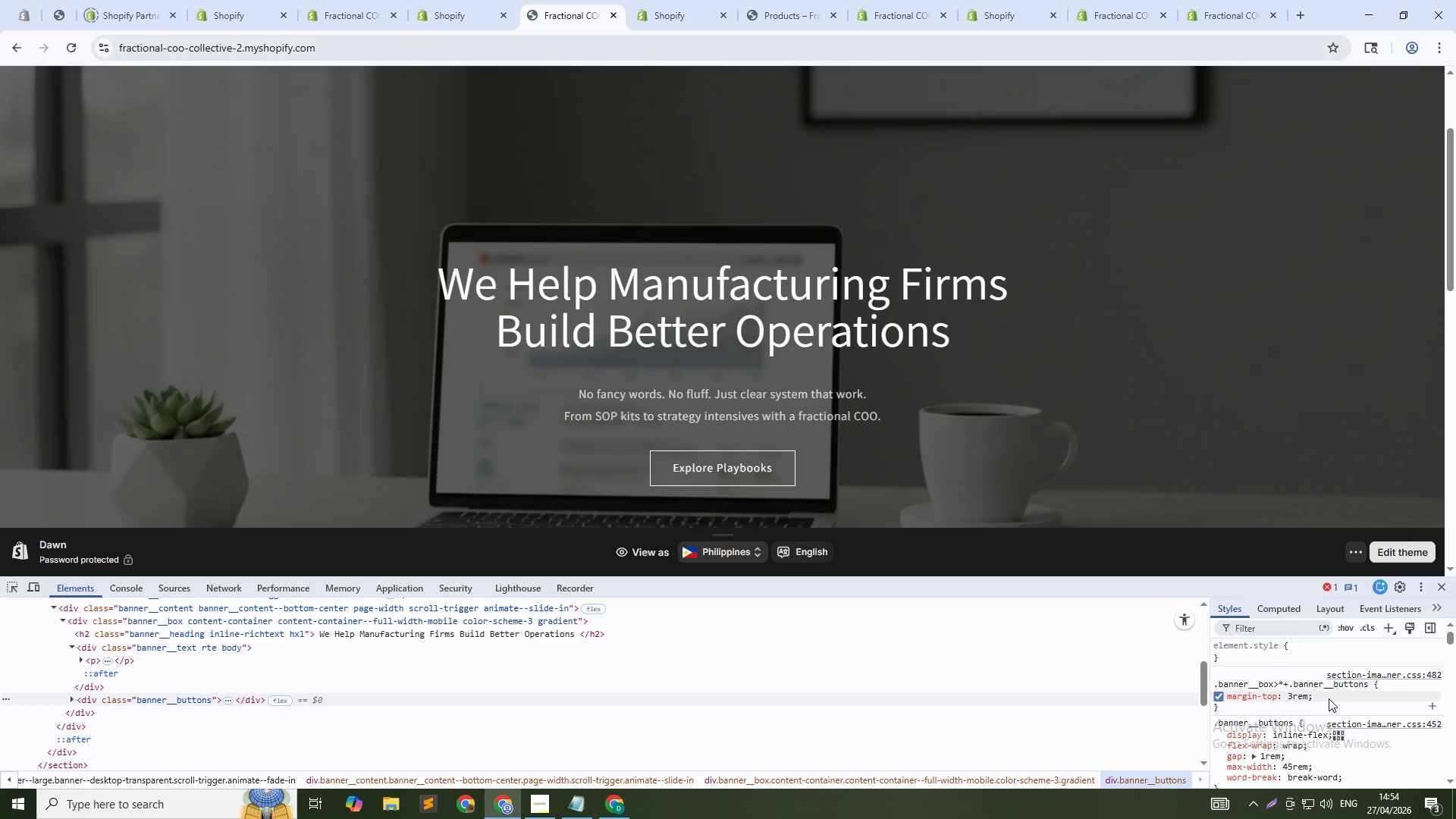 
left_click([1323, 682])
 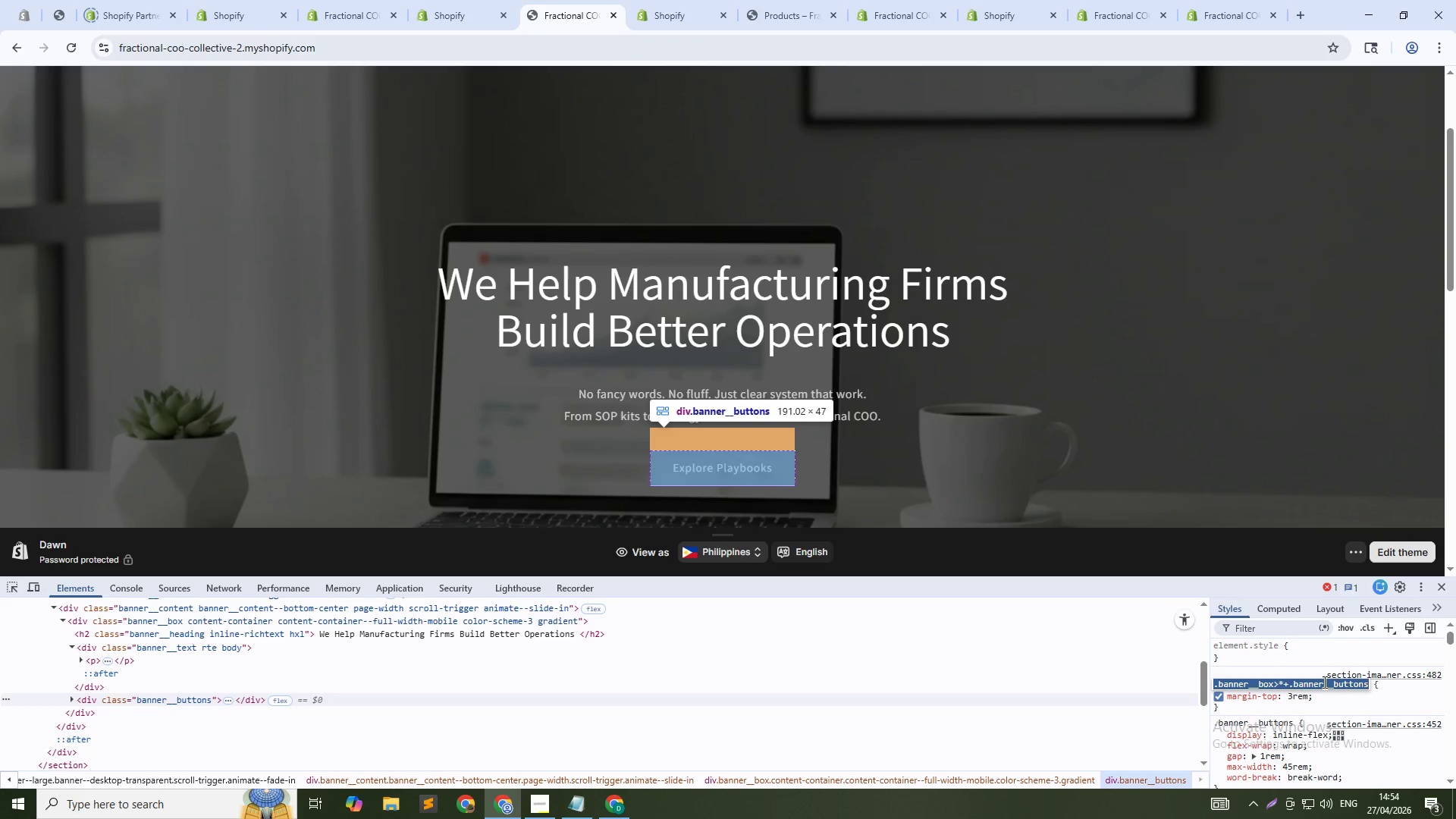 
key(Control+C)
 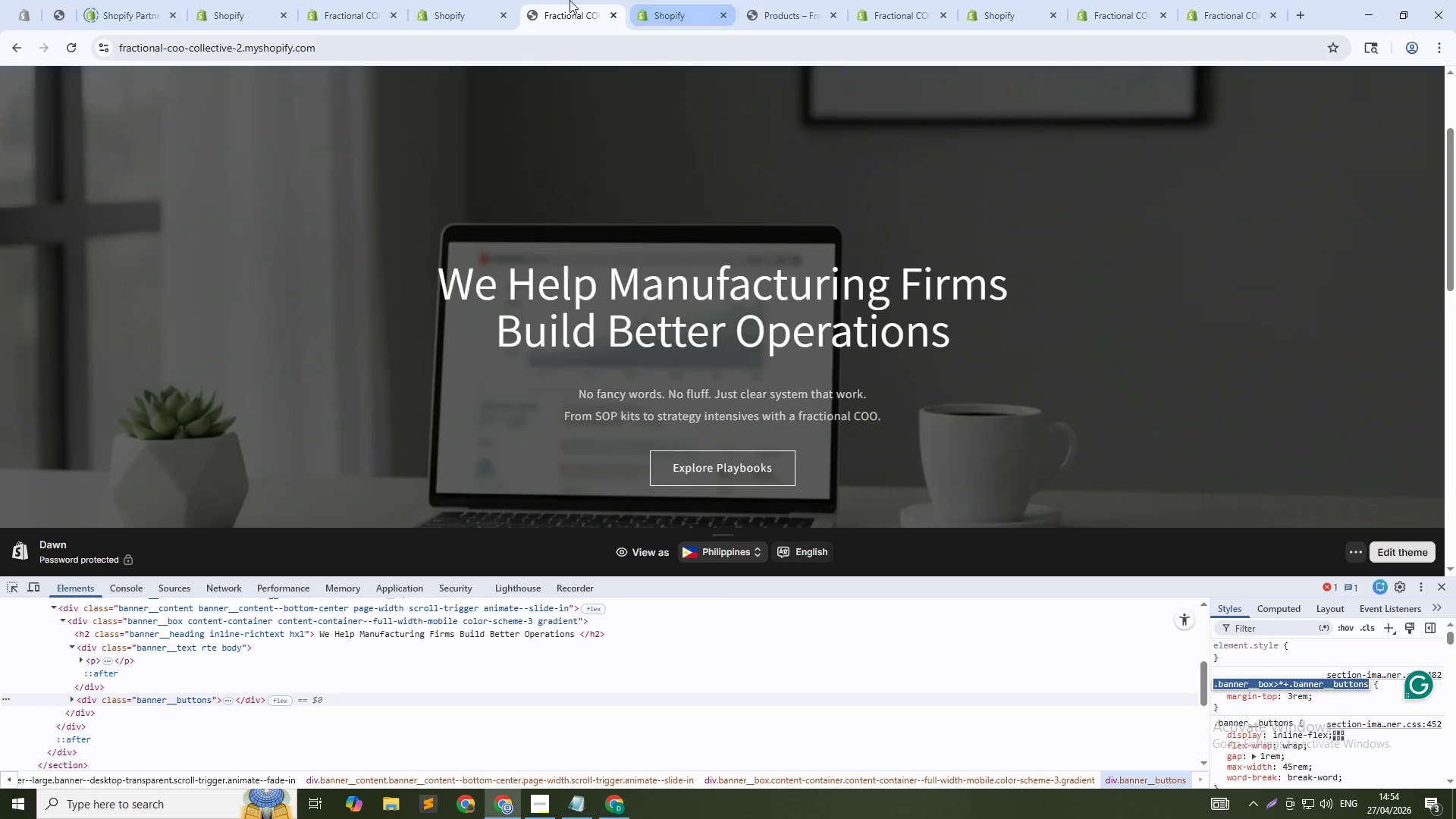 
left_click([448, 0])
 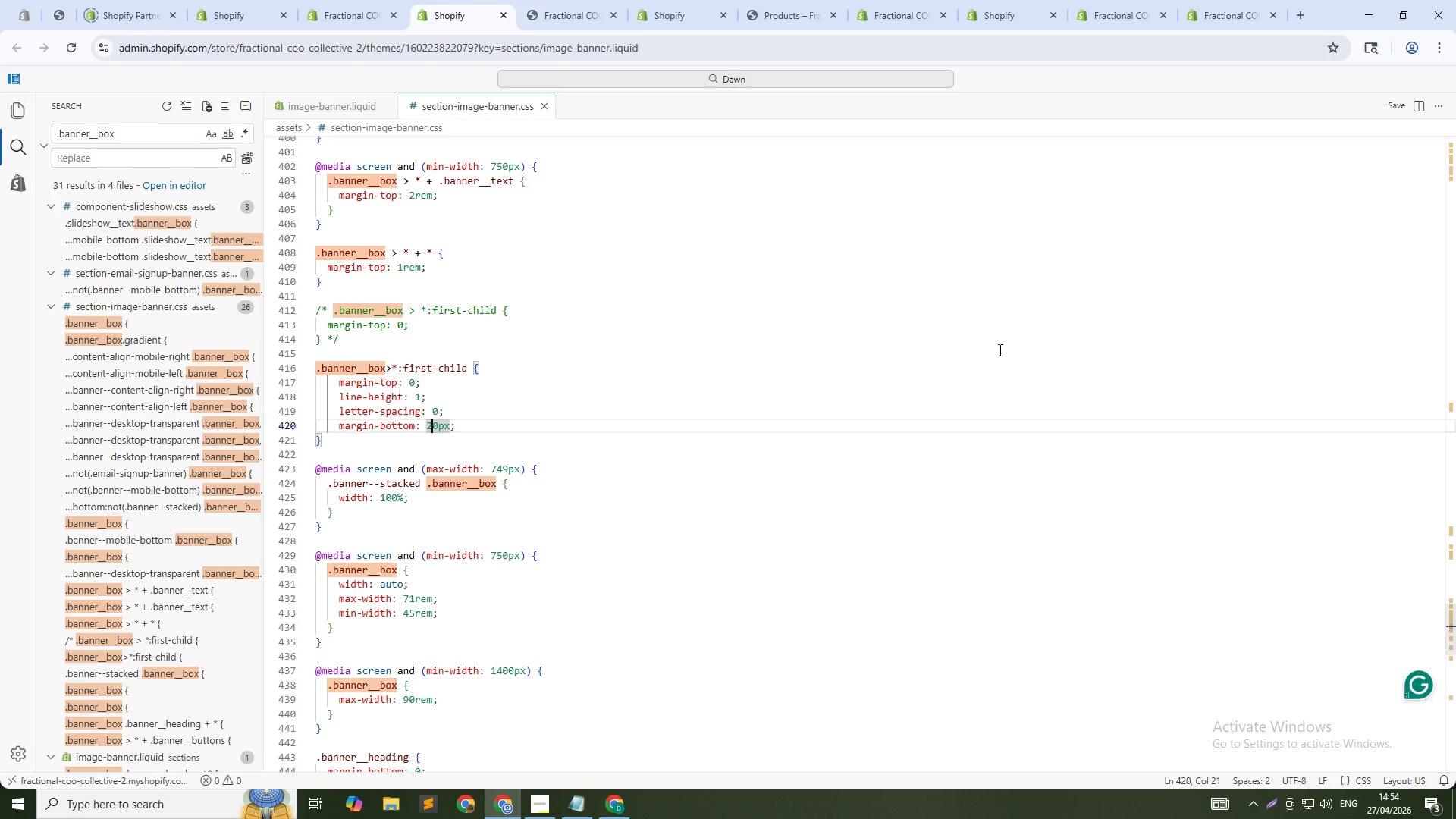 
left_click([1045, 356])
 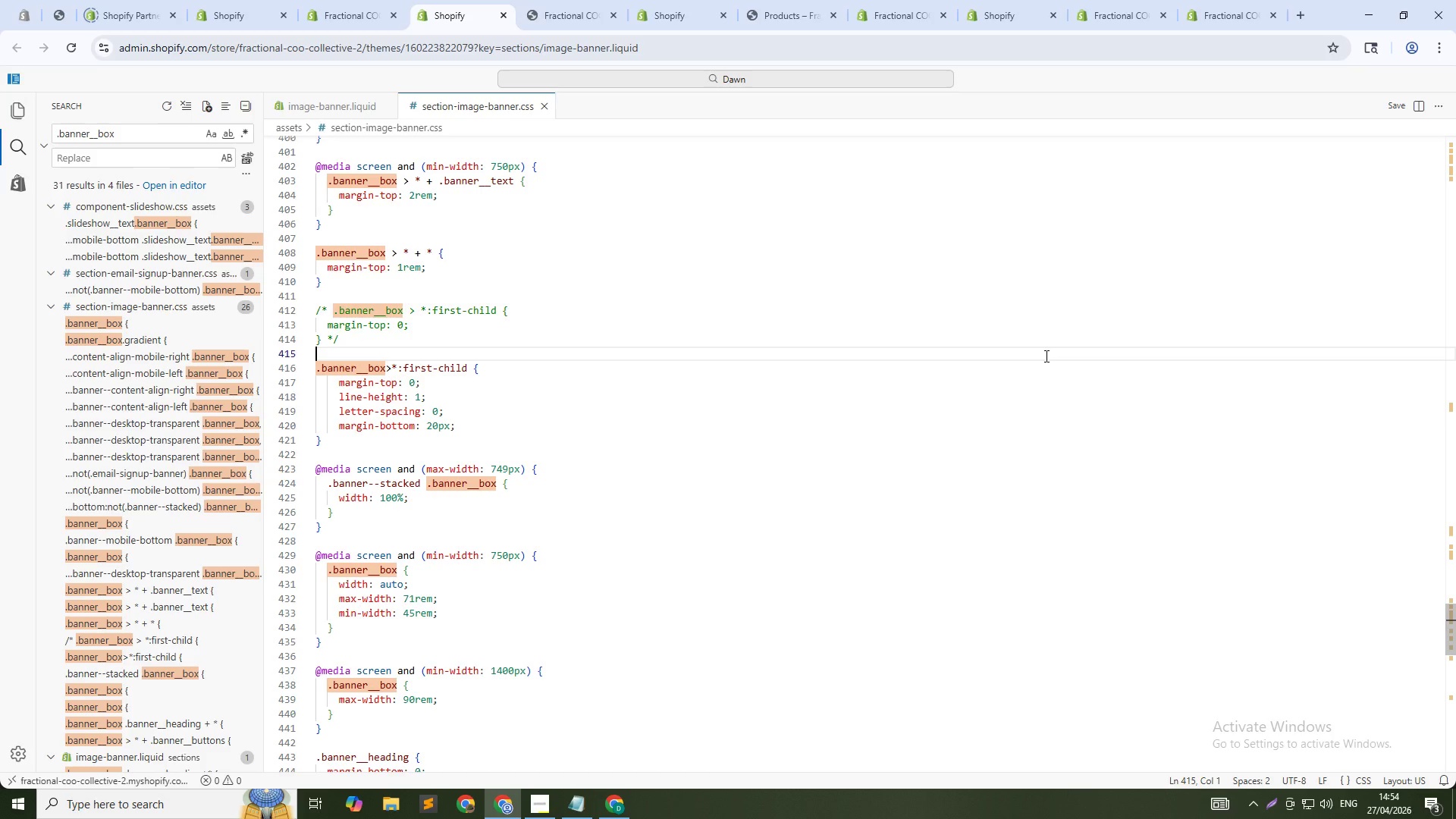 
key(Control+F)
 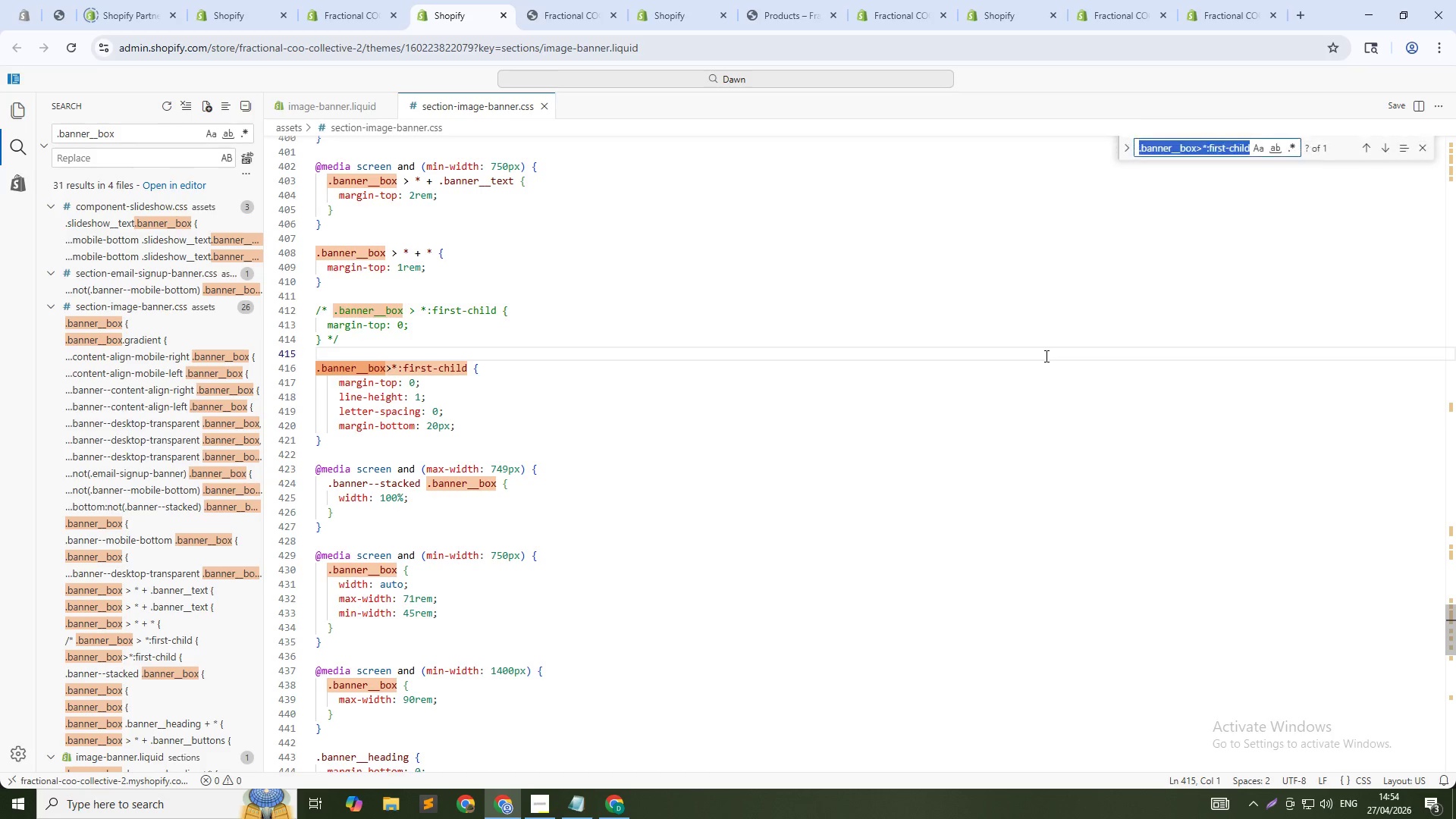 
key(Control+V)
 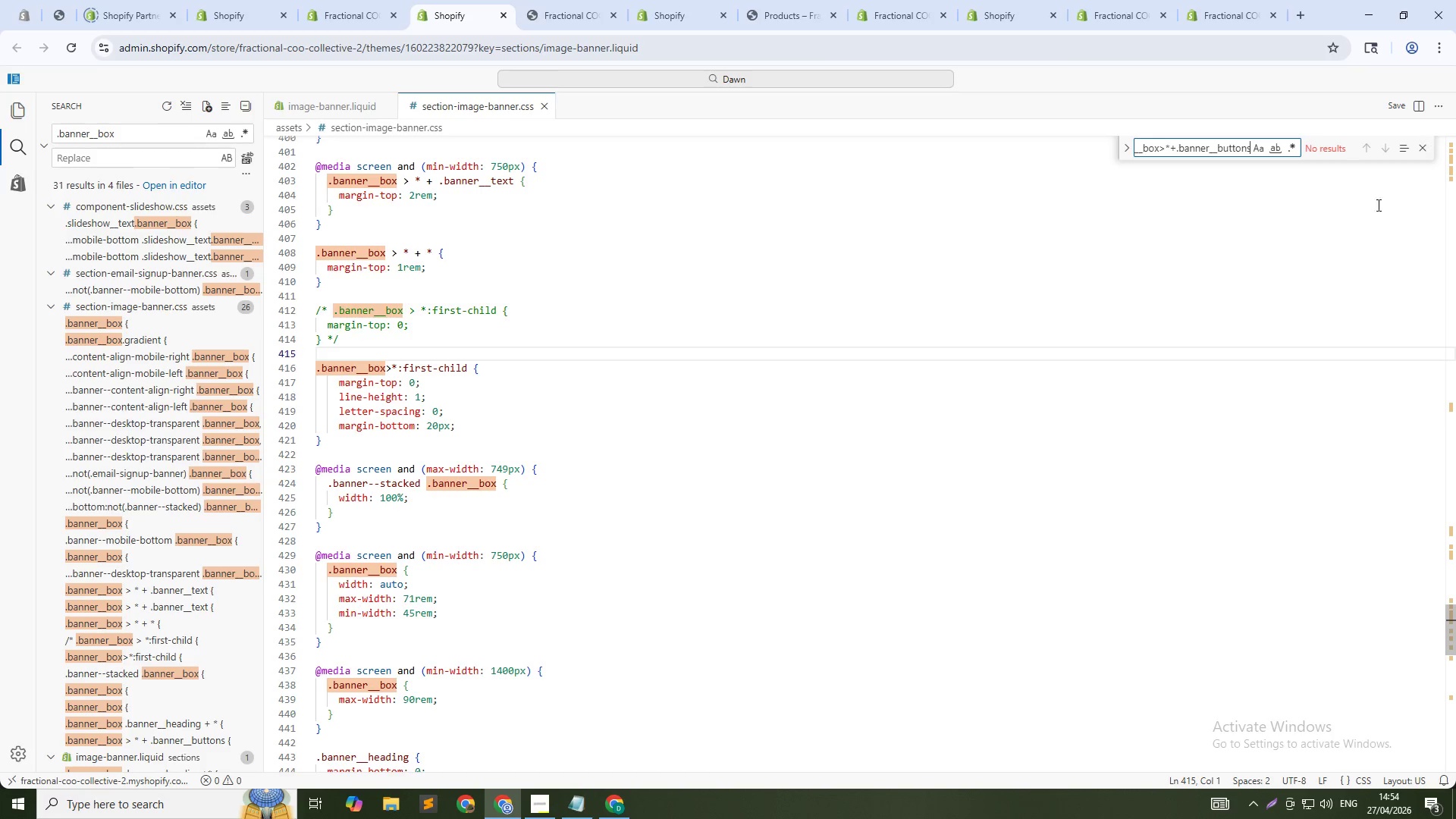 
left_click([1426, 149])
 